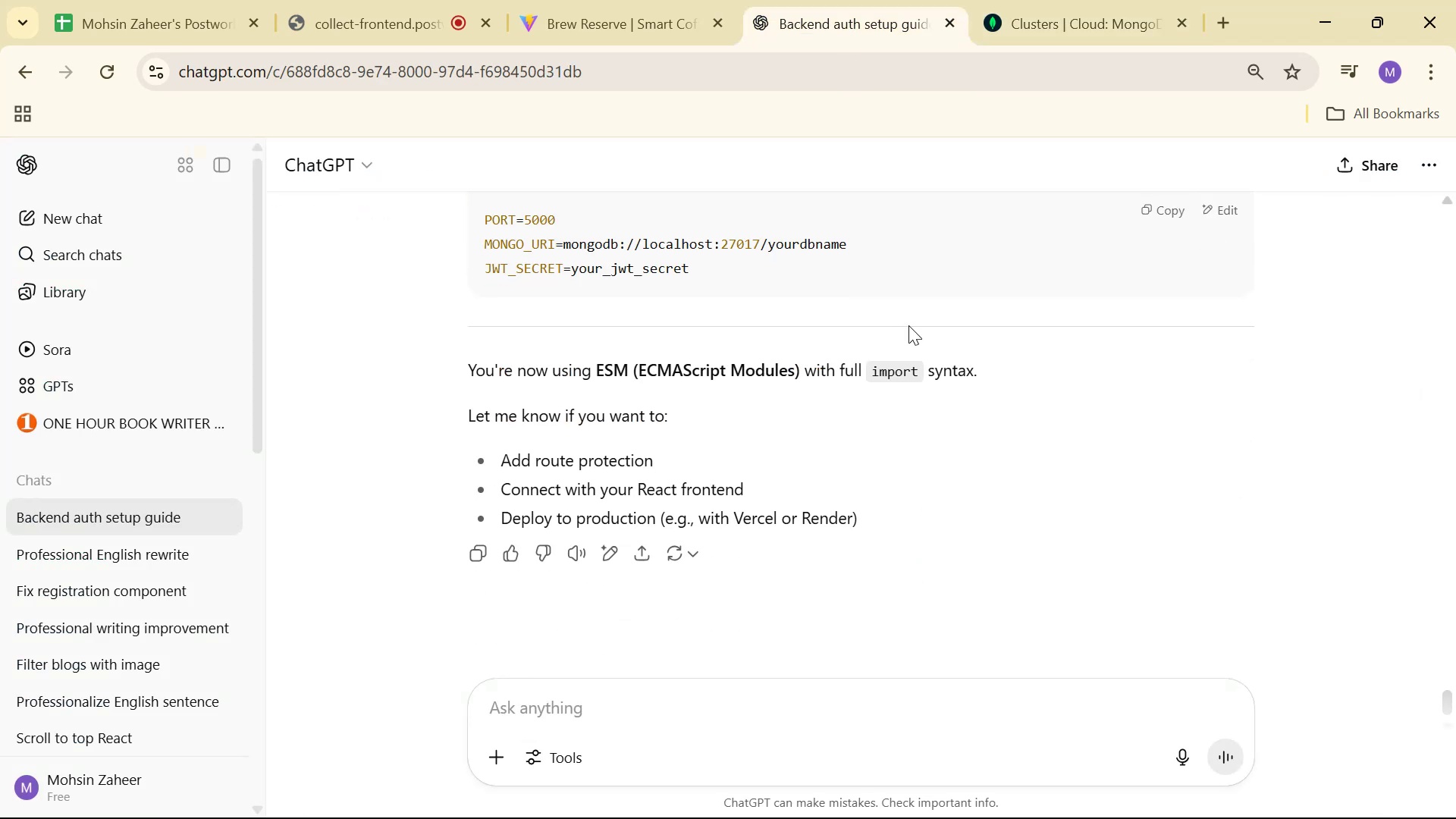 
scroll: coordinate [931, 319], scroll_direction: up, amount: 1.0
 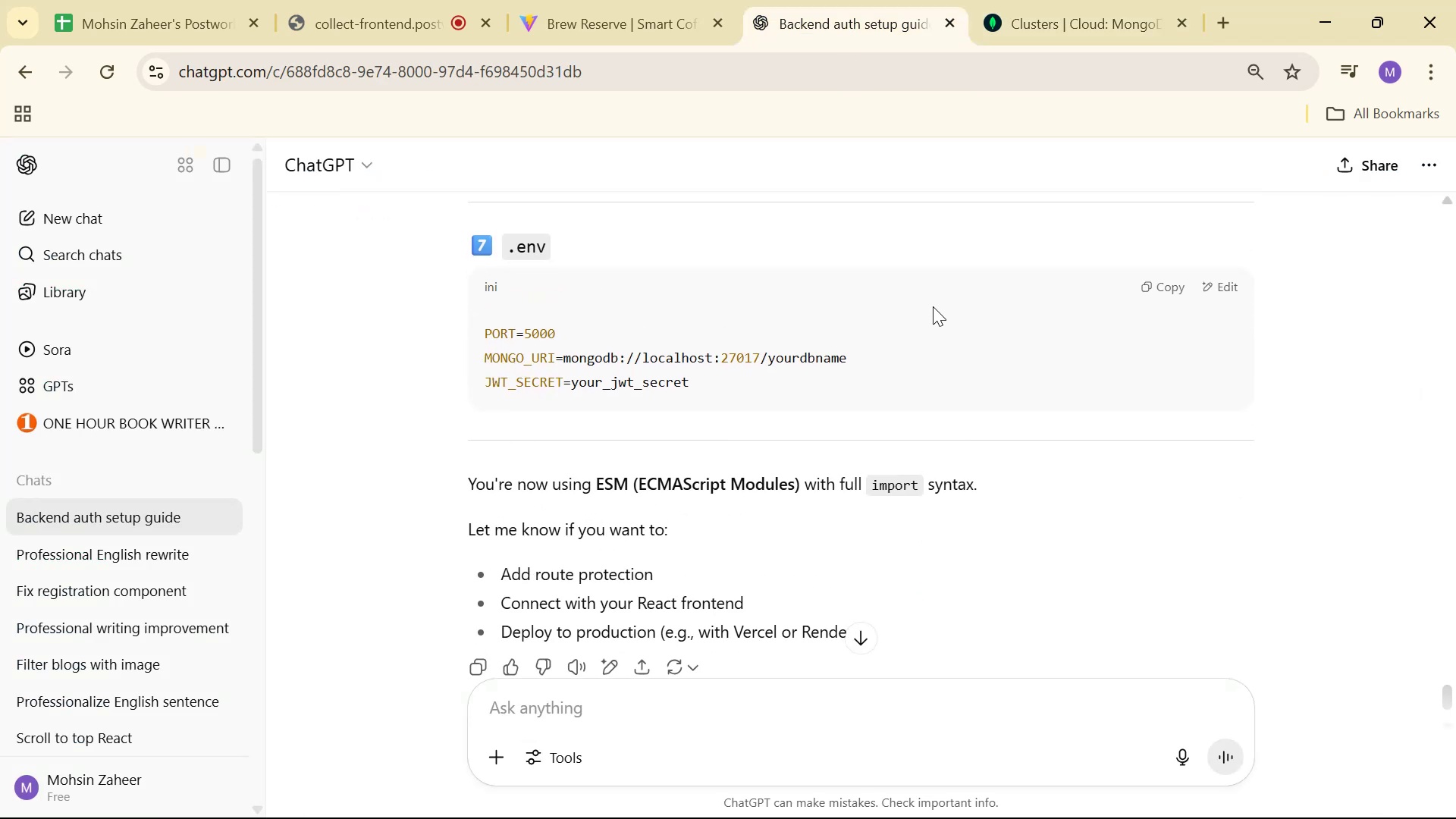 
scroll: coordinate [936, 299], scroll_direction: down, amount: 2.0
 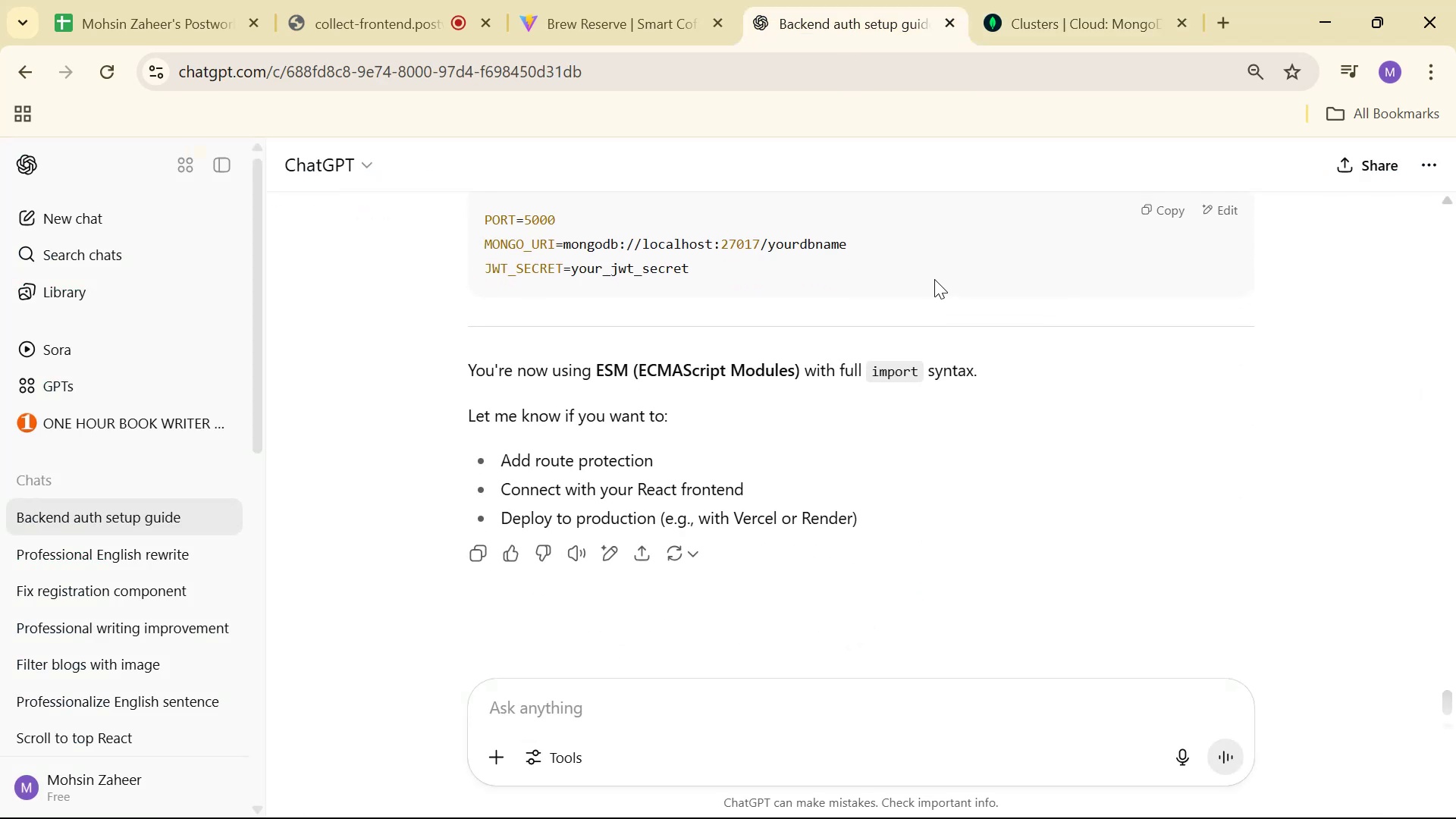 
wait(7.1)
 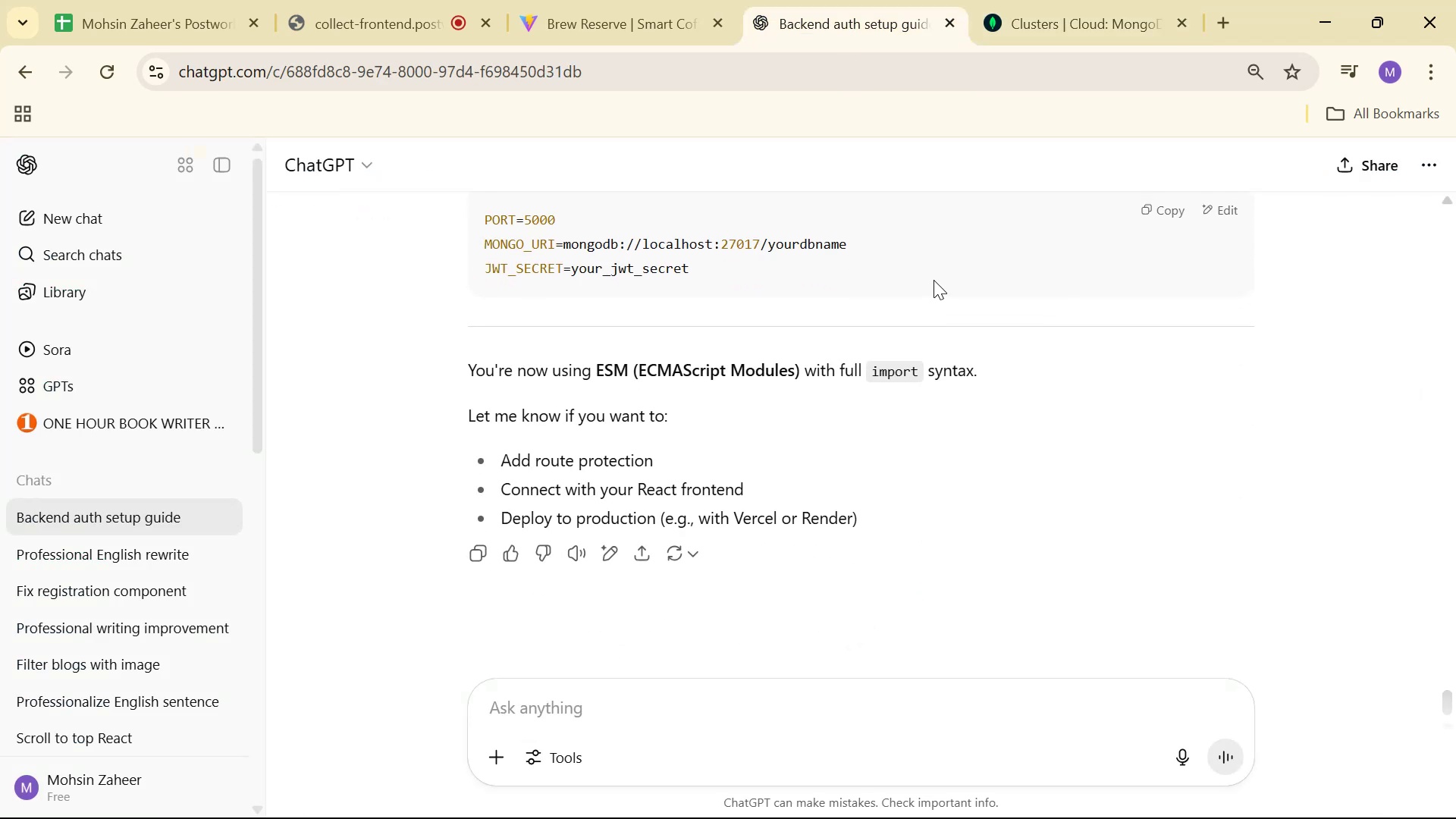 
left_click([826, 685])
 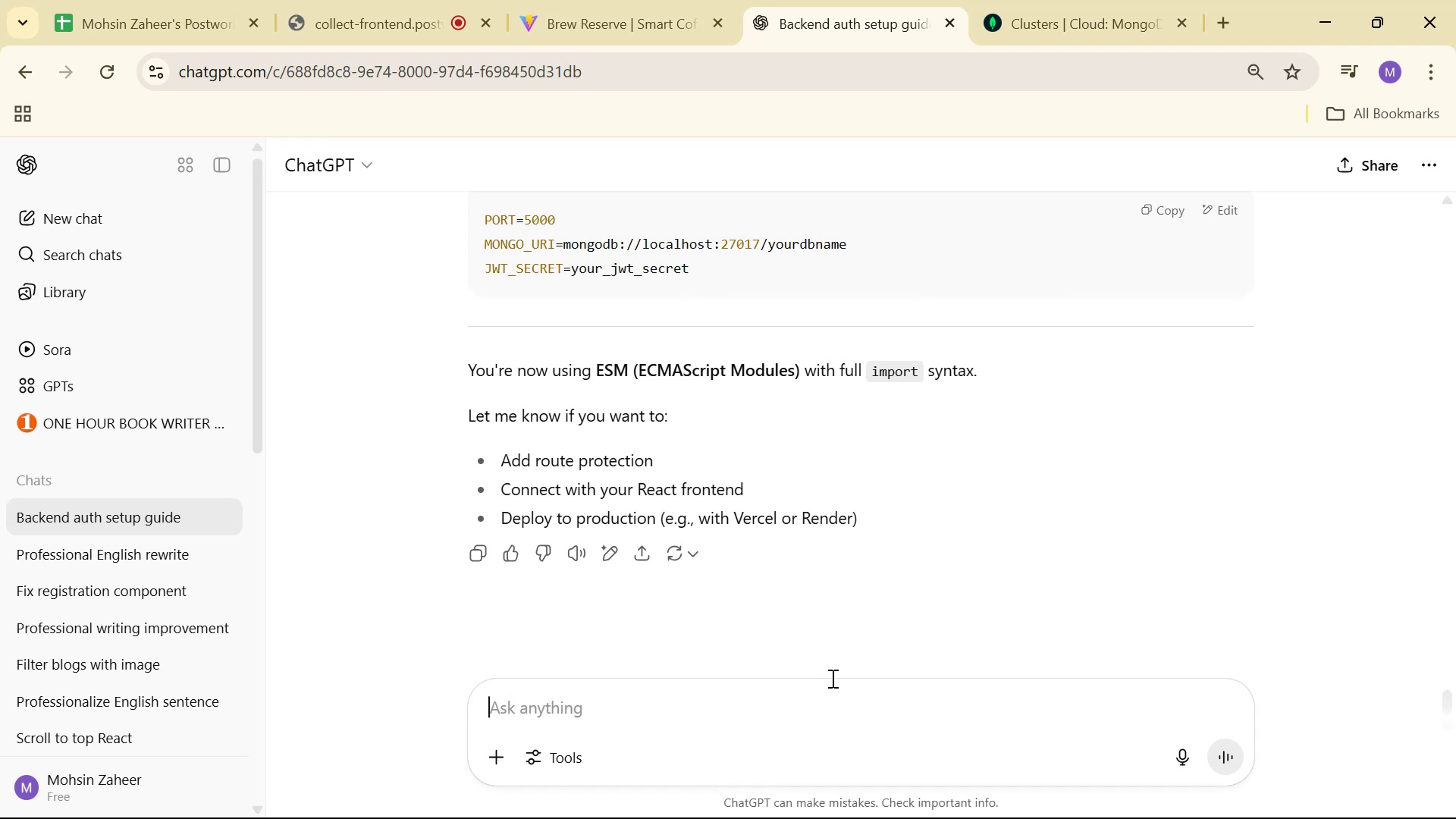 
type(give me a zustand store handle this backend )
key(Backspace)
 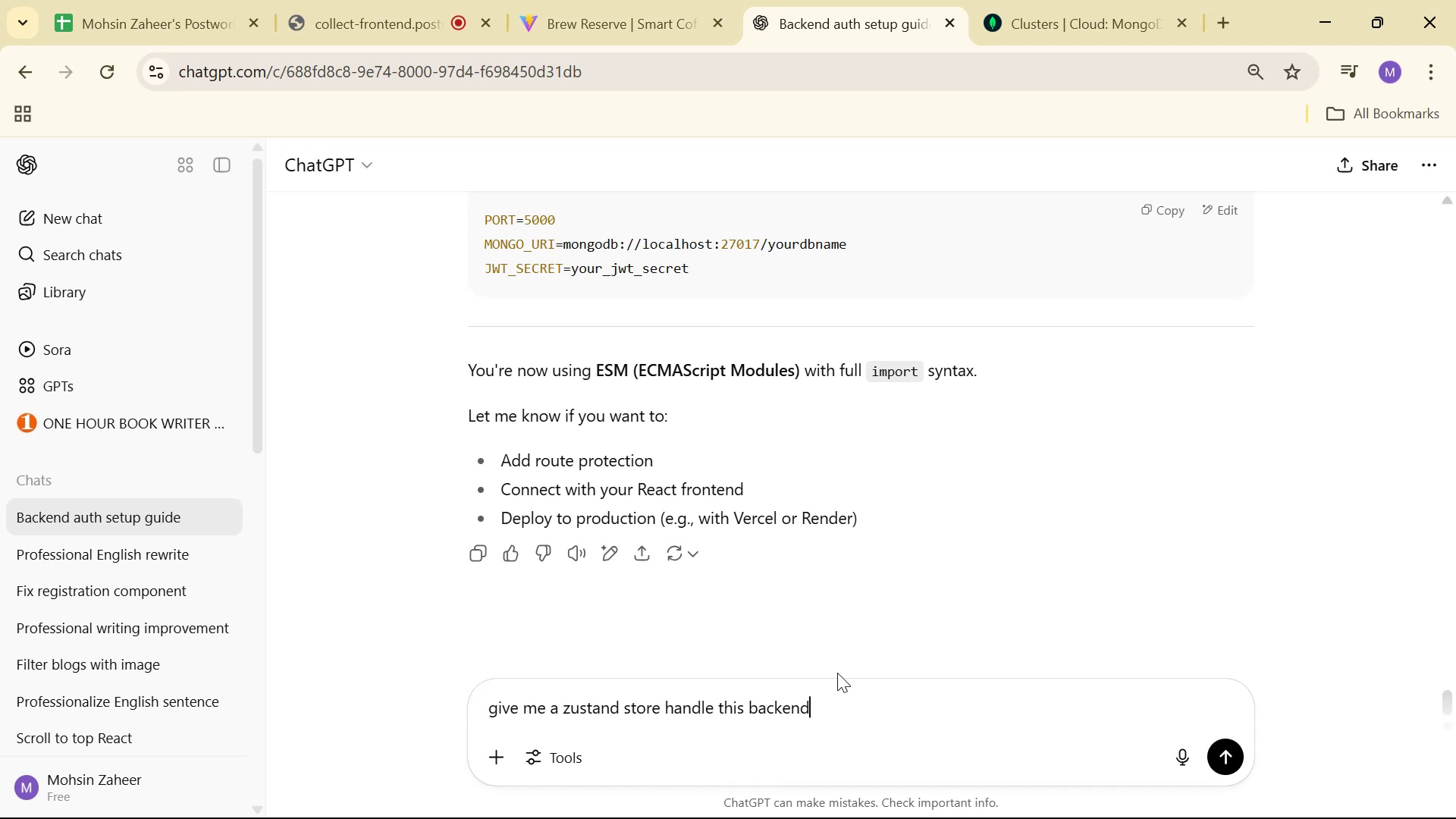 
key(Enter)
 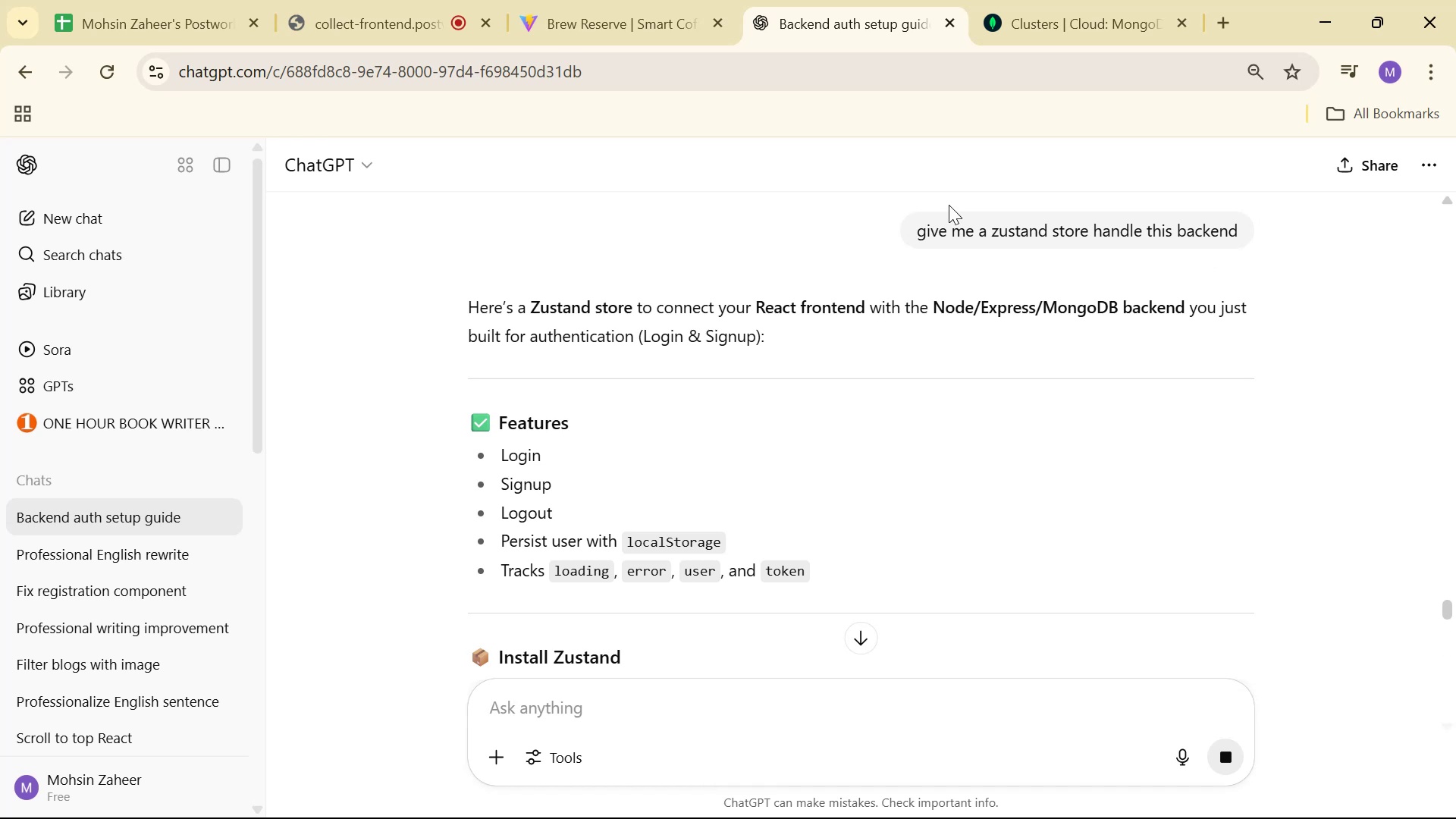 
wait(23.33)
 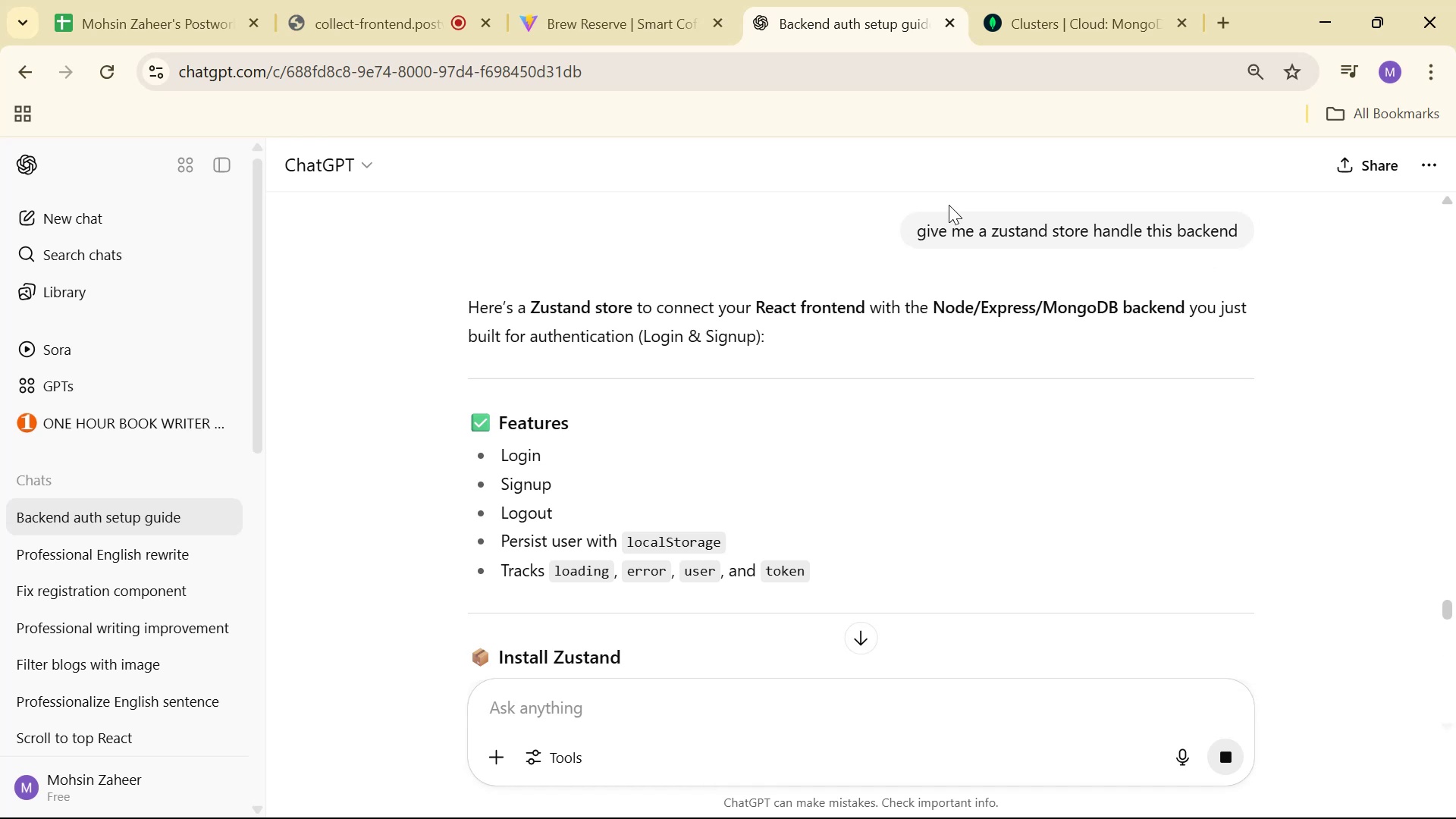 
scroll: coordinate [896, 208], scroll_direction: down, amount: 4.0
 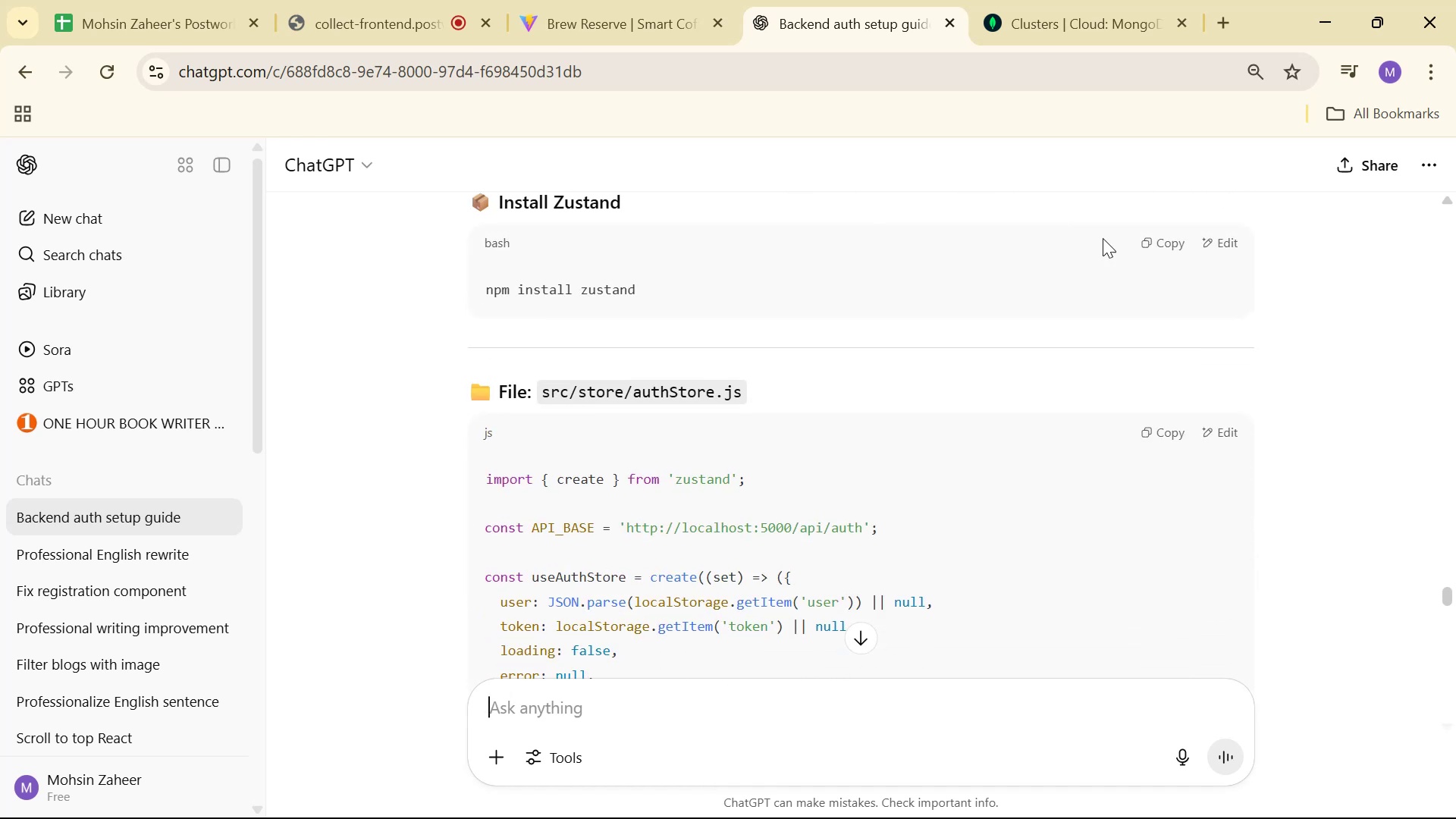 
key(Alt+AltLeft)
 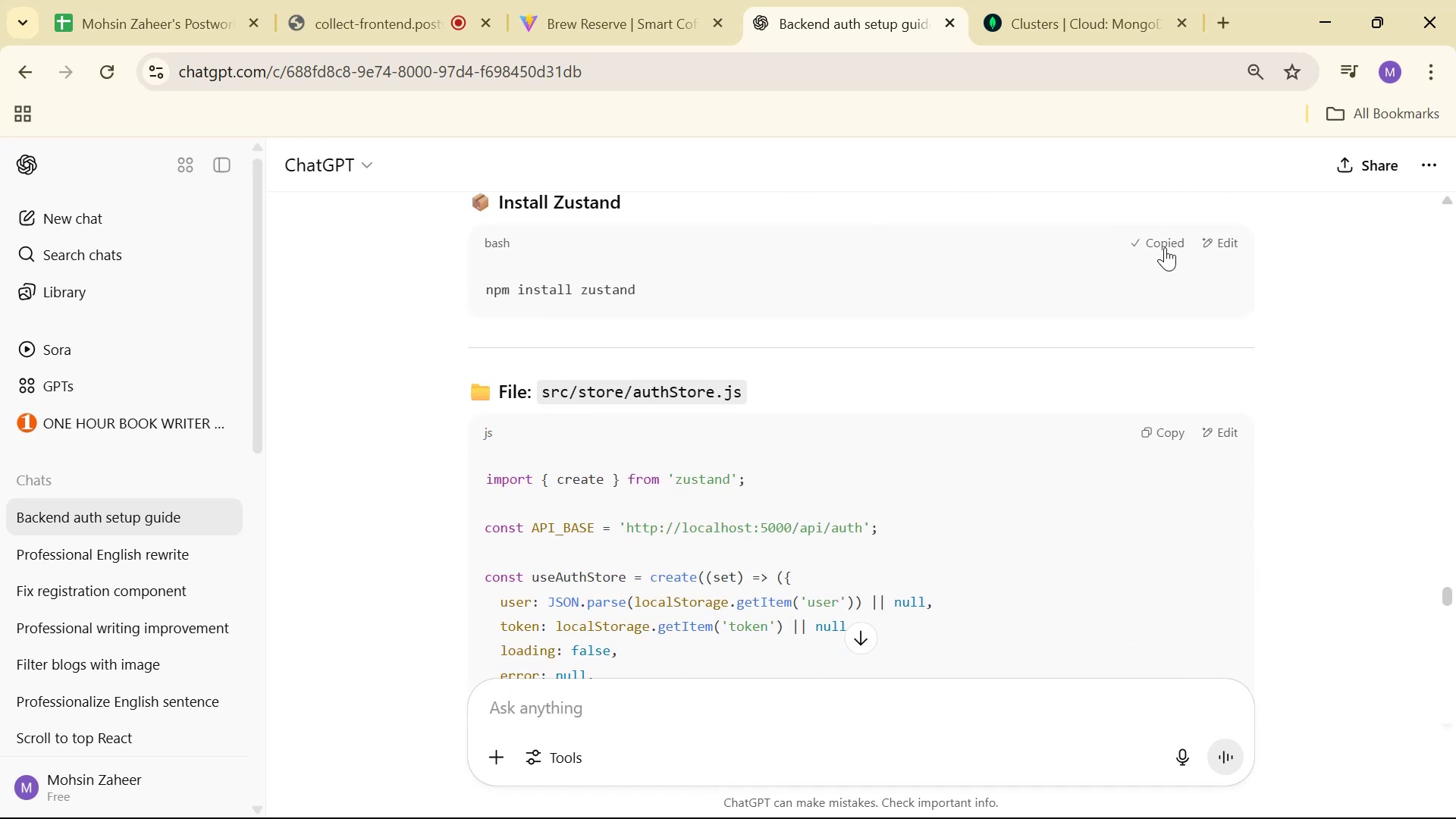 
key(Alt+Tab)
 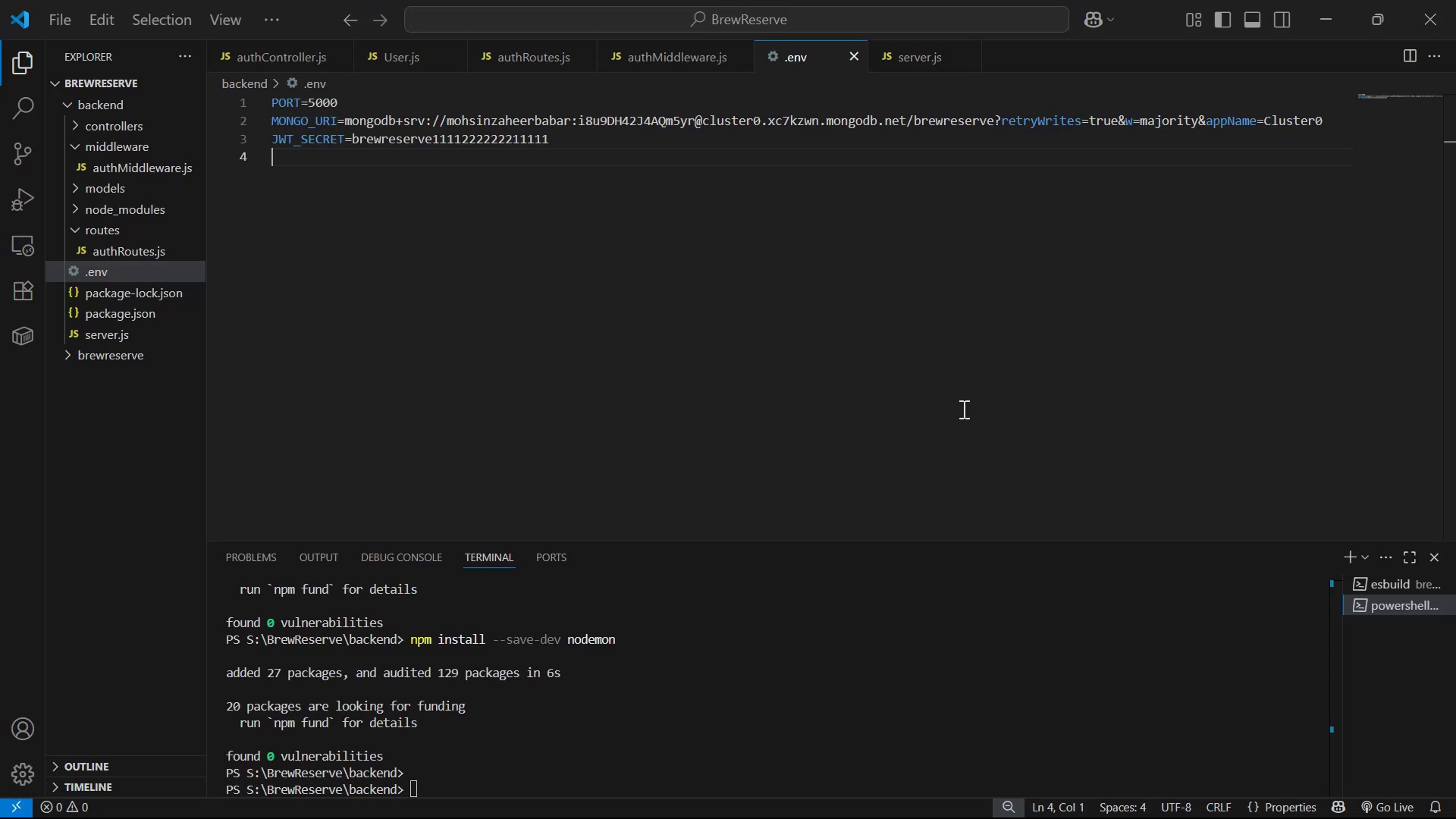 
key(Alt+AltLeft)
 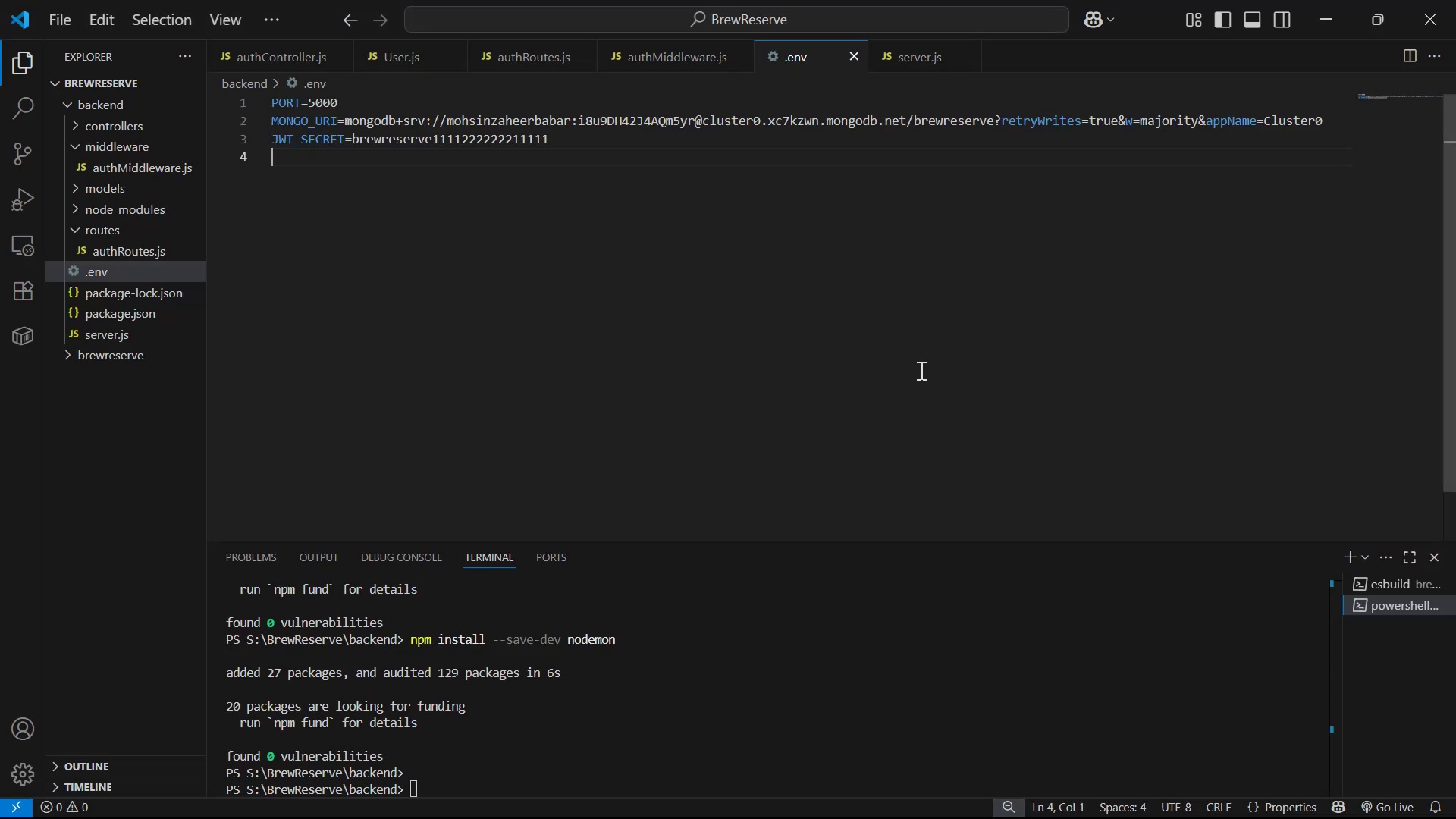 
key(Alt+Tab)
 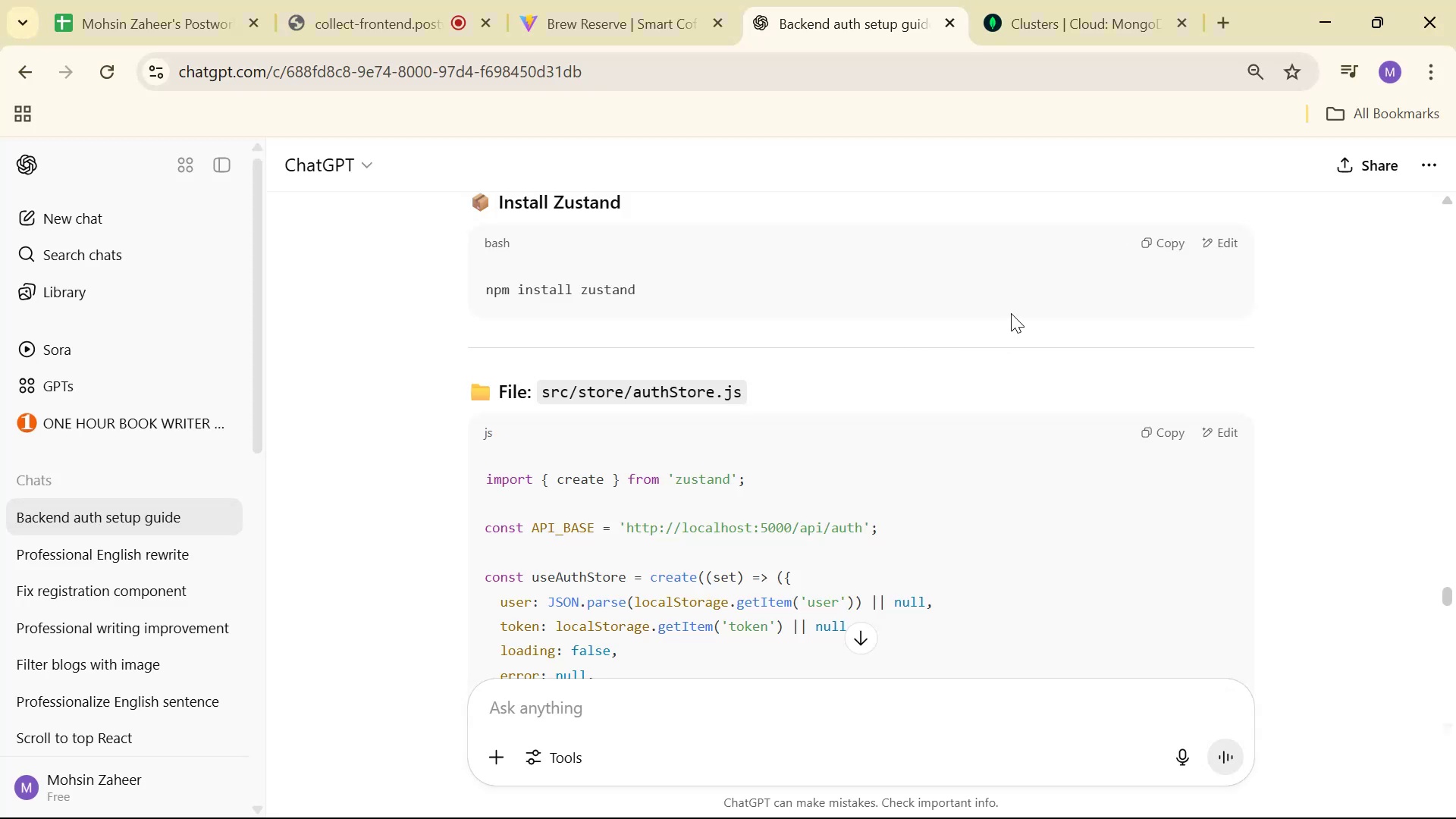 
key(Alt+AltLeft)
 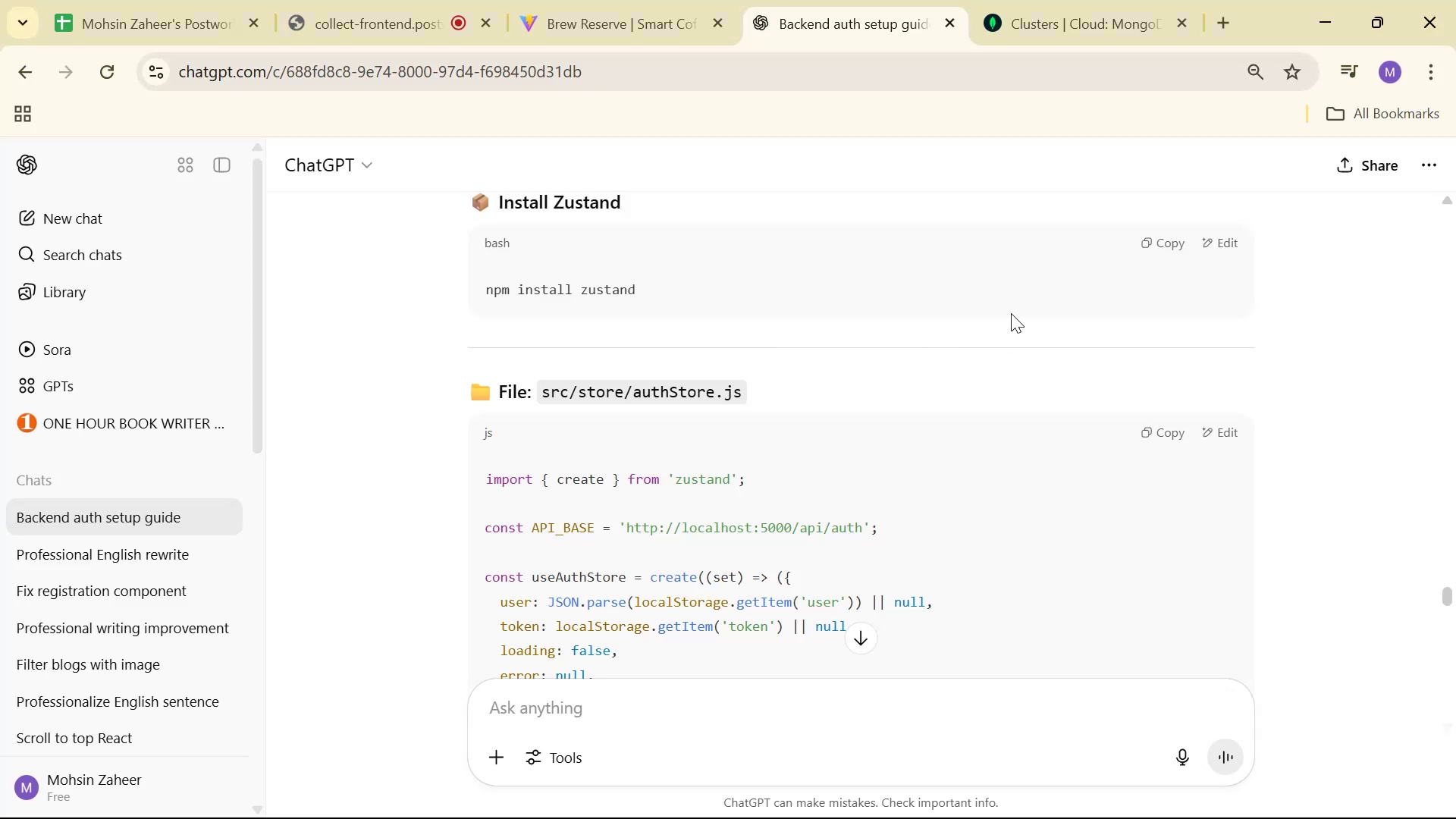 
key(Alt+Tab)
 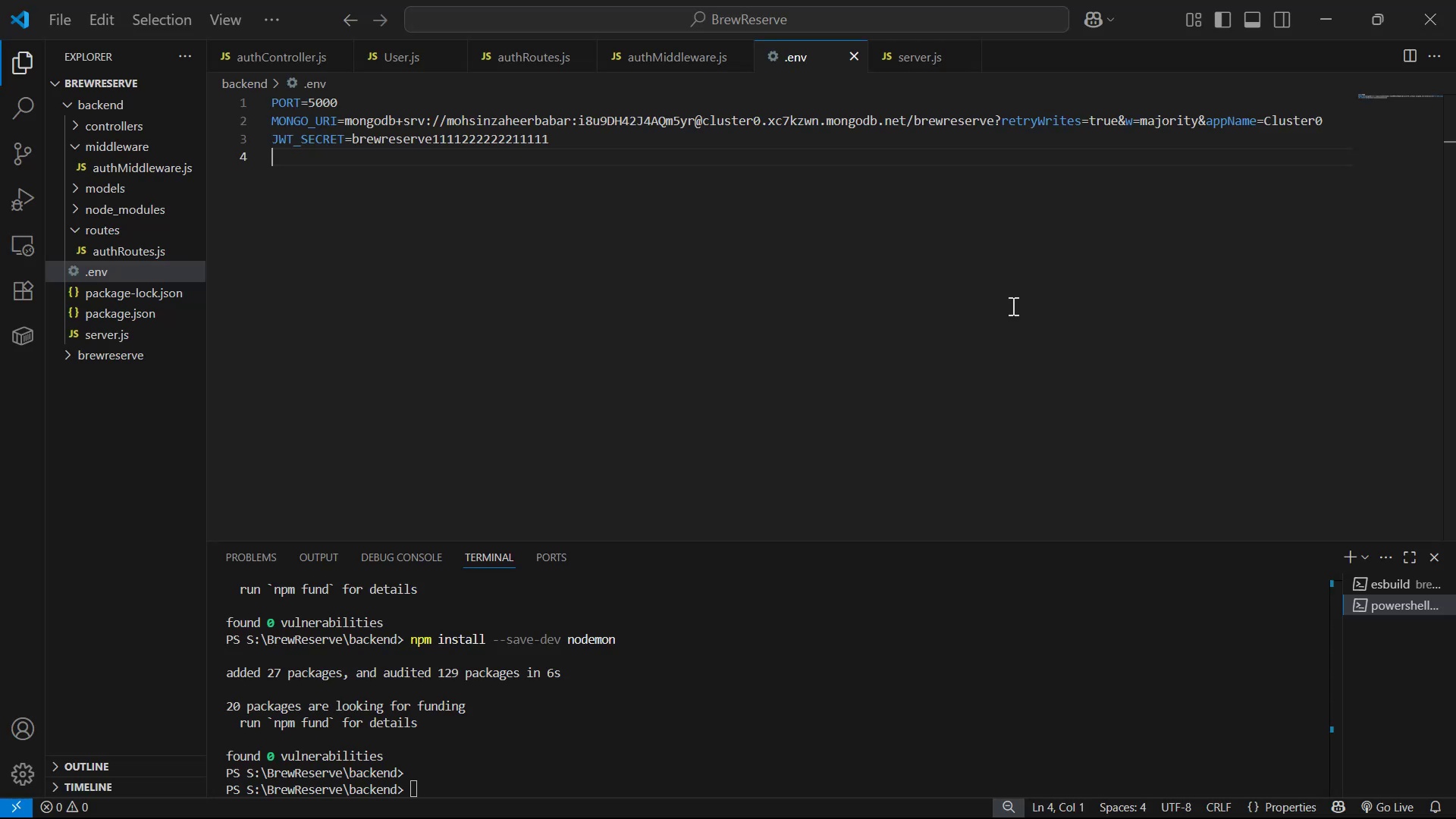 
key(Alt+AltLeft)
 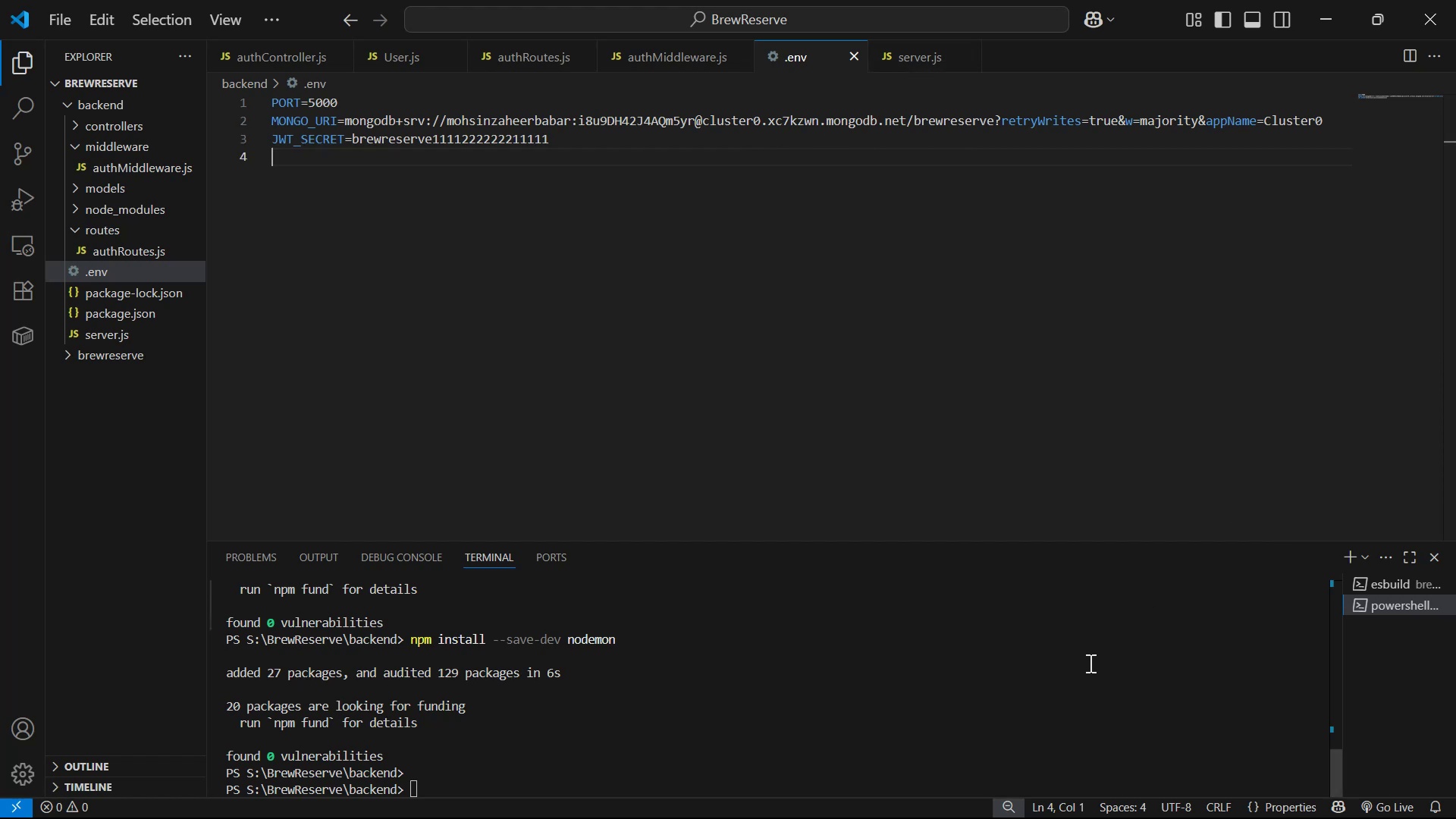 
wait(6.41)
 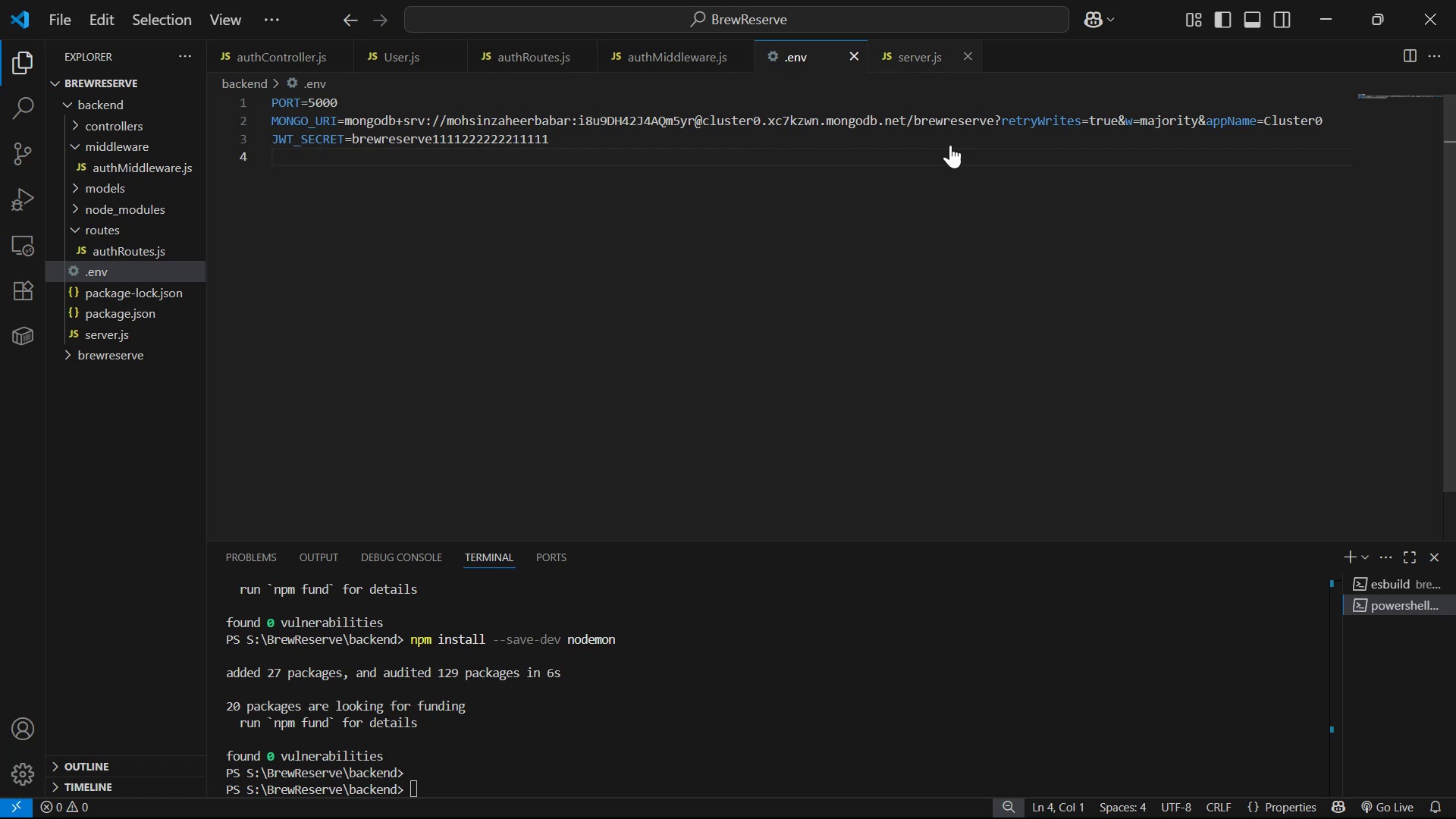 
scroll: coordinate [1041, 653], scroll_direction: down, amount: 12.0
 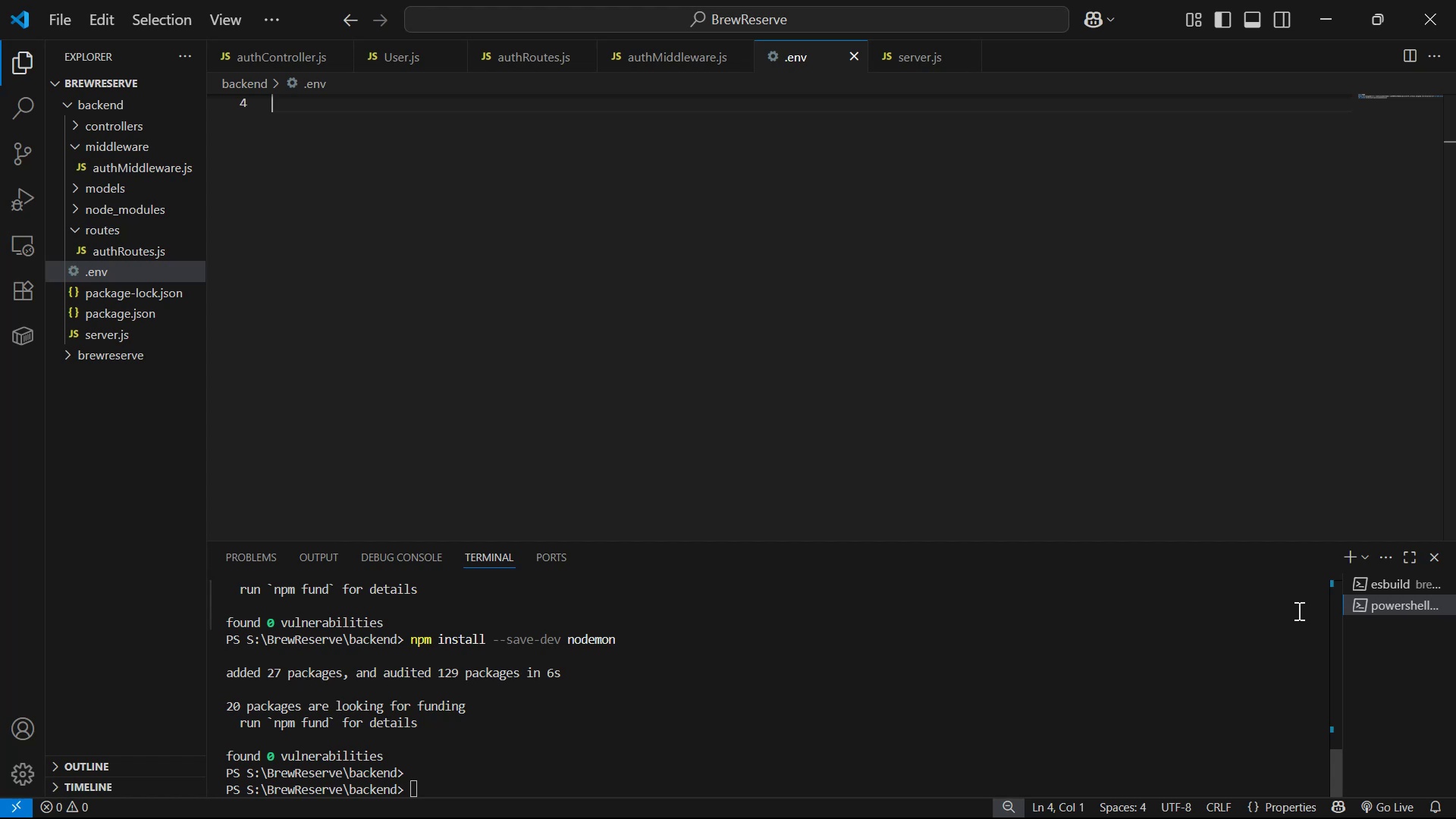 
wait(5.37)
 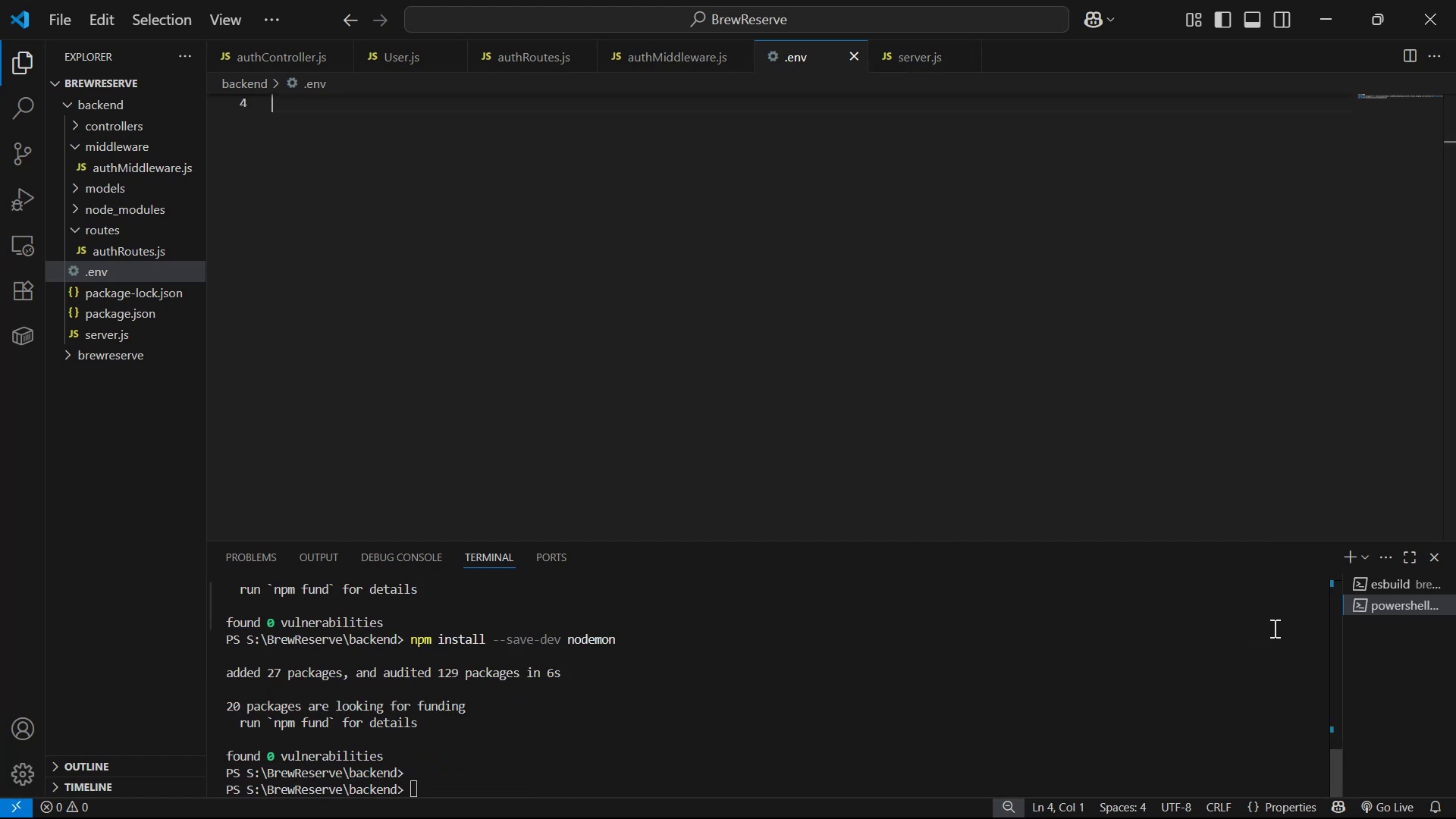 
mouse_move([1394, 578])
 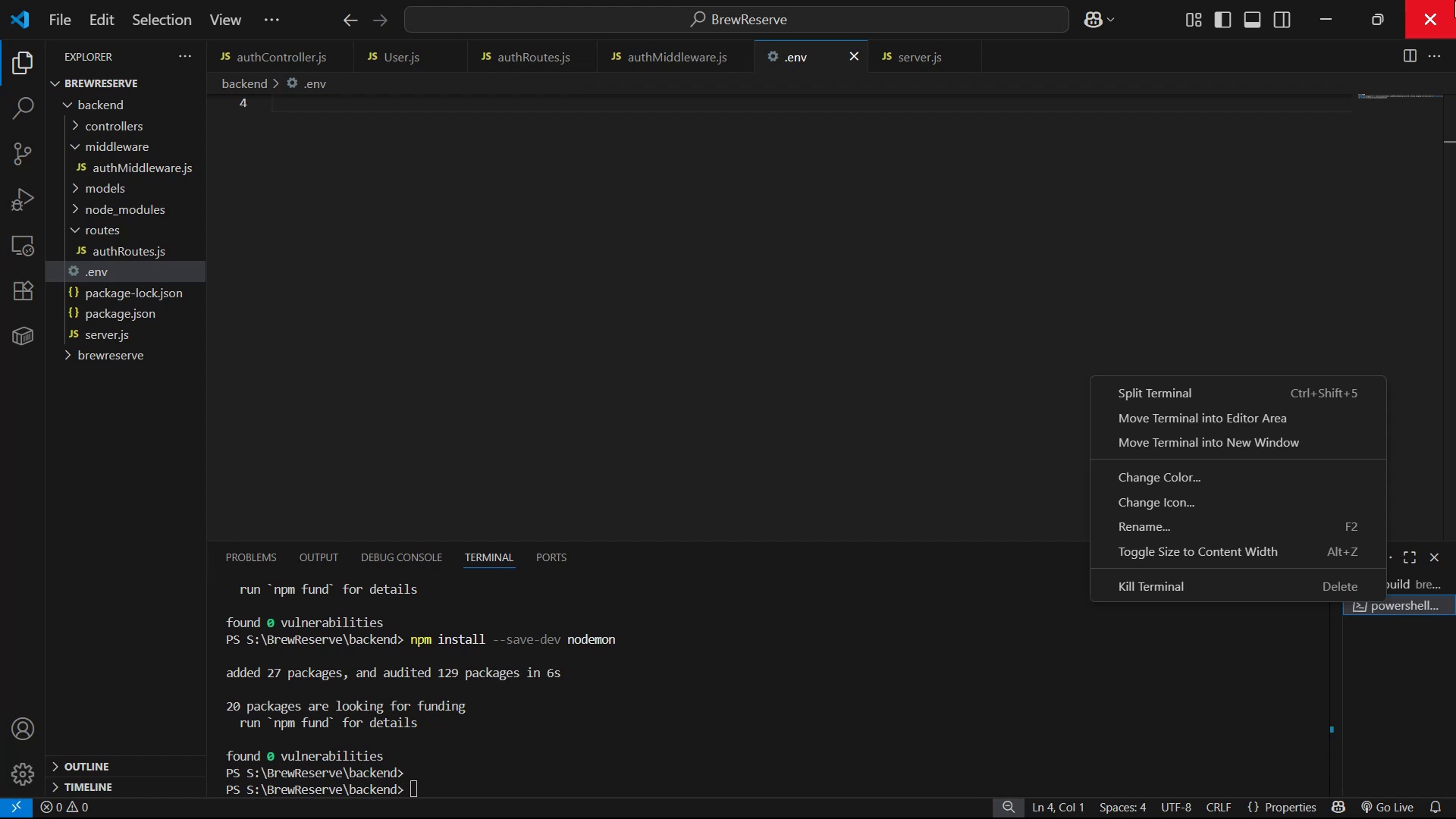 
wait(18.77)
 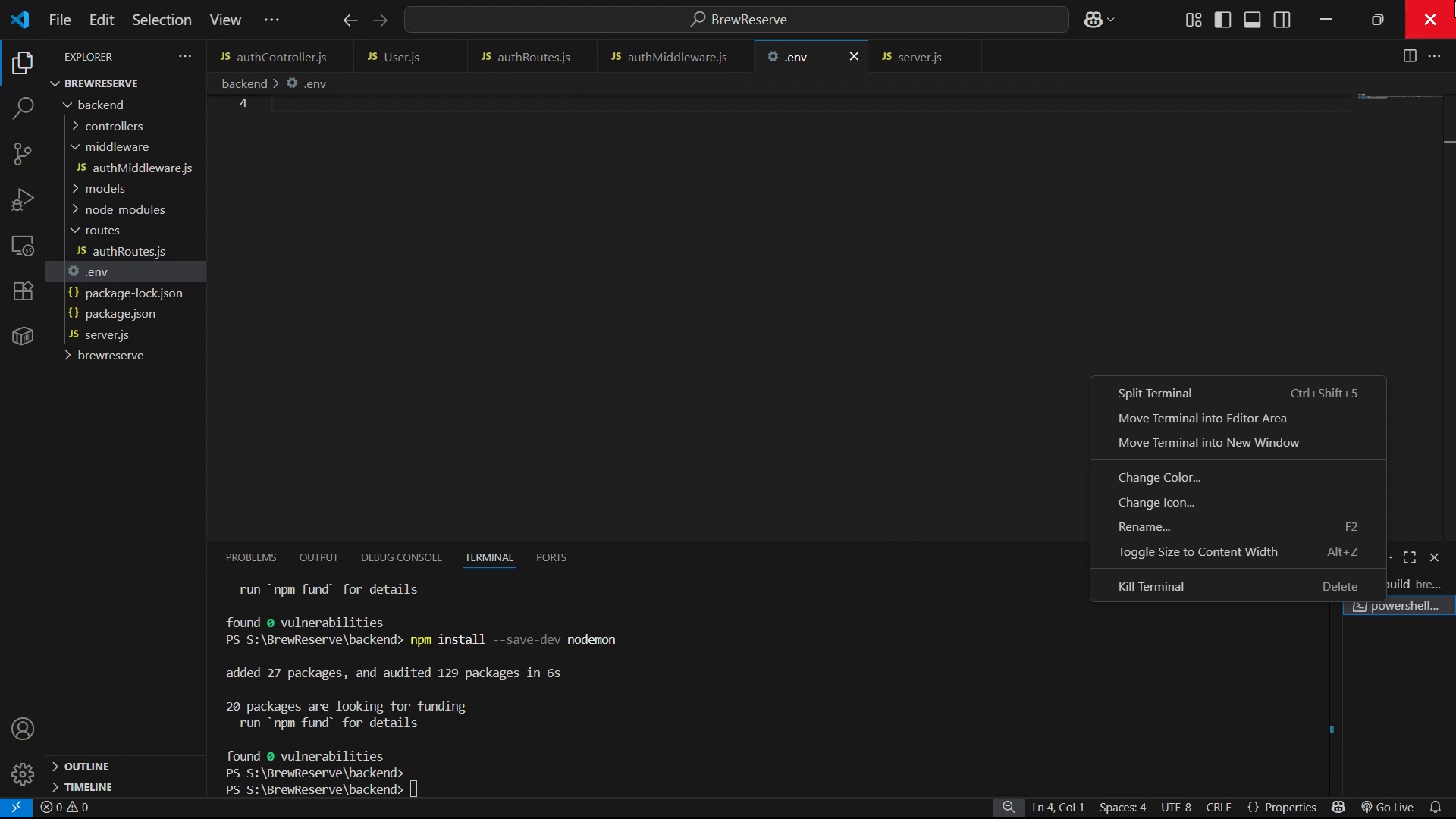 
scroll: coordinate [626, 327], scroll_direction: up, amount: 12.0
 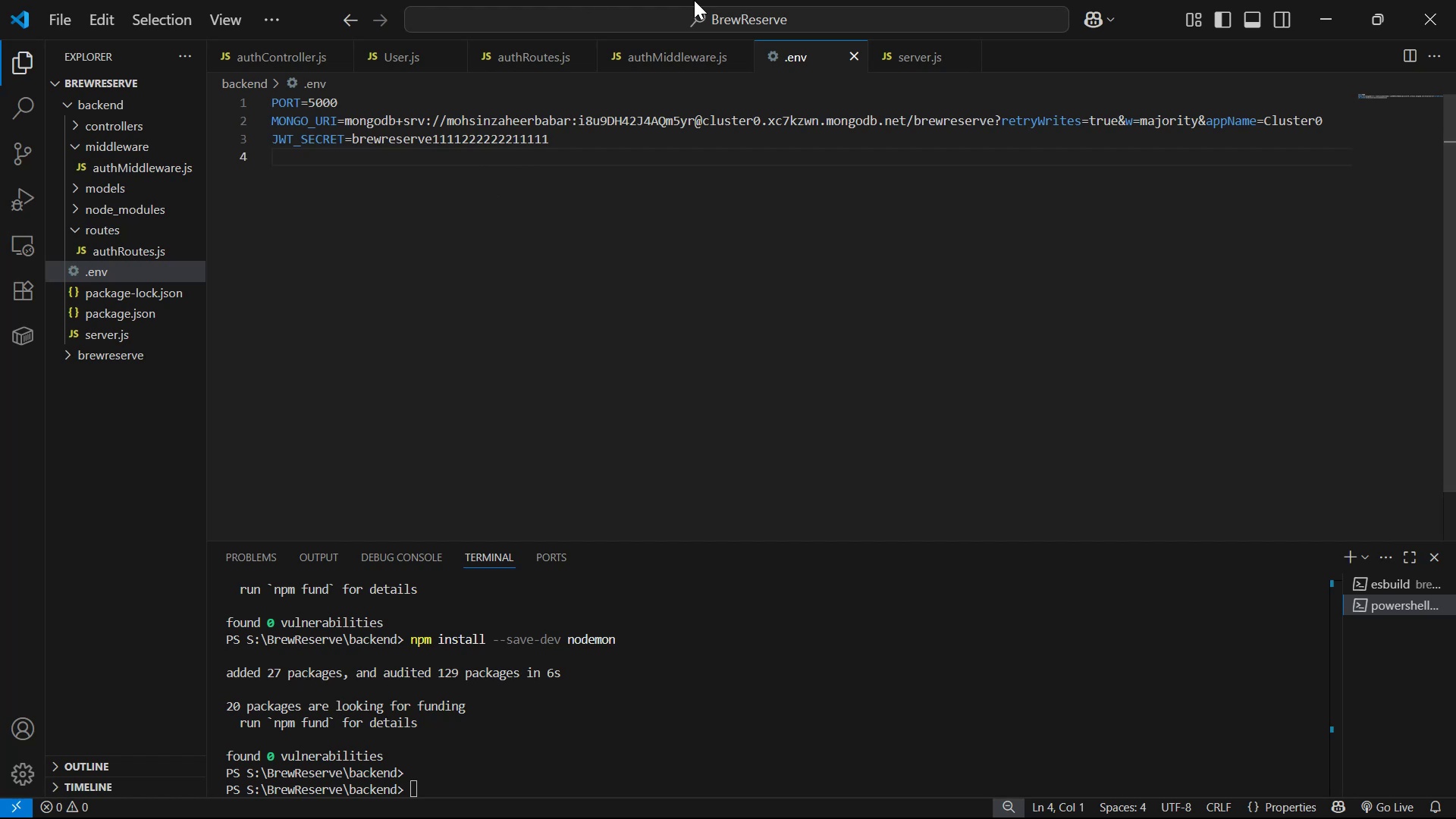 
wait(18.63)
 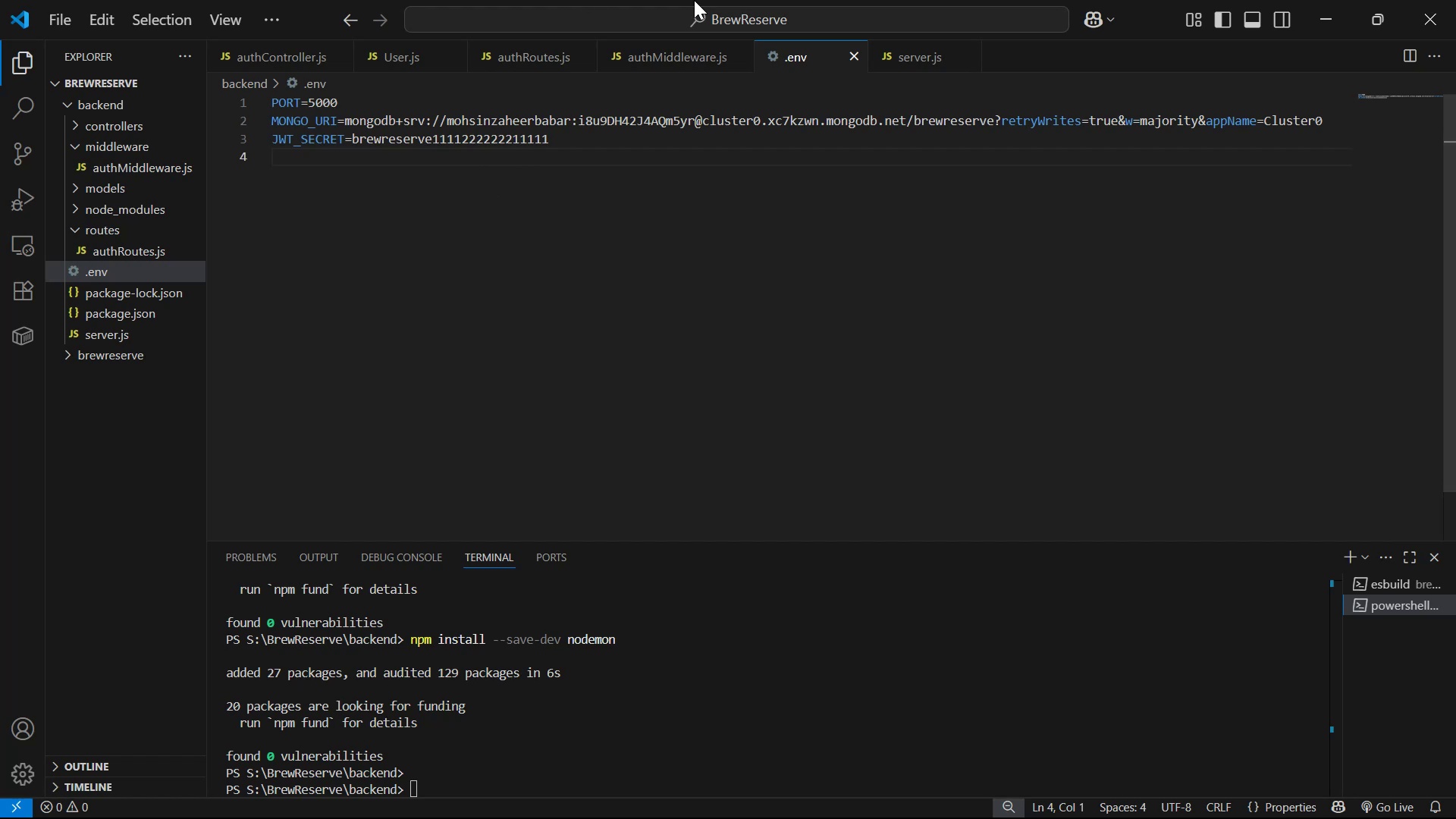 
scroll: coordinate [631, 271], scroll_direction: up, amount: 5.0
 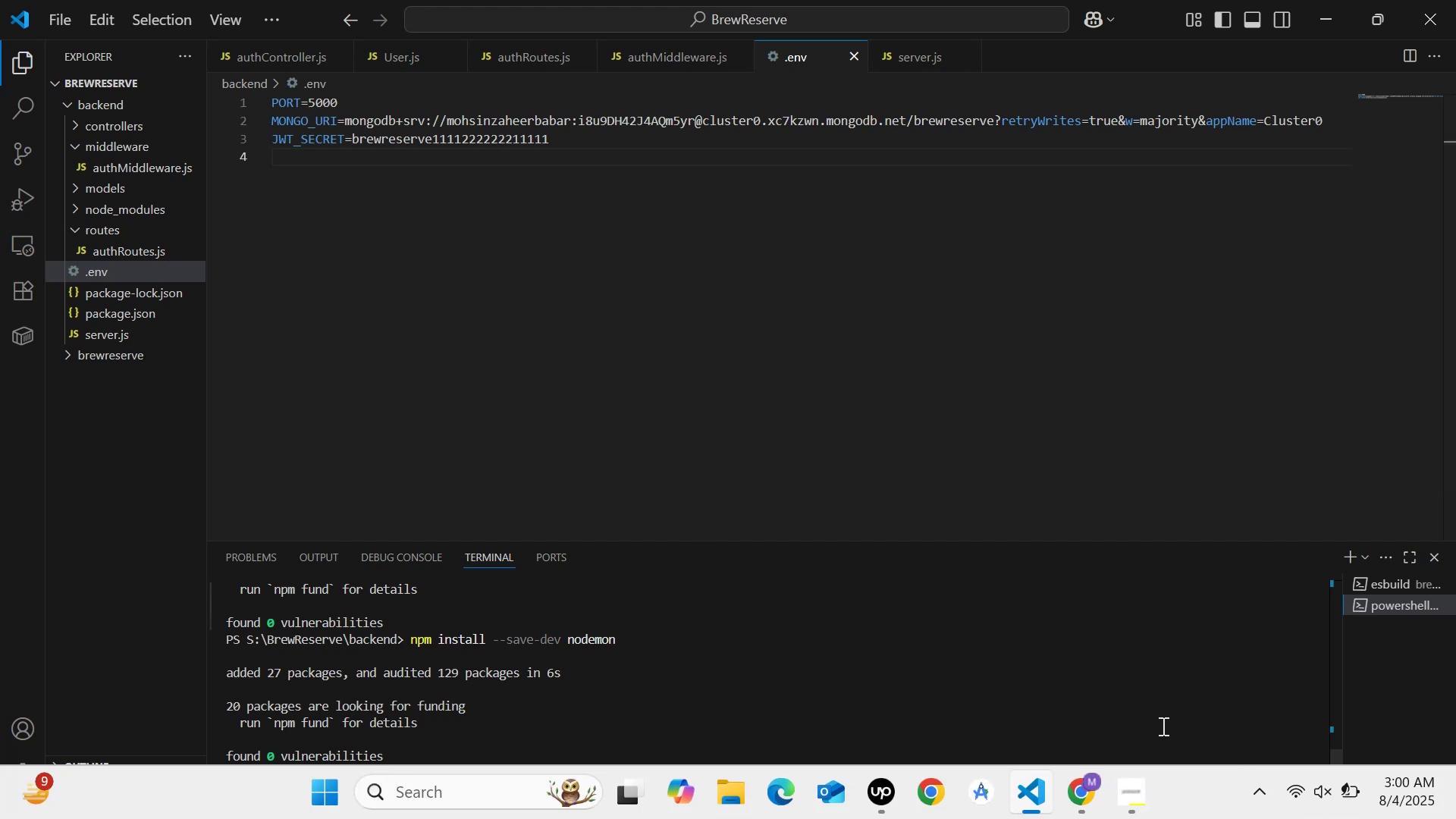 
wait(6.14)
 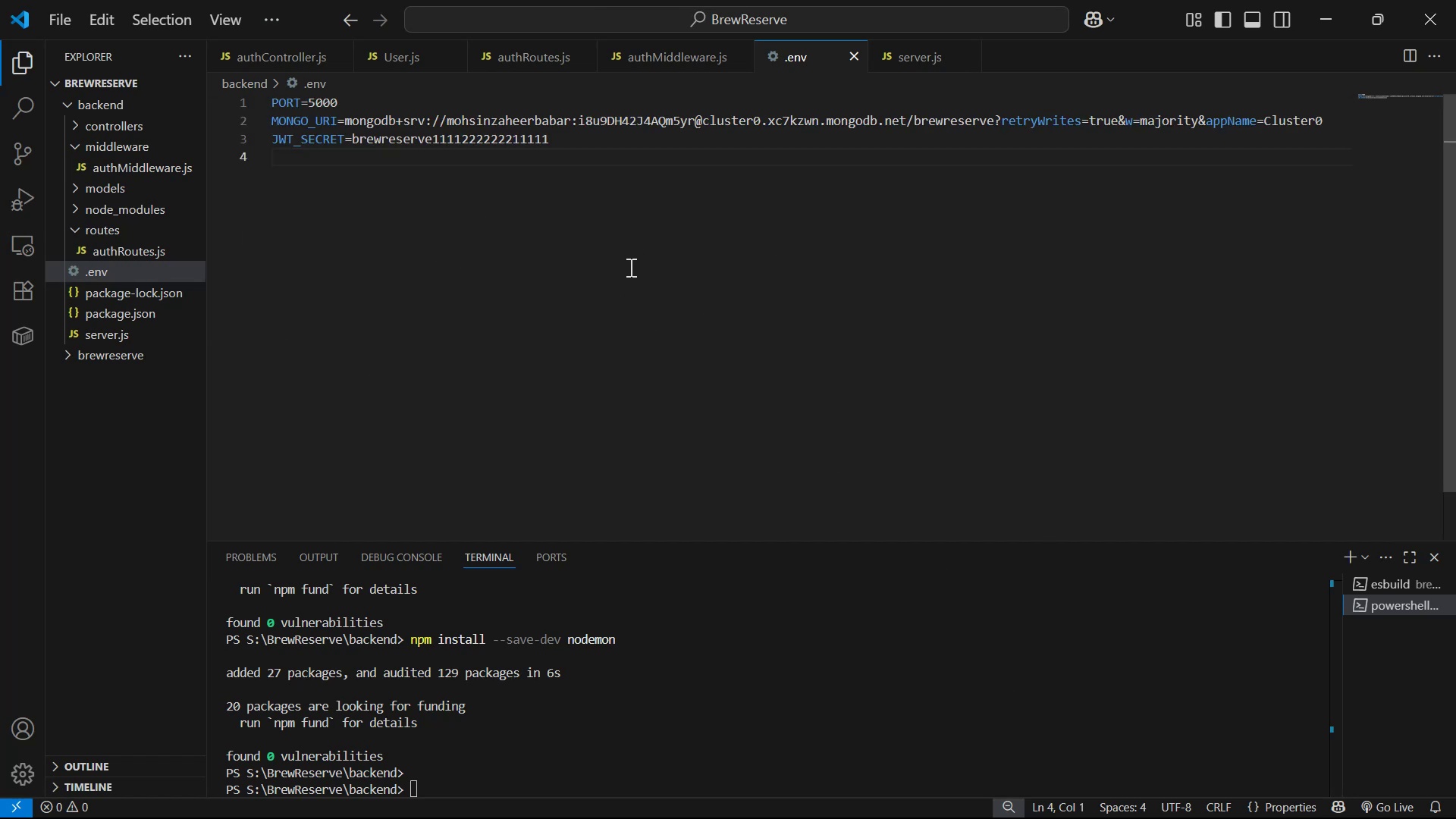 
left_click([1310, 793])
 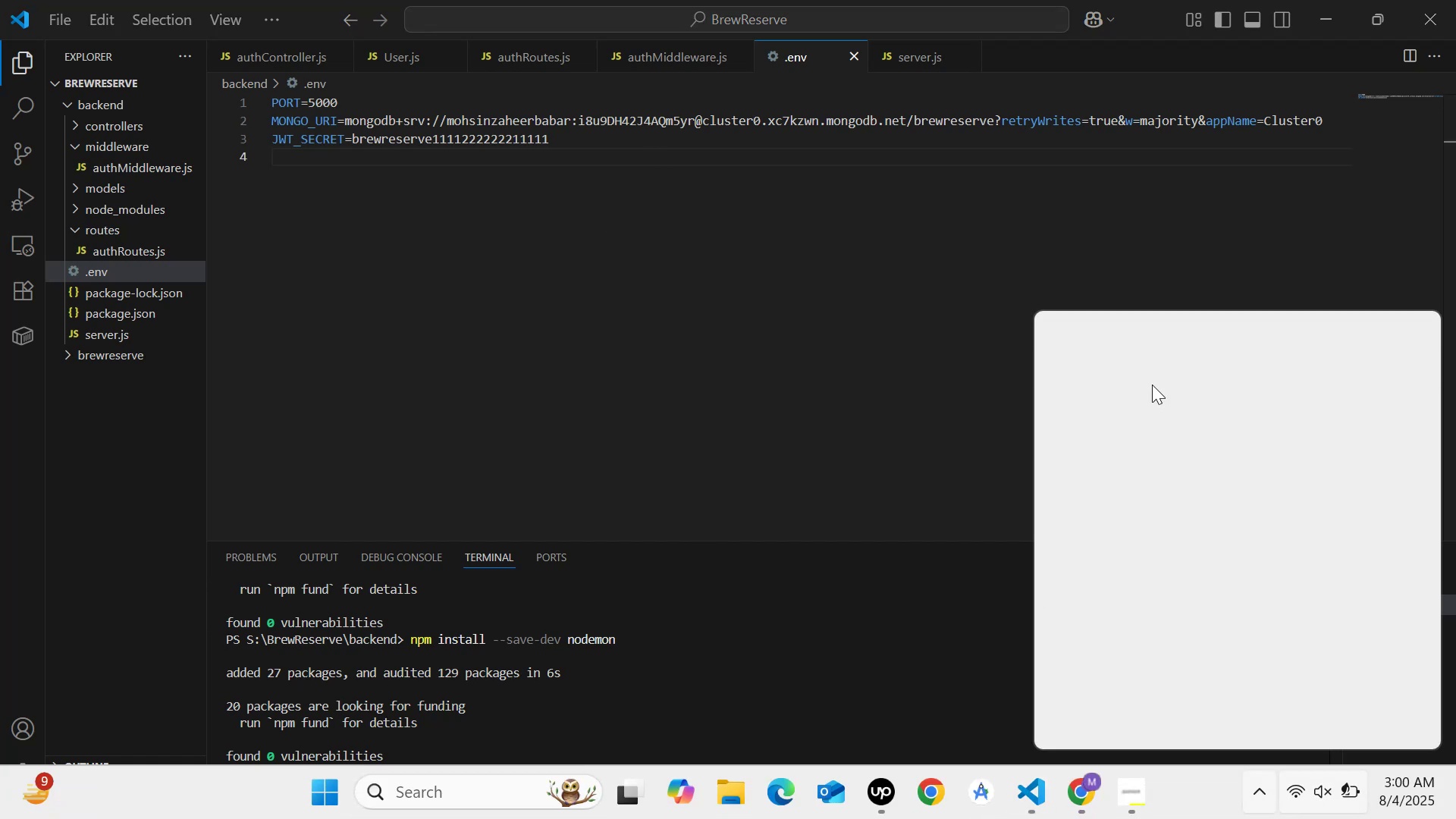 
left_click([1129, 363])
 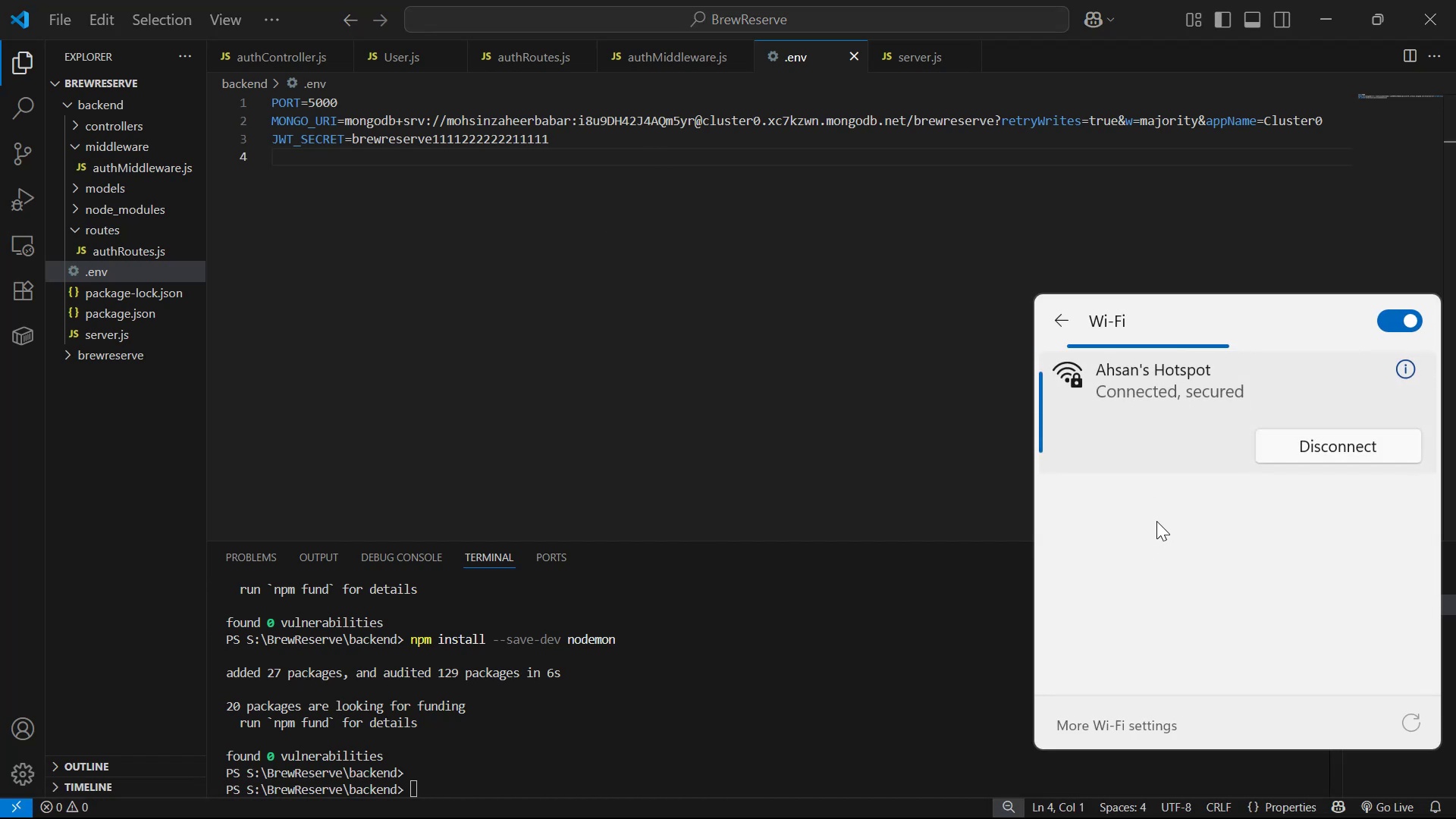 
scroll: coordinate [1086, 457], scroll_direction: up, amount: 1.0
 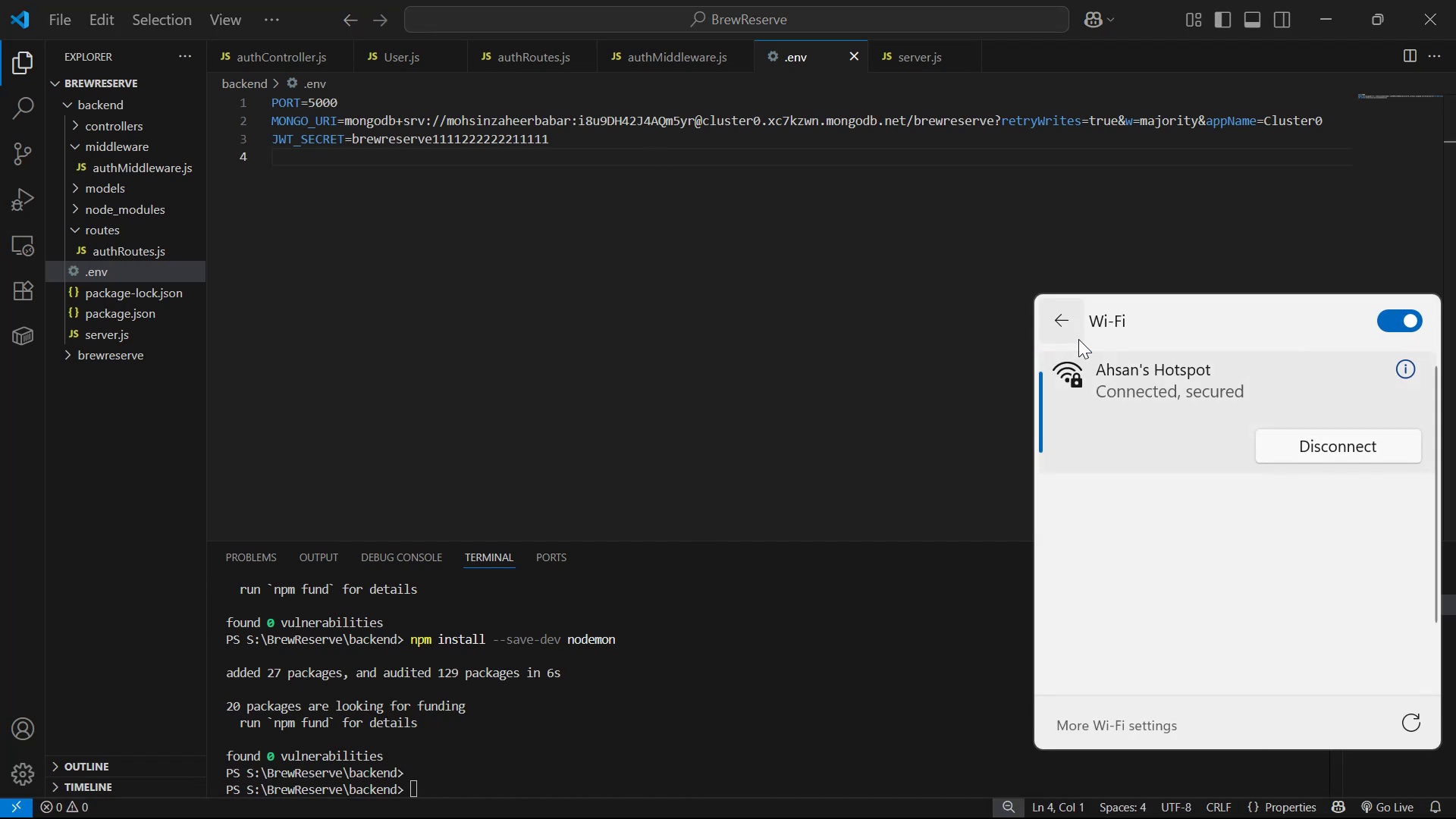 
scroll: coordinate [1205, 516], scroll_direction: down, amount: 4.0
 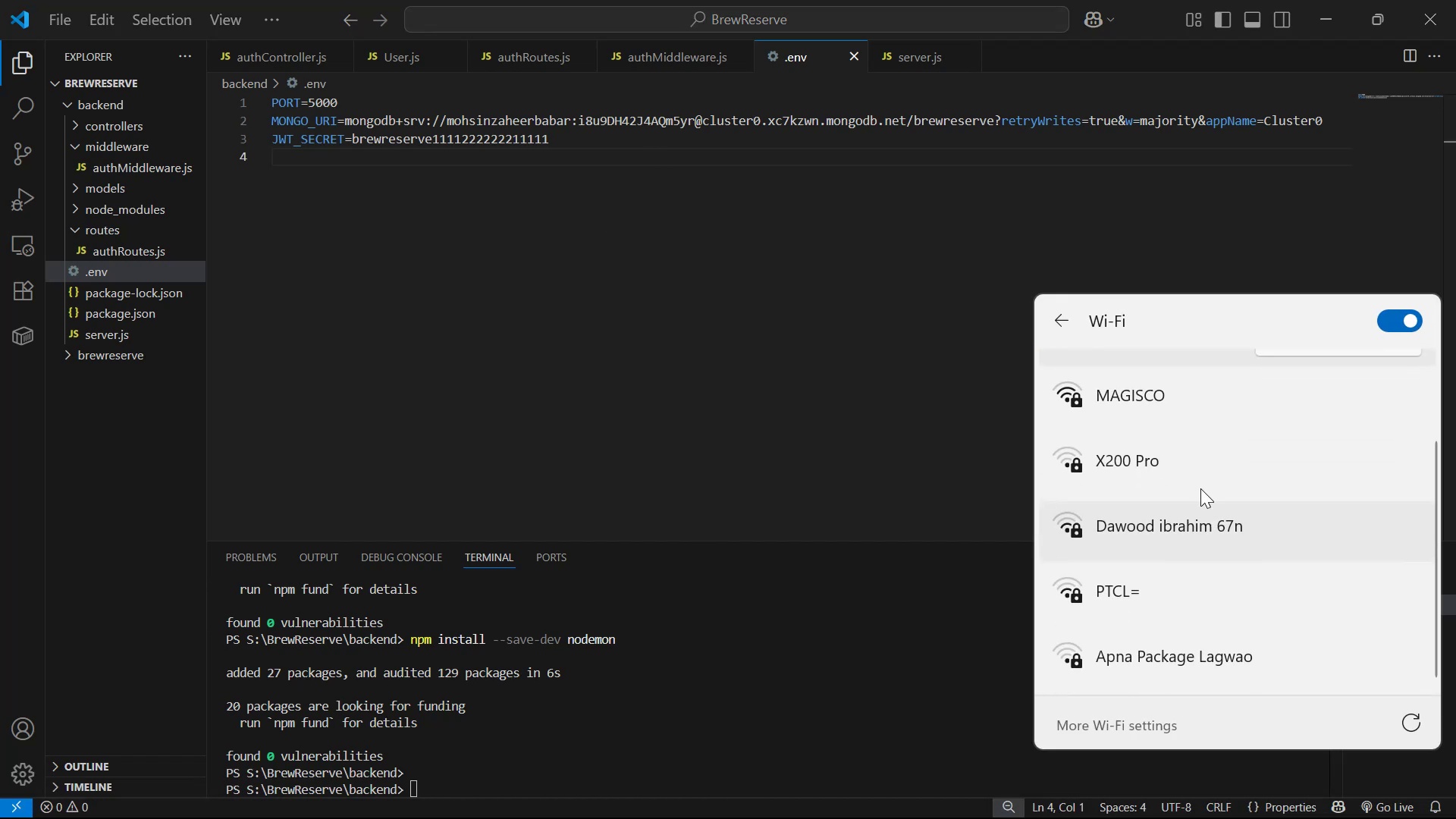 
left_click([1156, 402])
 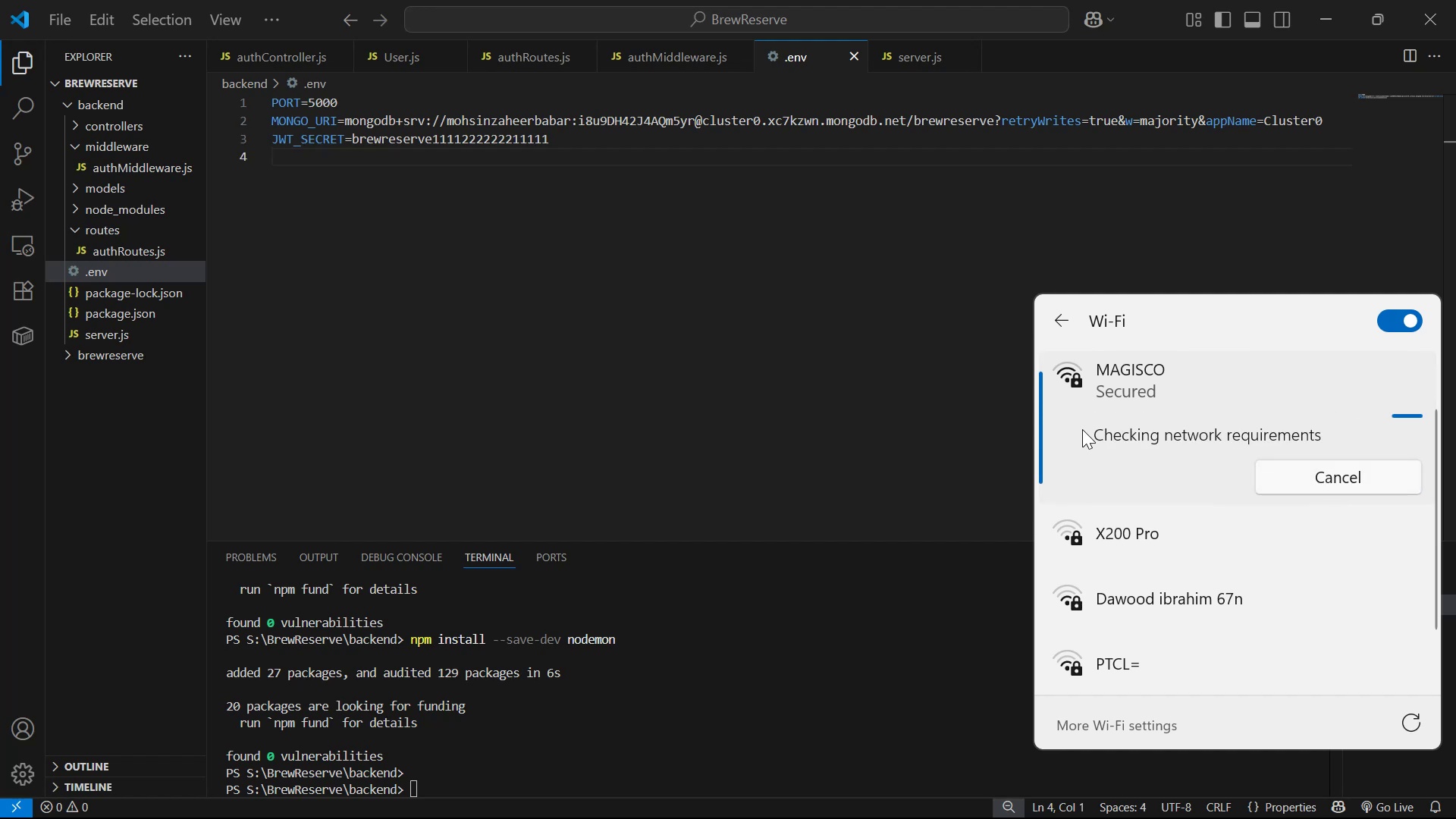 
wait(6.26)
 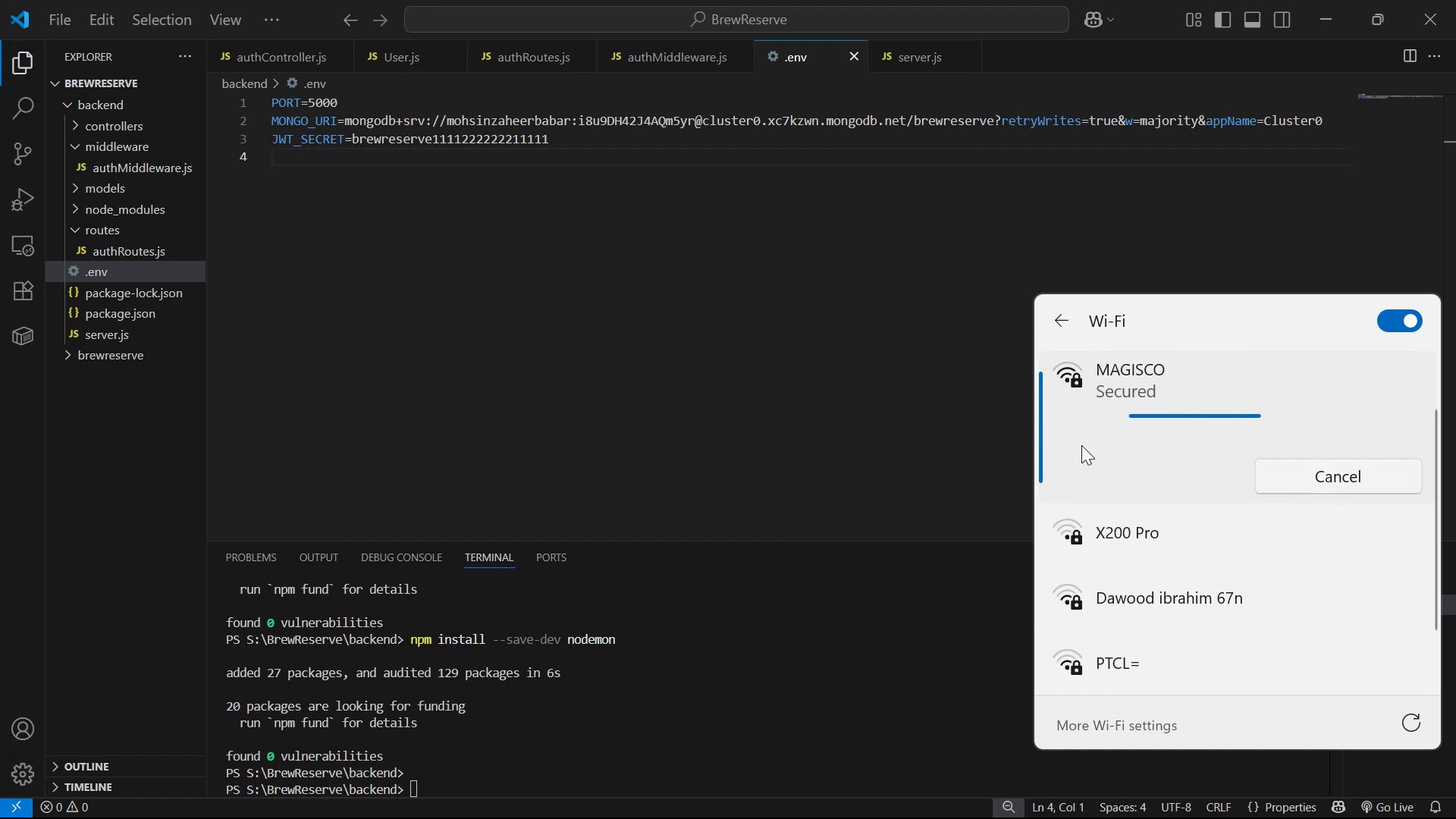 
left_click([935, 459])
 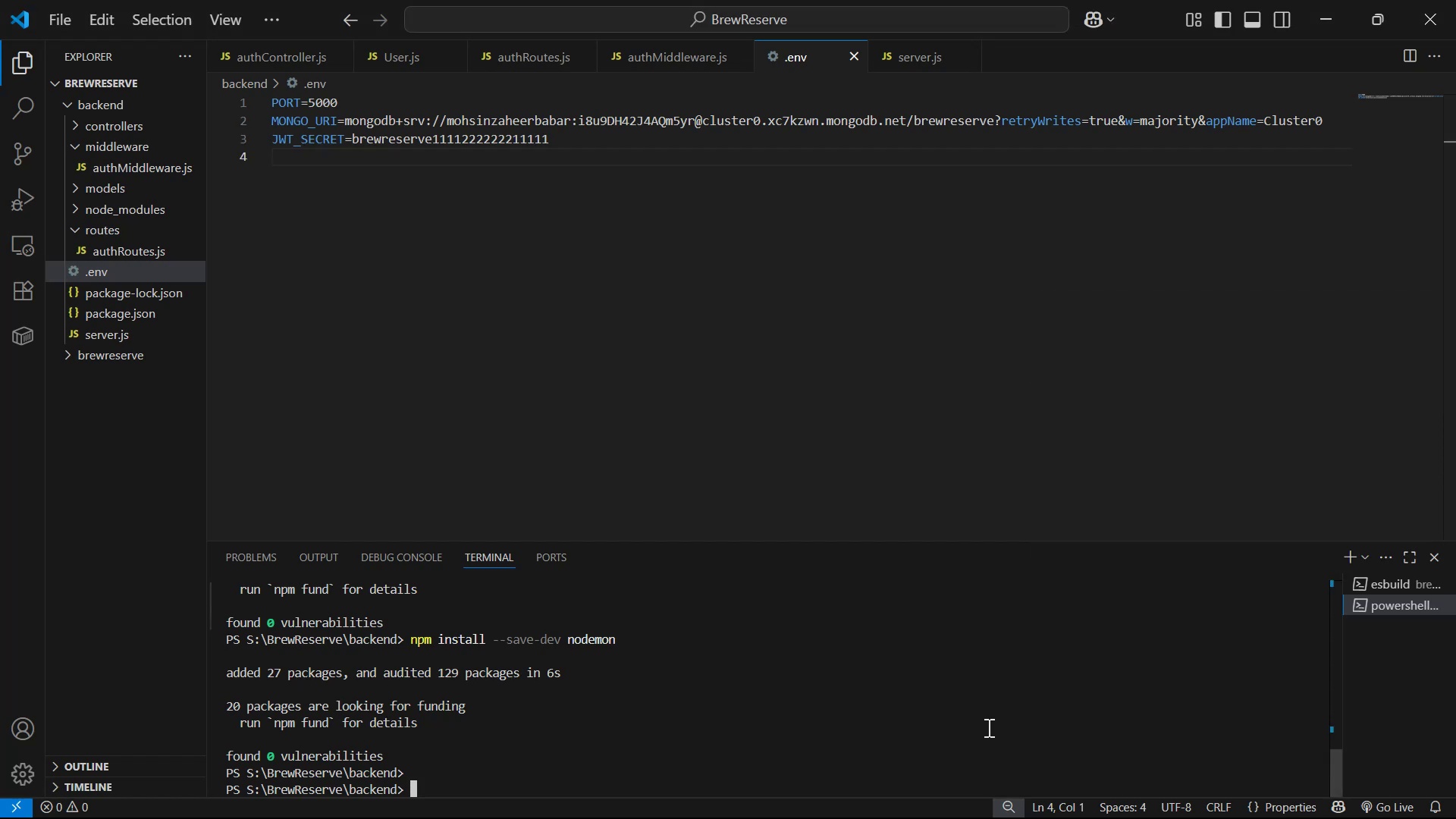 
type(nodemon se)
key(Tab)
 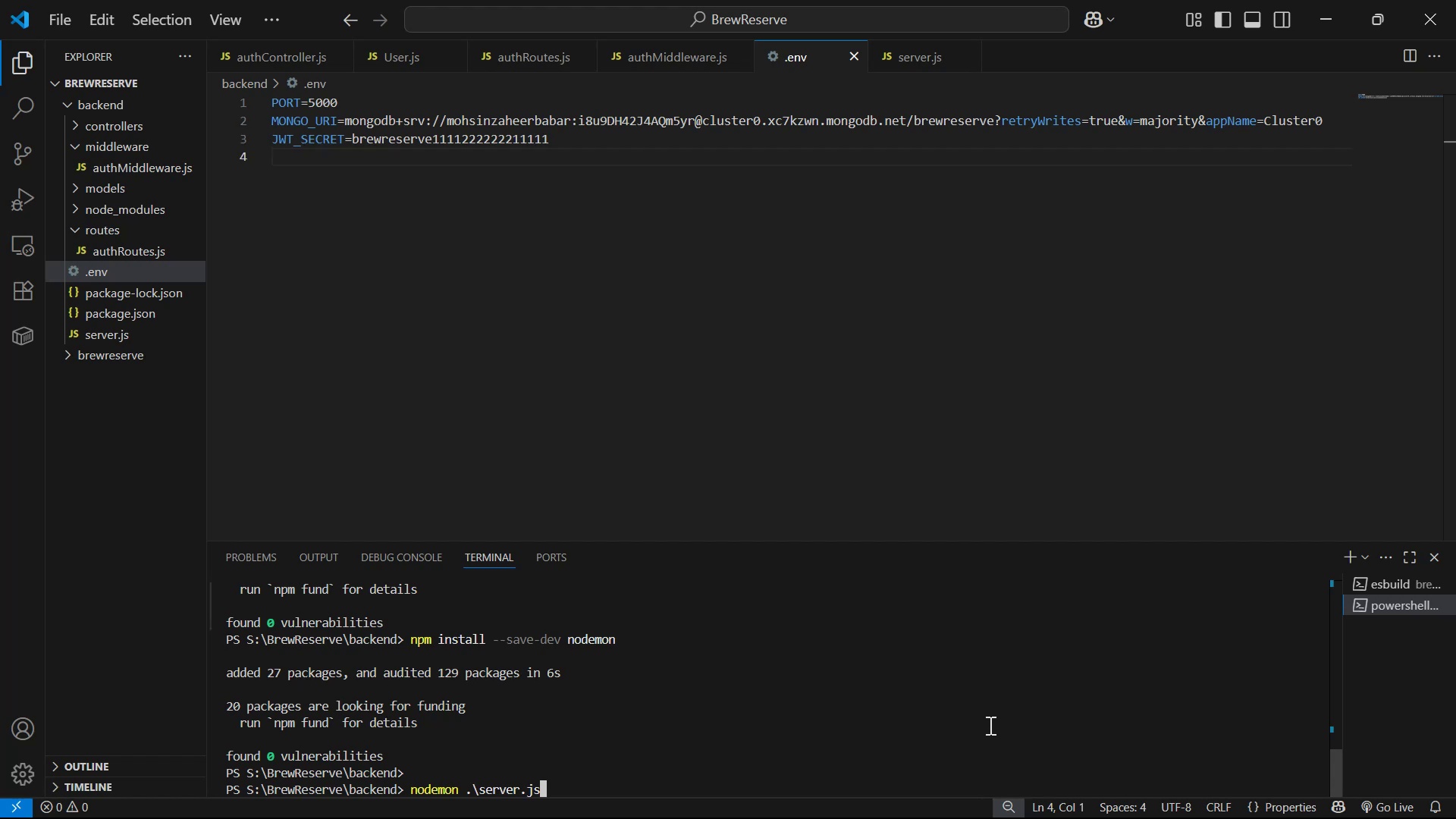 
key(Enter)
 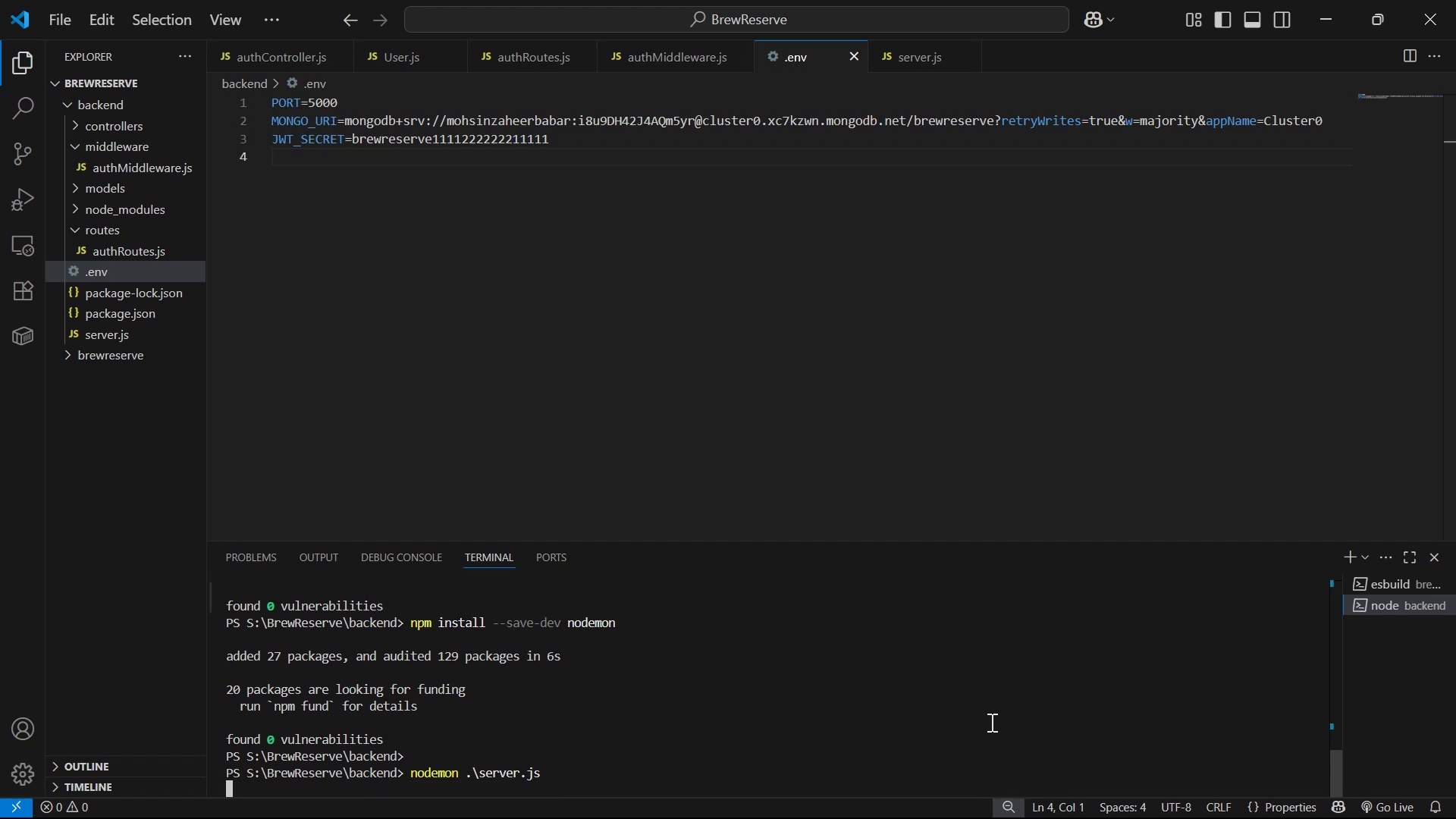 
wait(8.51)
 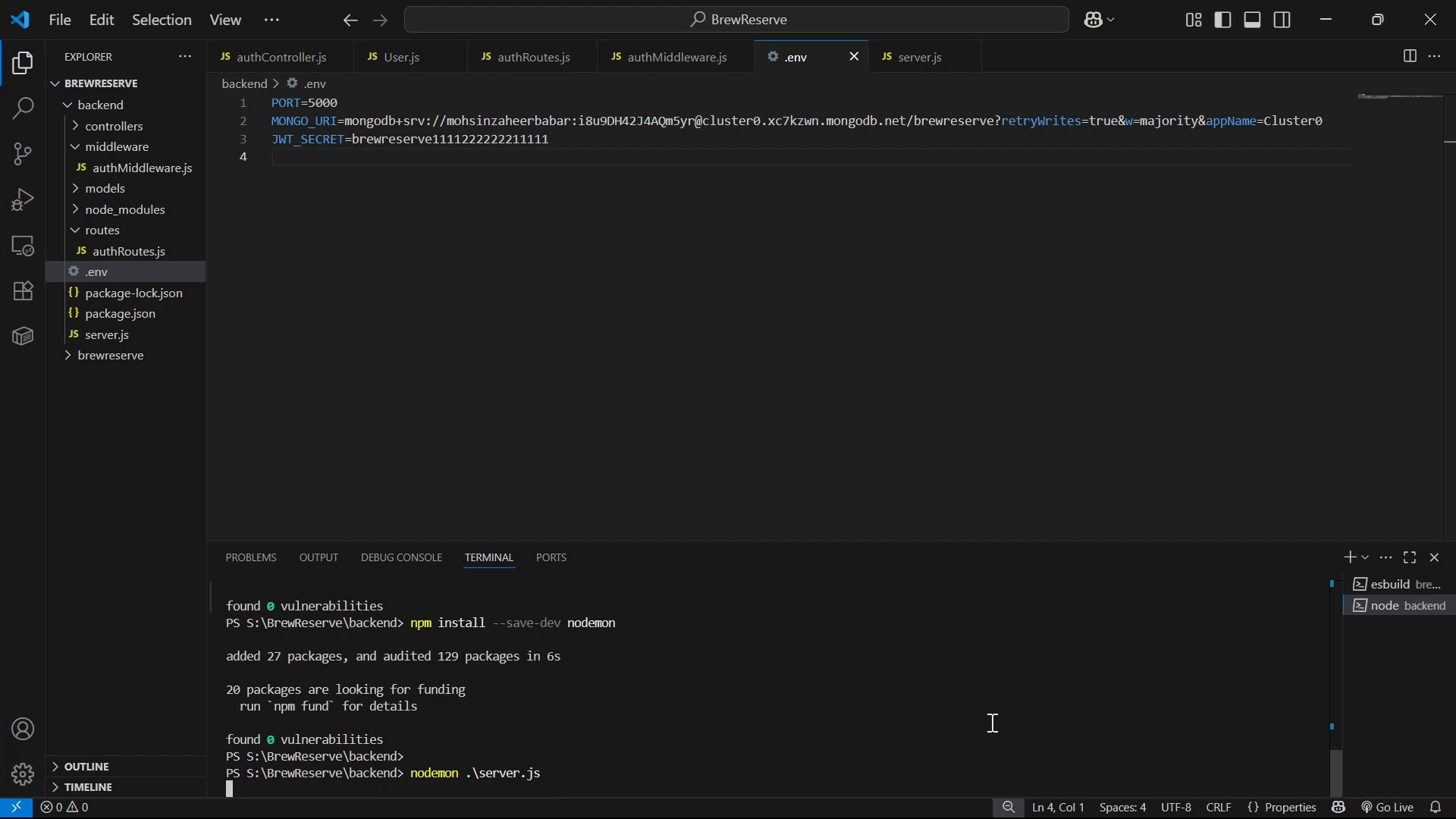 
scroll: coordinate [895, 650], scroll_direction: up, amount: 3.0
 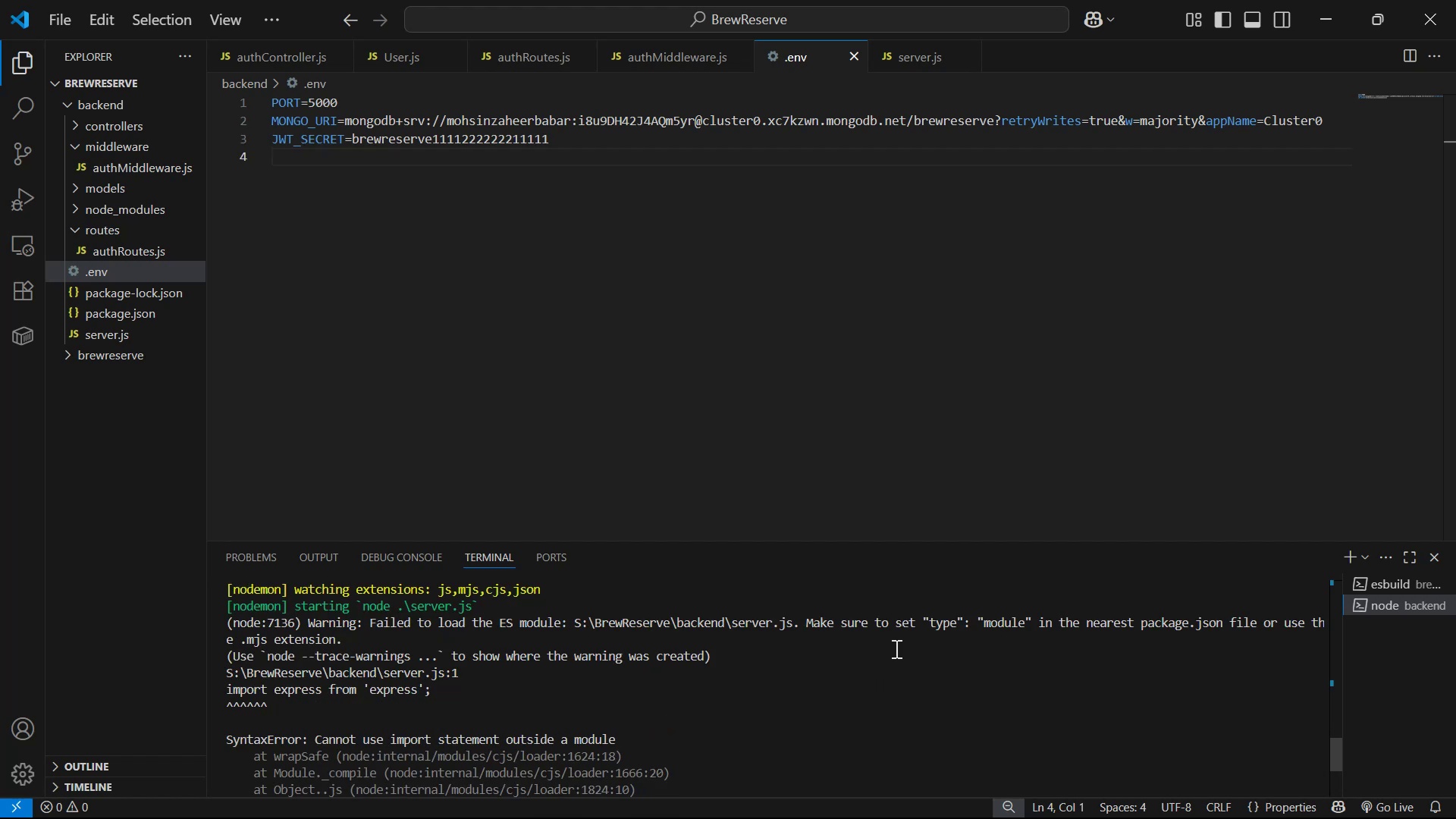 
scroll: coordinate [895, 655], scroll_direction: down, amount: 6.0
 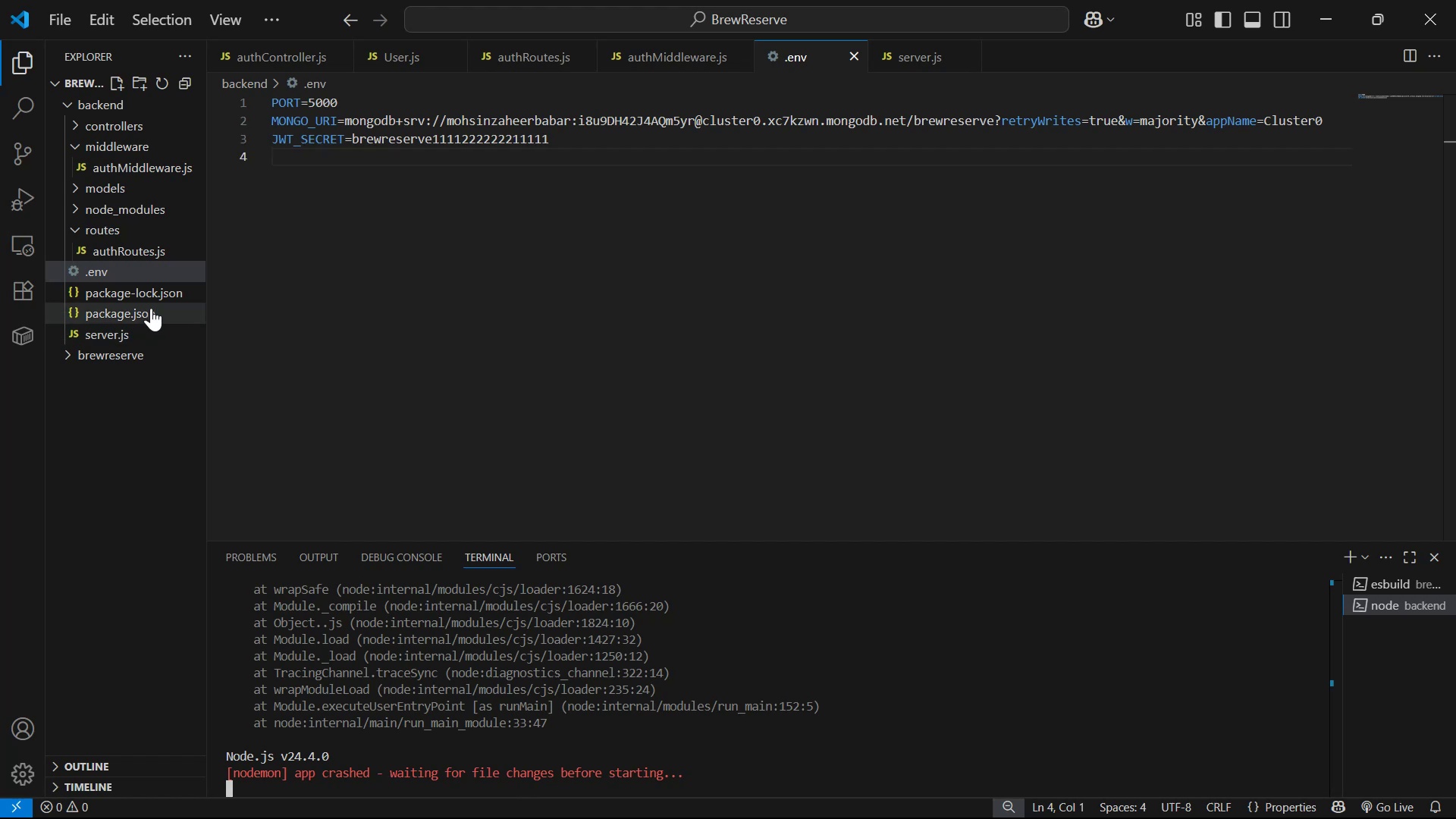 
left_click([152, 310])
 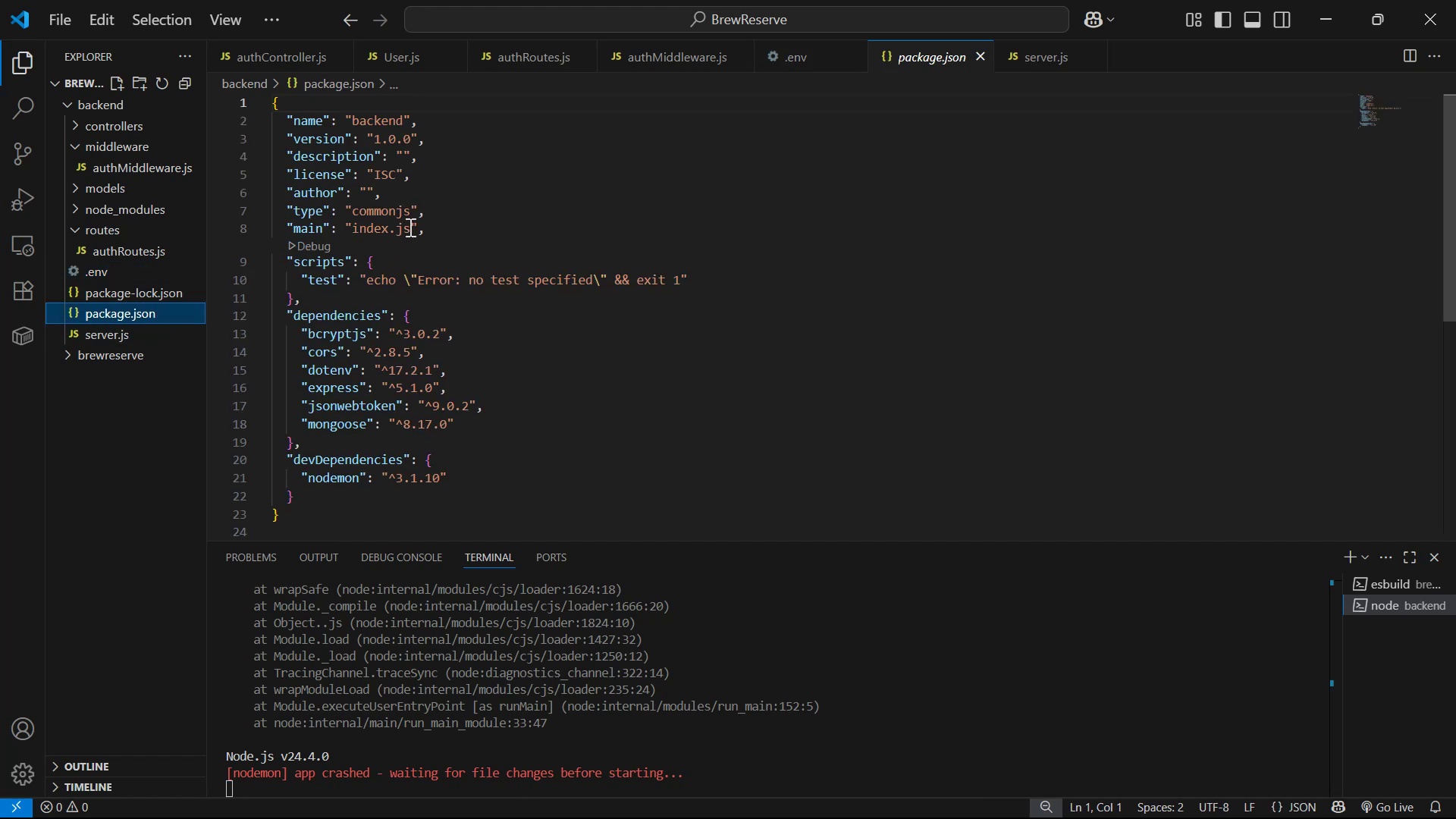 
left_click([412, 217])
 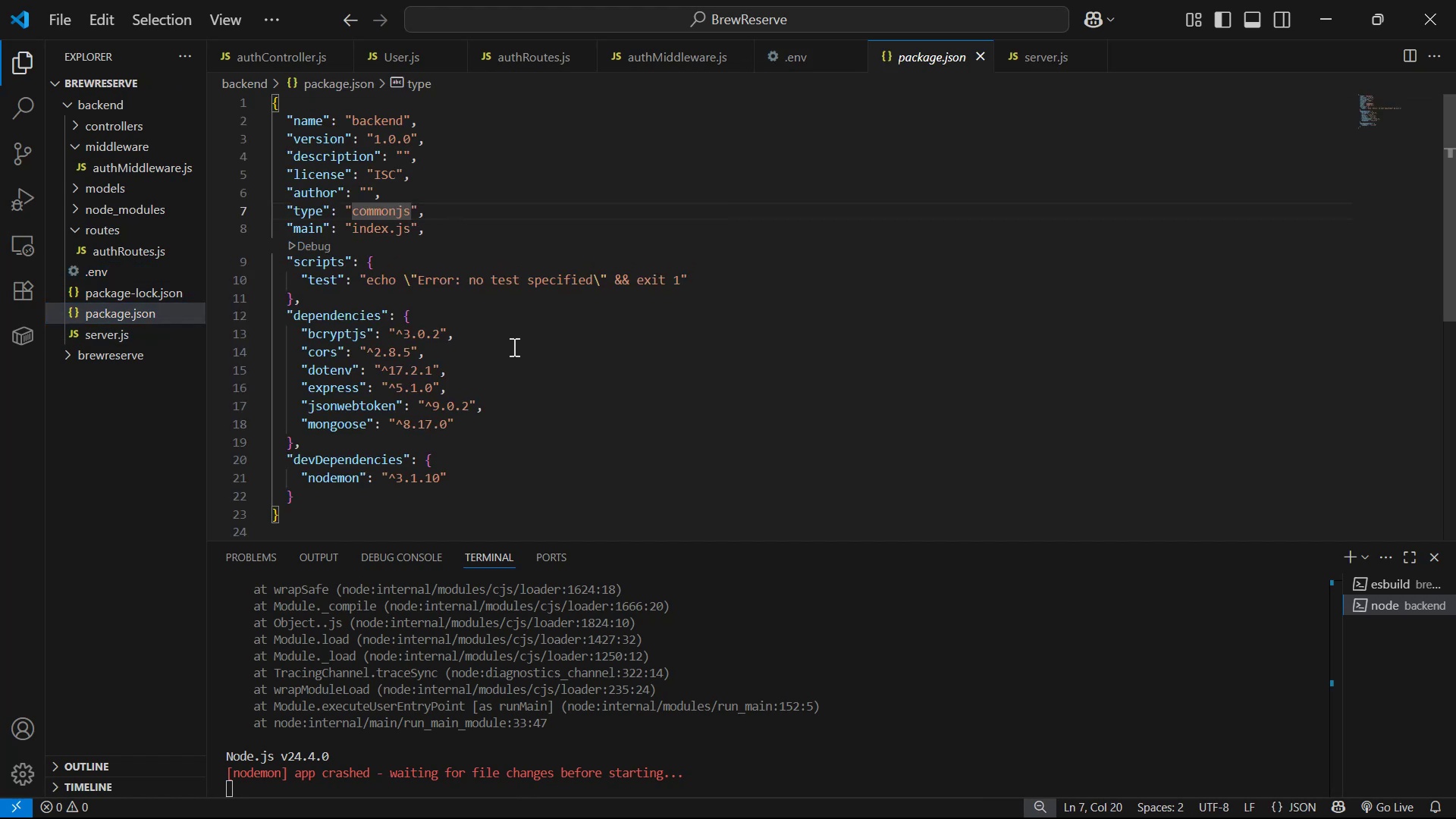 
key(Backspace)
key(Backspace)
key(Backspace)
key(Backspace)
key(Backspace)
key(Backspace)
key(Backspace)
key(Backspace)
type(module)
 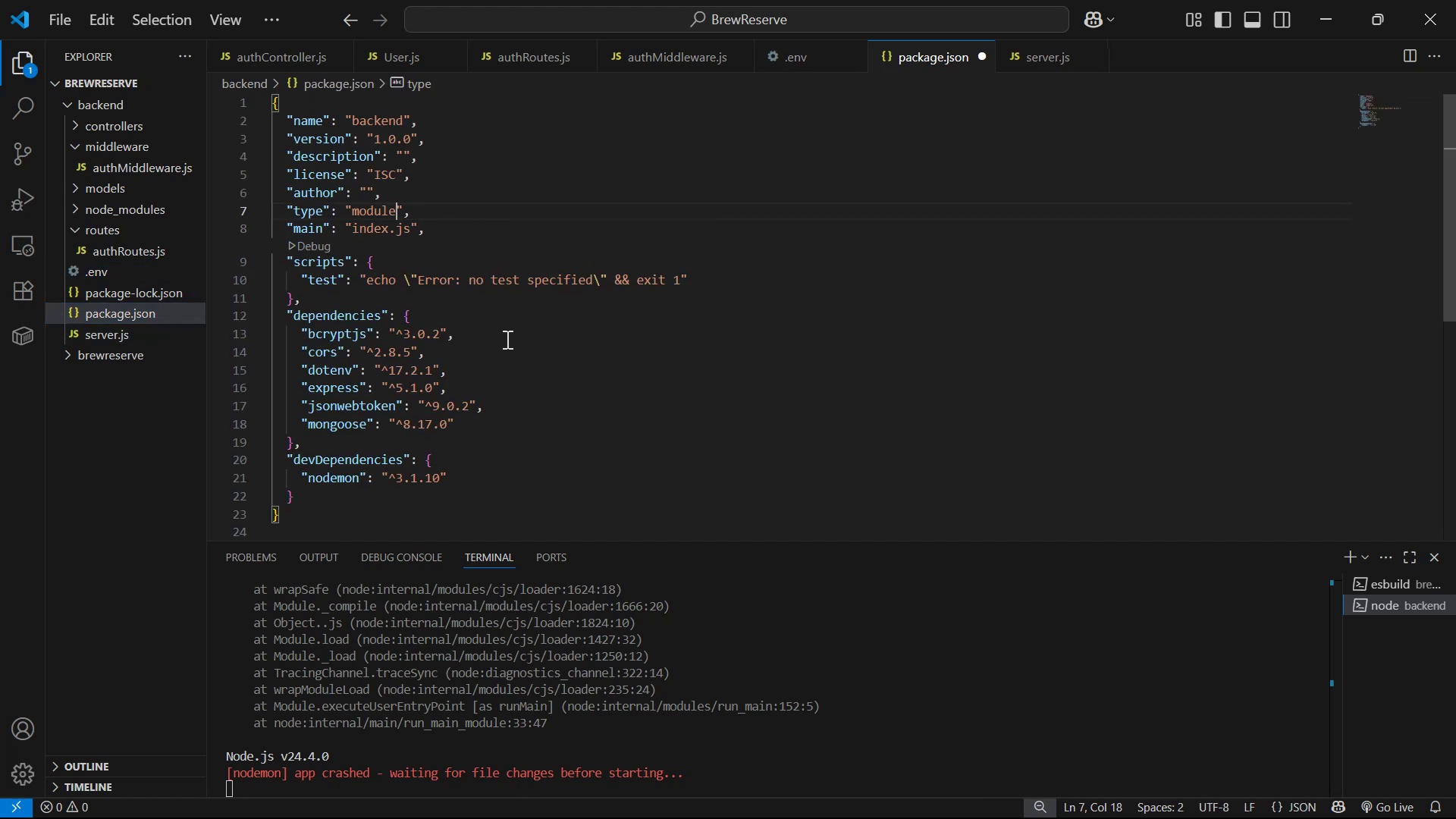 
key(Control+S)
 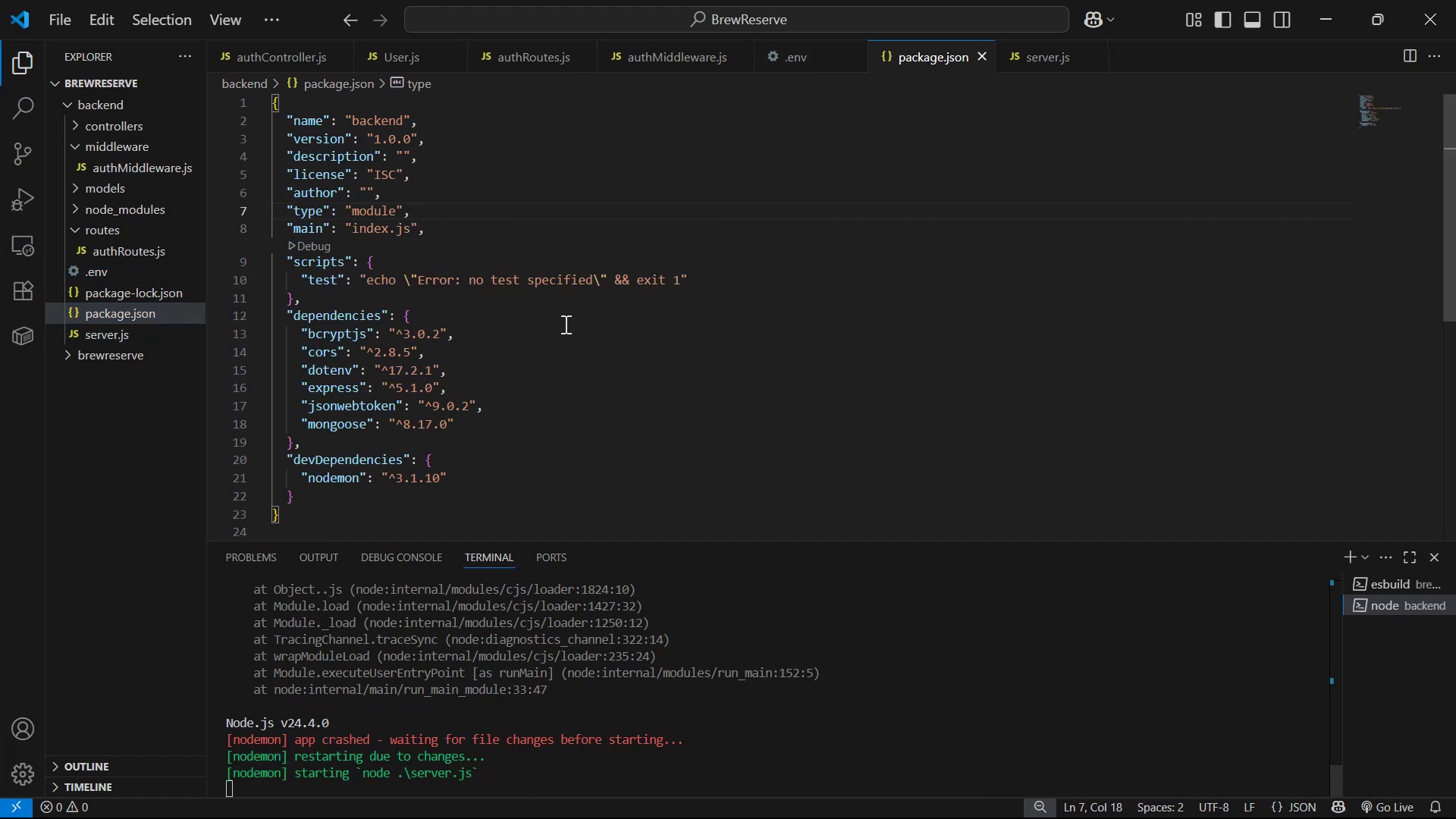 
scroll: coordinate [835, 679], scroll_direction: down, amount: 3.0
 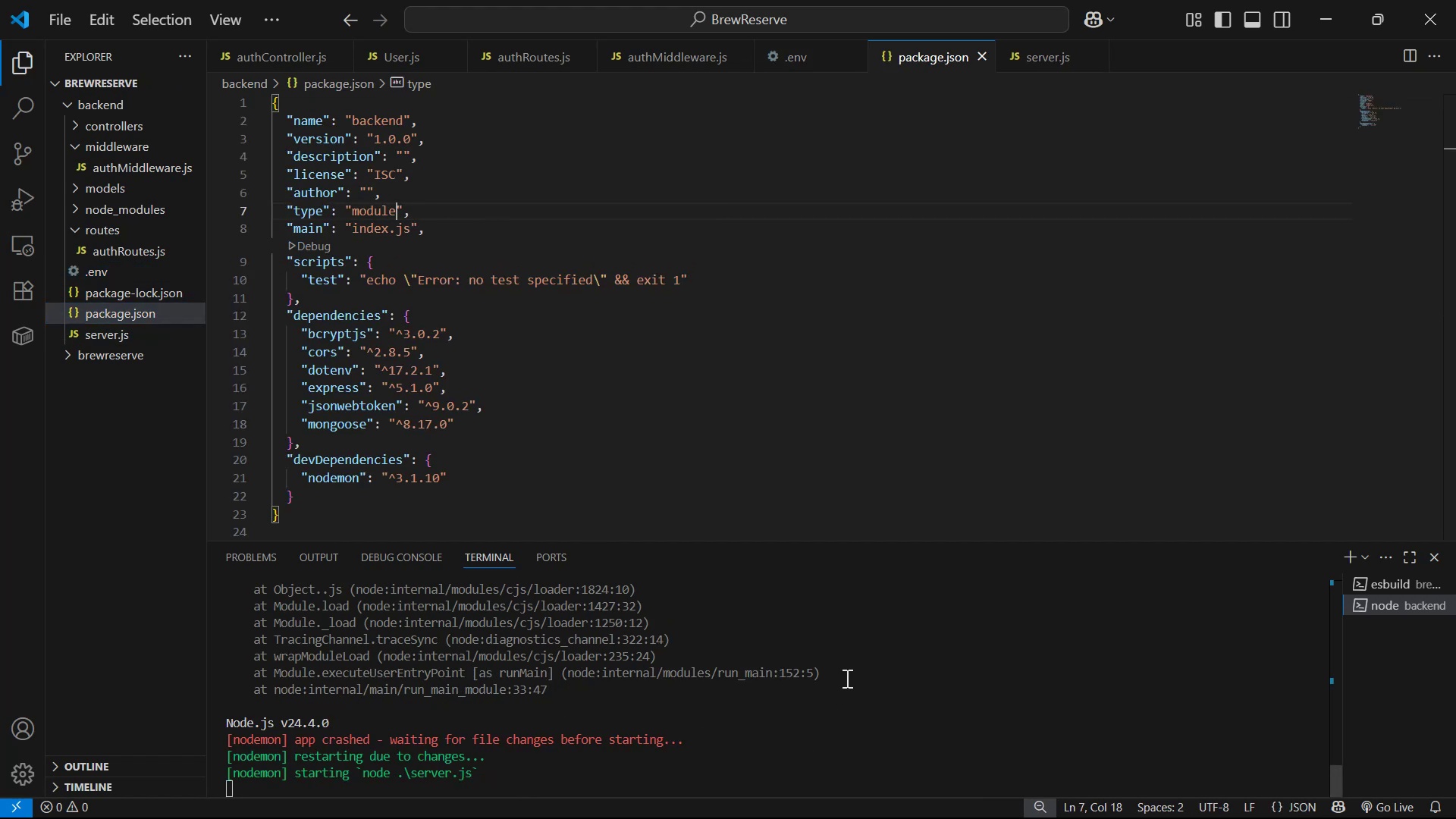 
left_click([877, 677])
 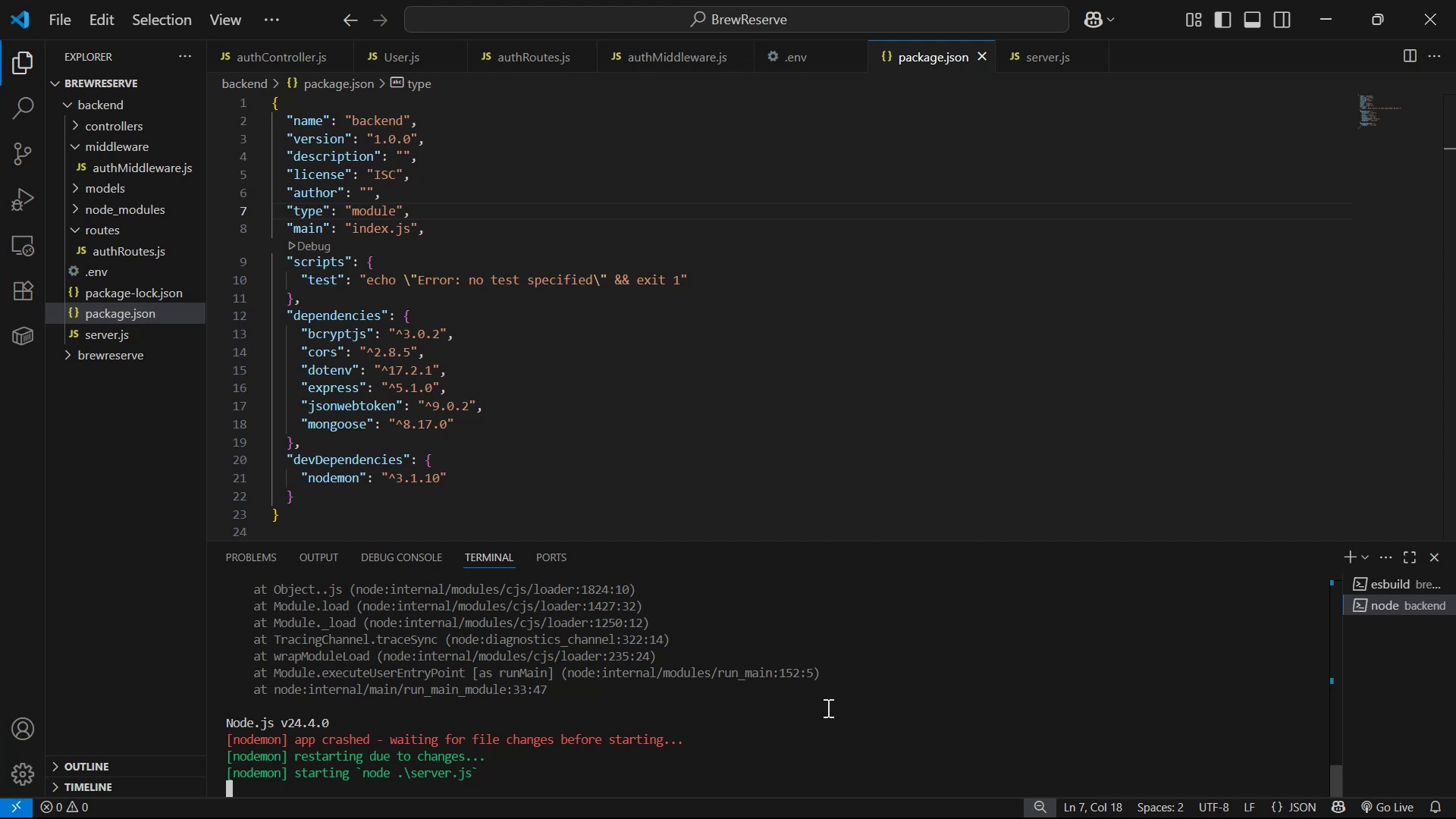 
wait(12.9)
 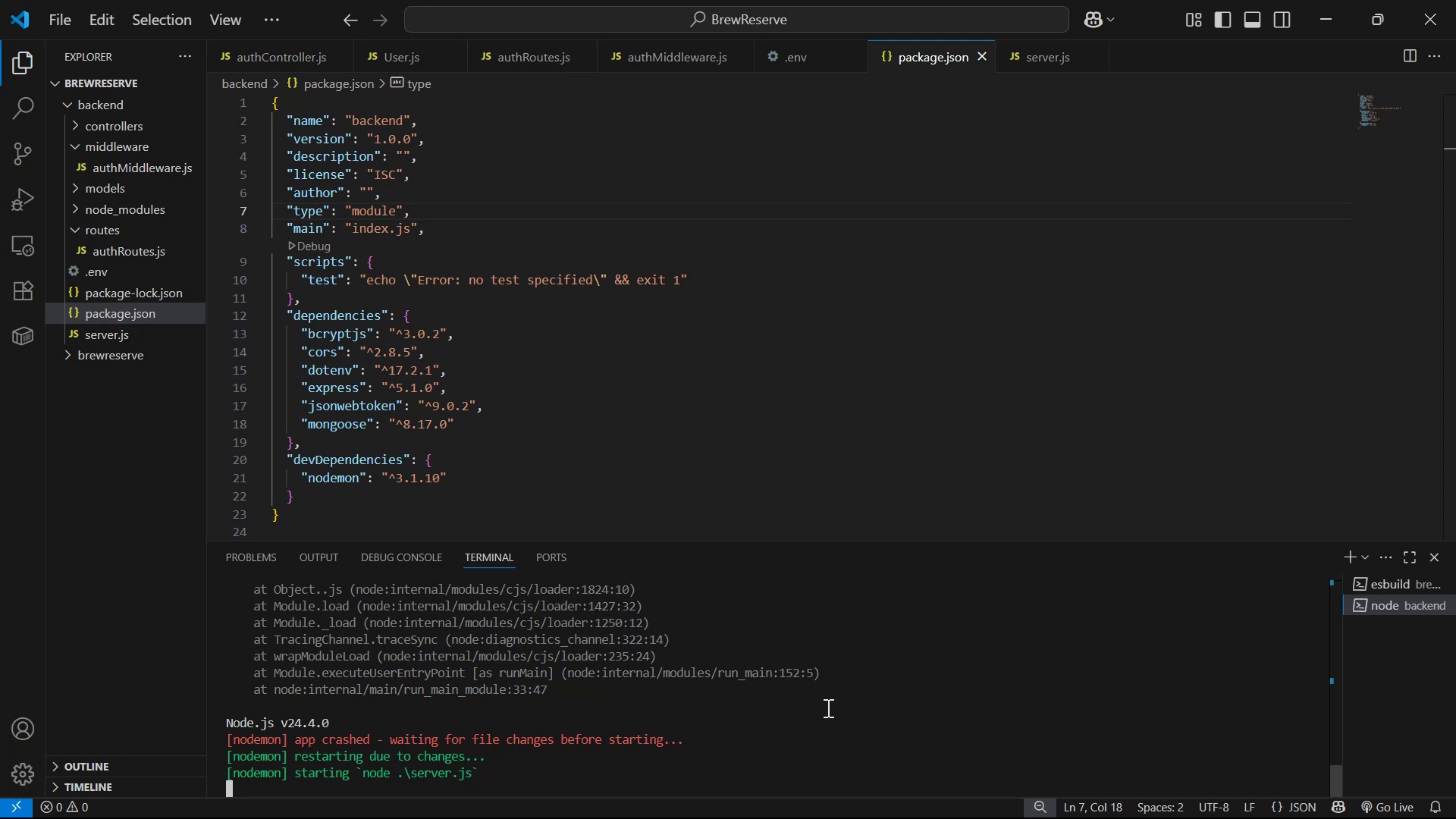 
scroll: coordinate [758, 696], scroll_direction: down, amount: 3.0
 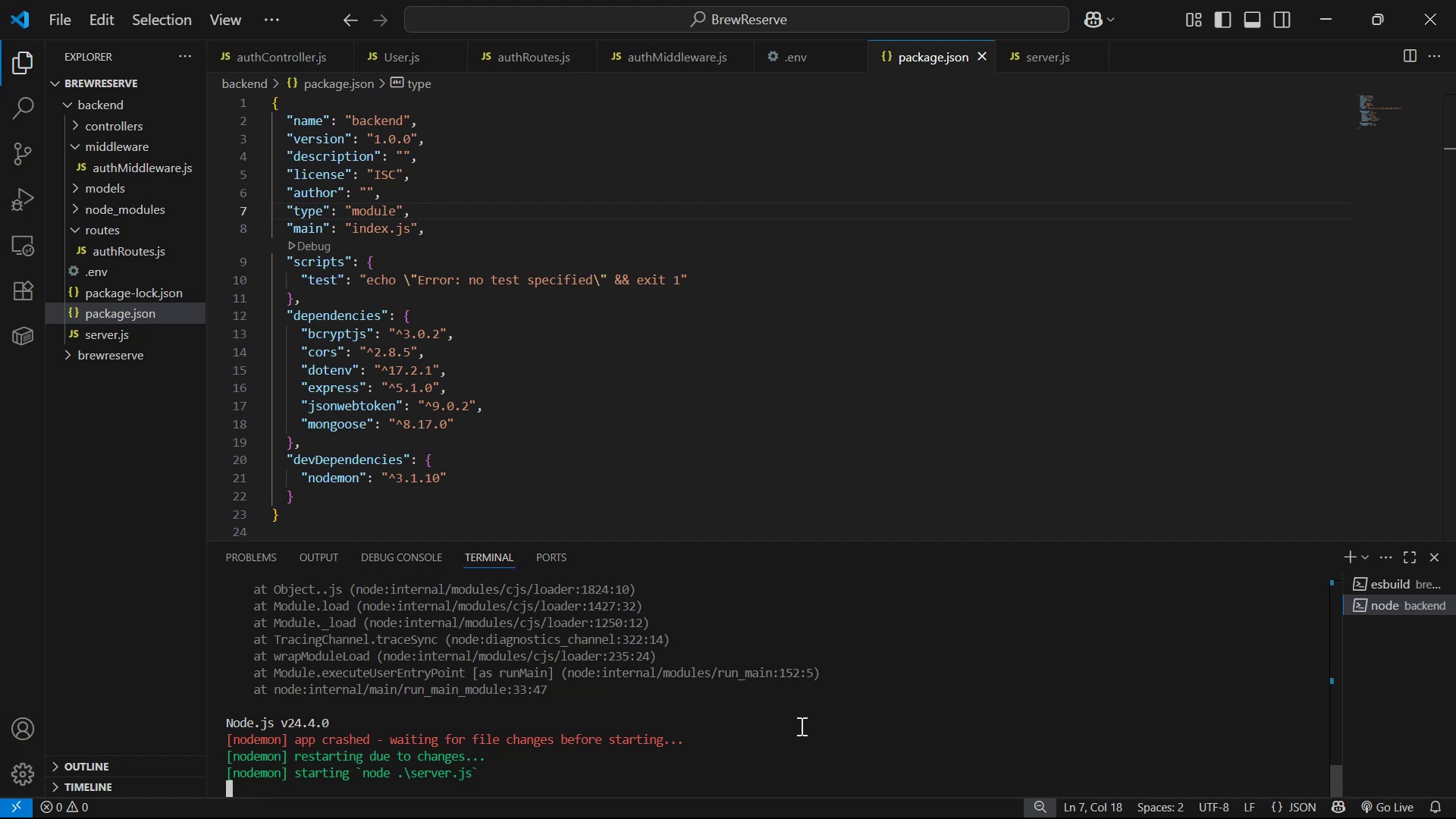 
wait(13.8)
 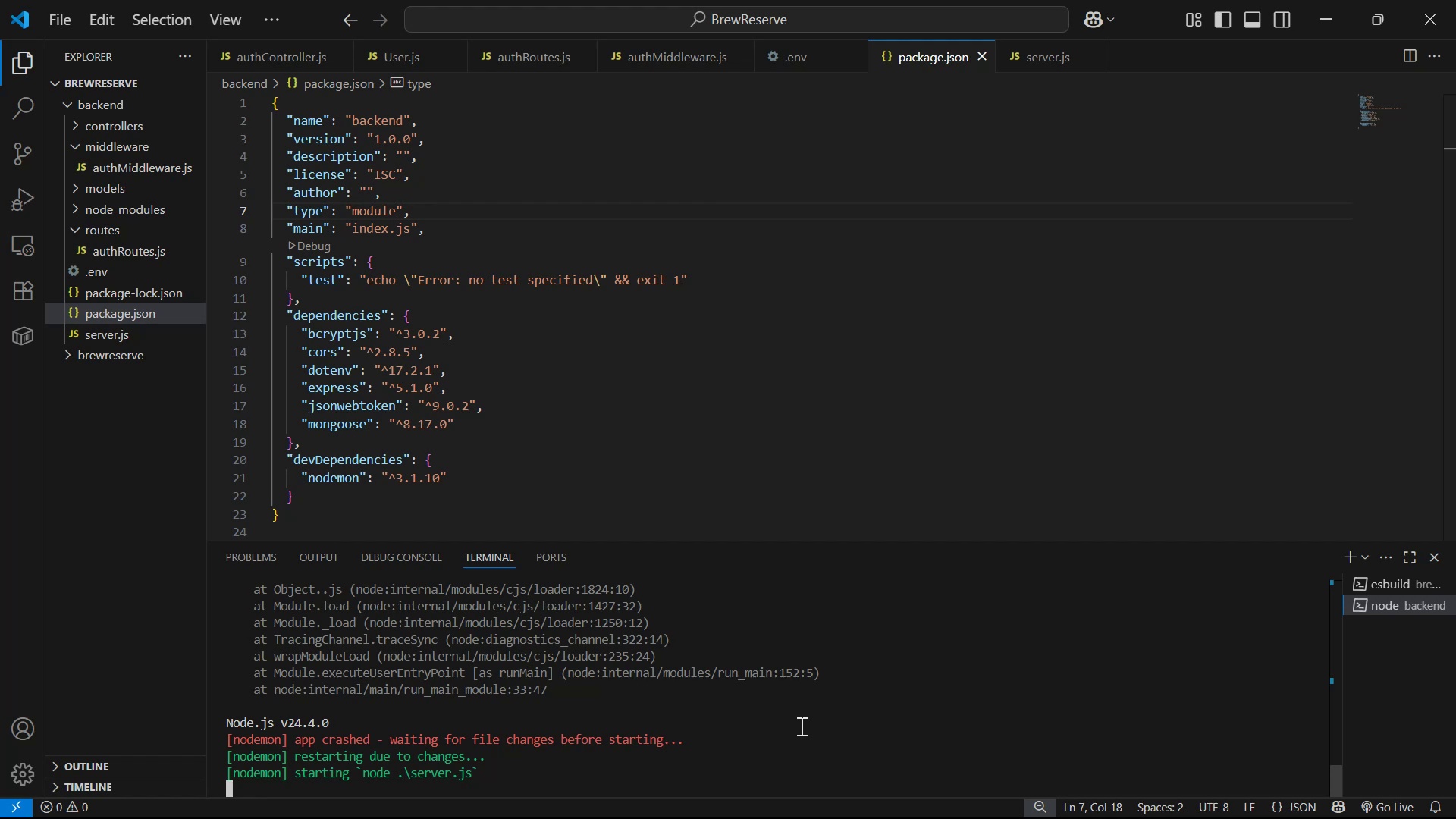 
scroll: coordinate [799, 720], scroll_direction: down, amount: 1.0
 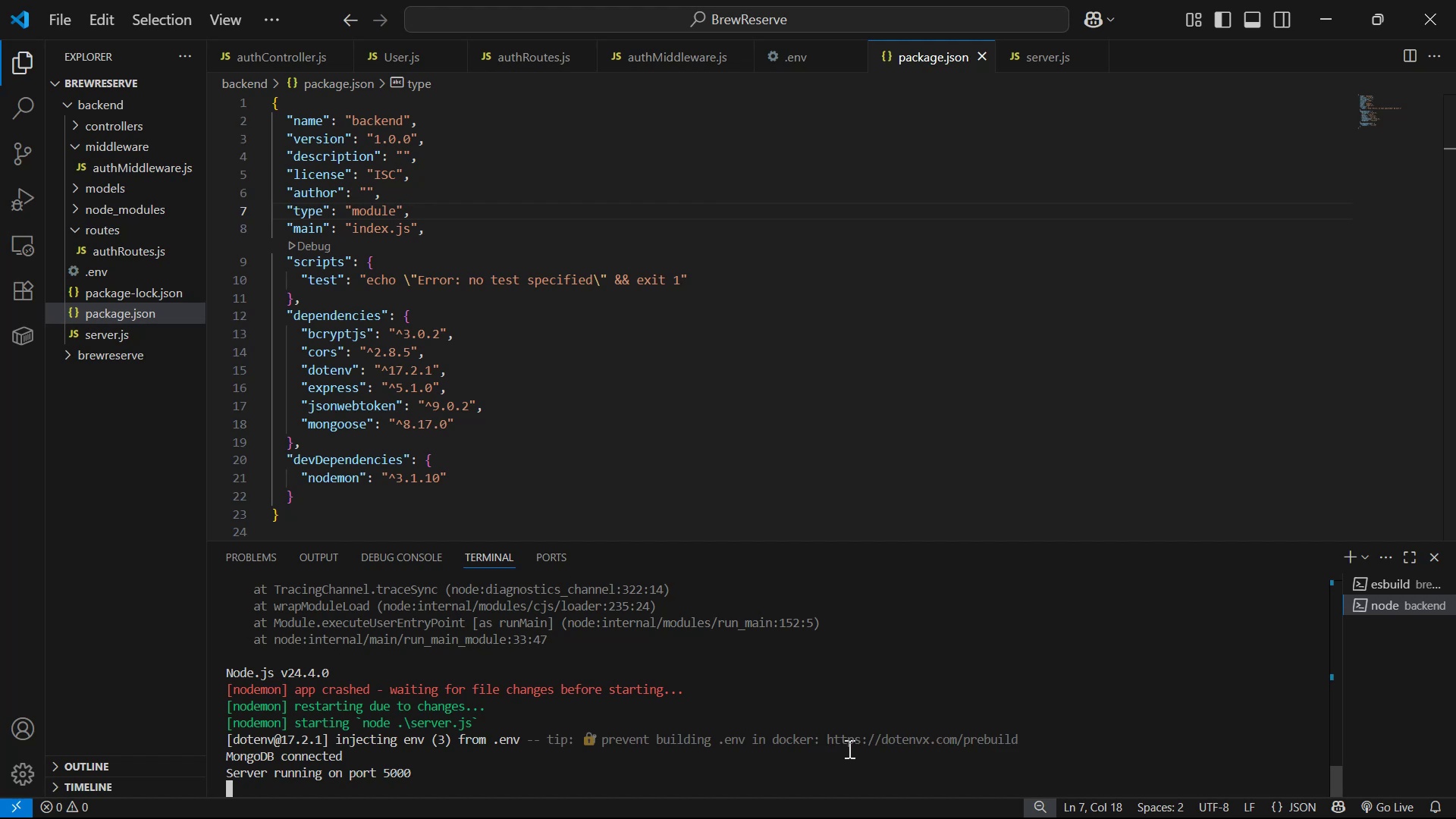 
wait(21.38)
 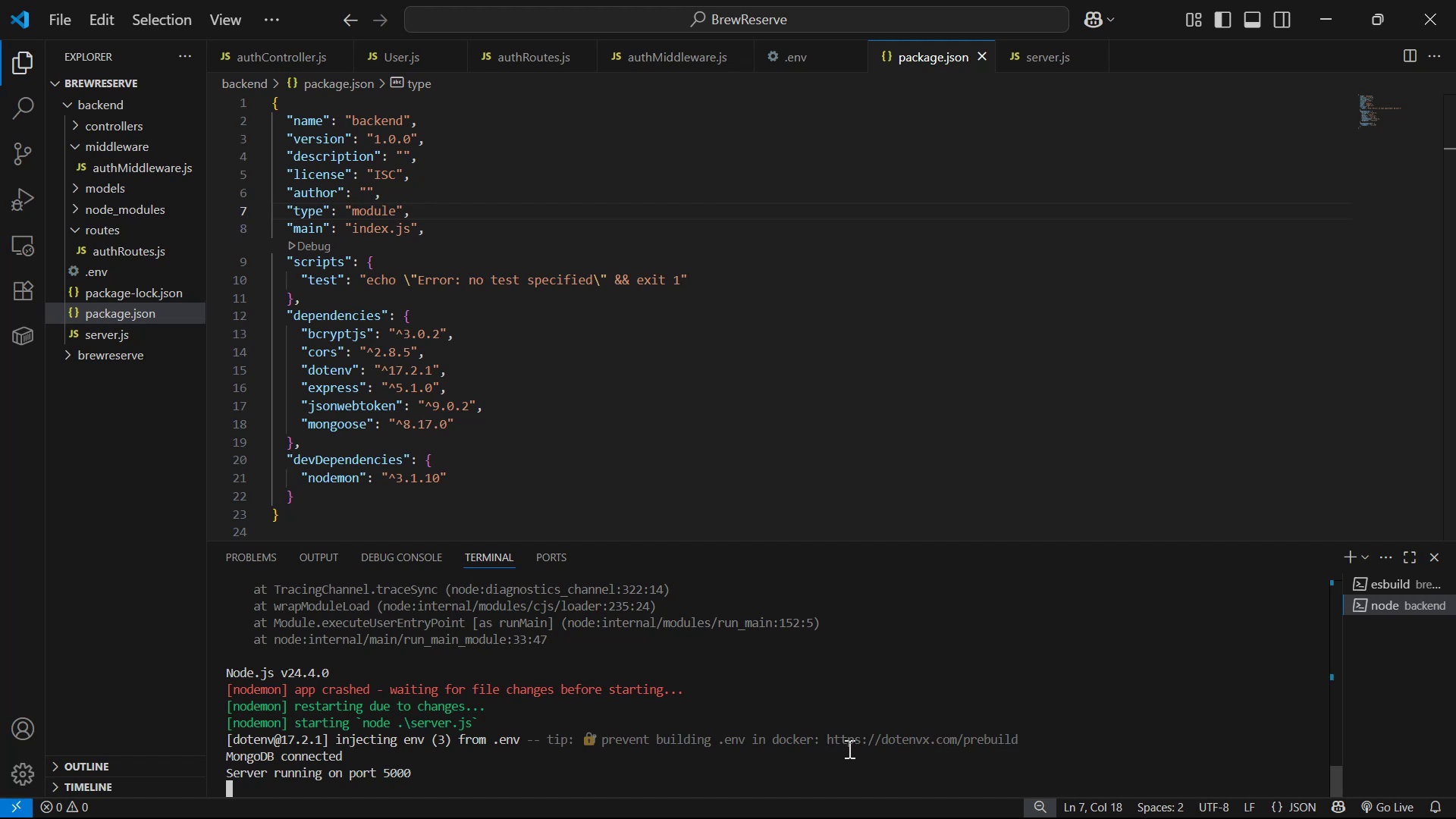 
scroll: coordinate [999, 555], scroll_direction: down, amount: 2.0
 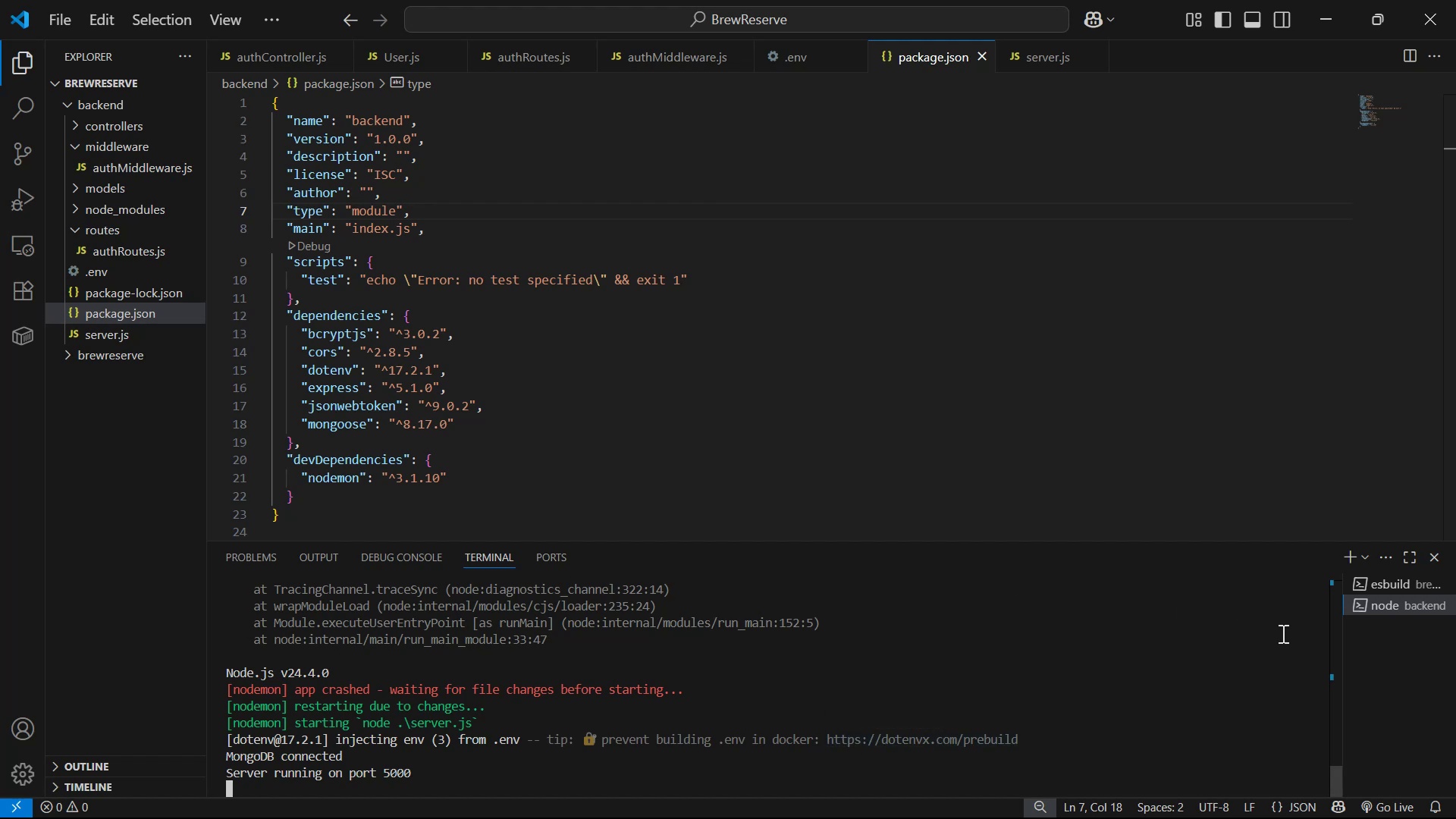 
left_click([1371, 581])
 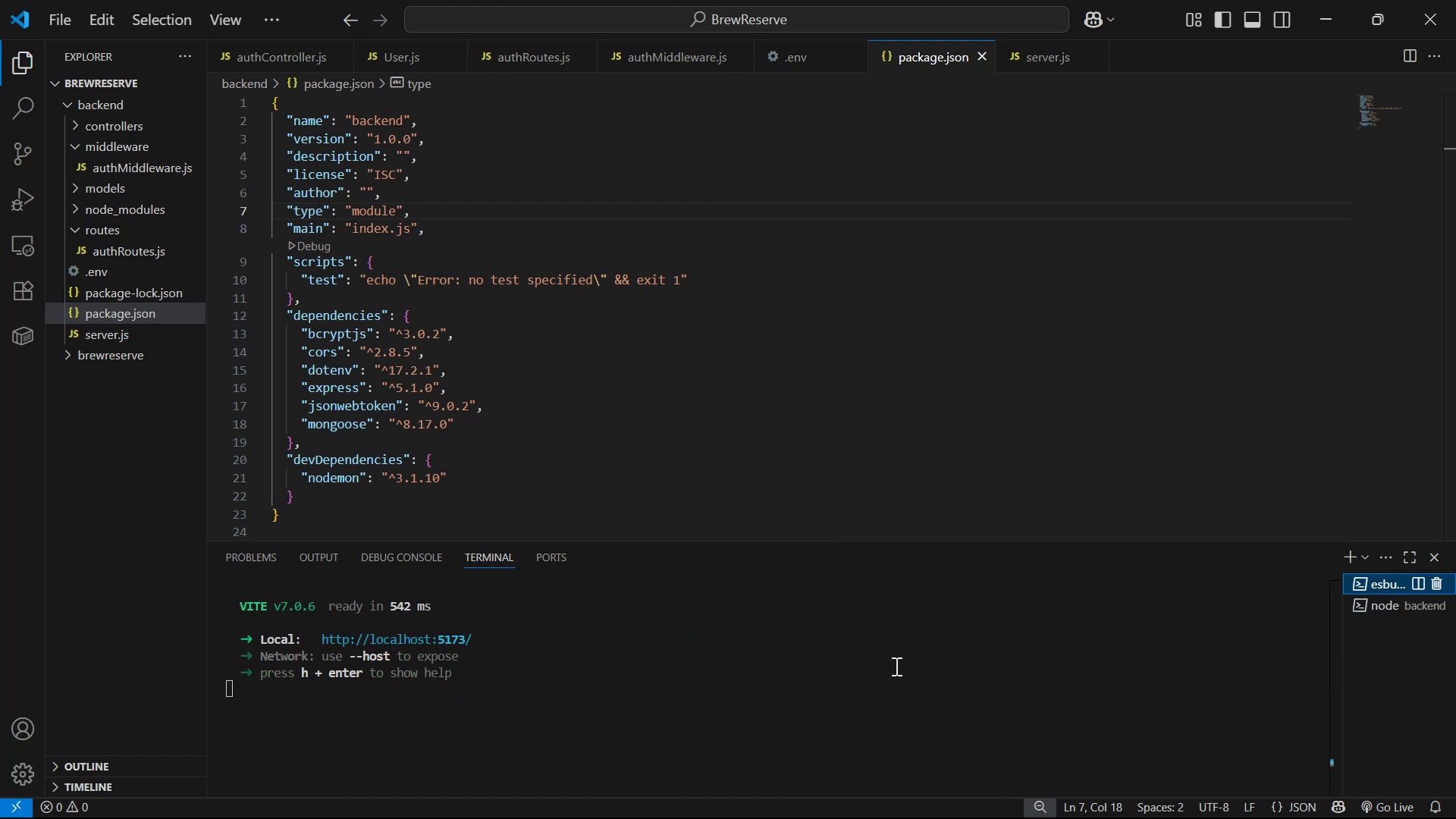 
left_click([664, 700])
 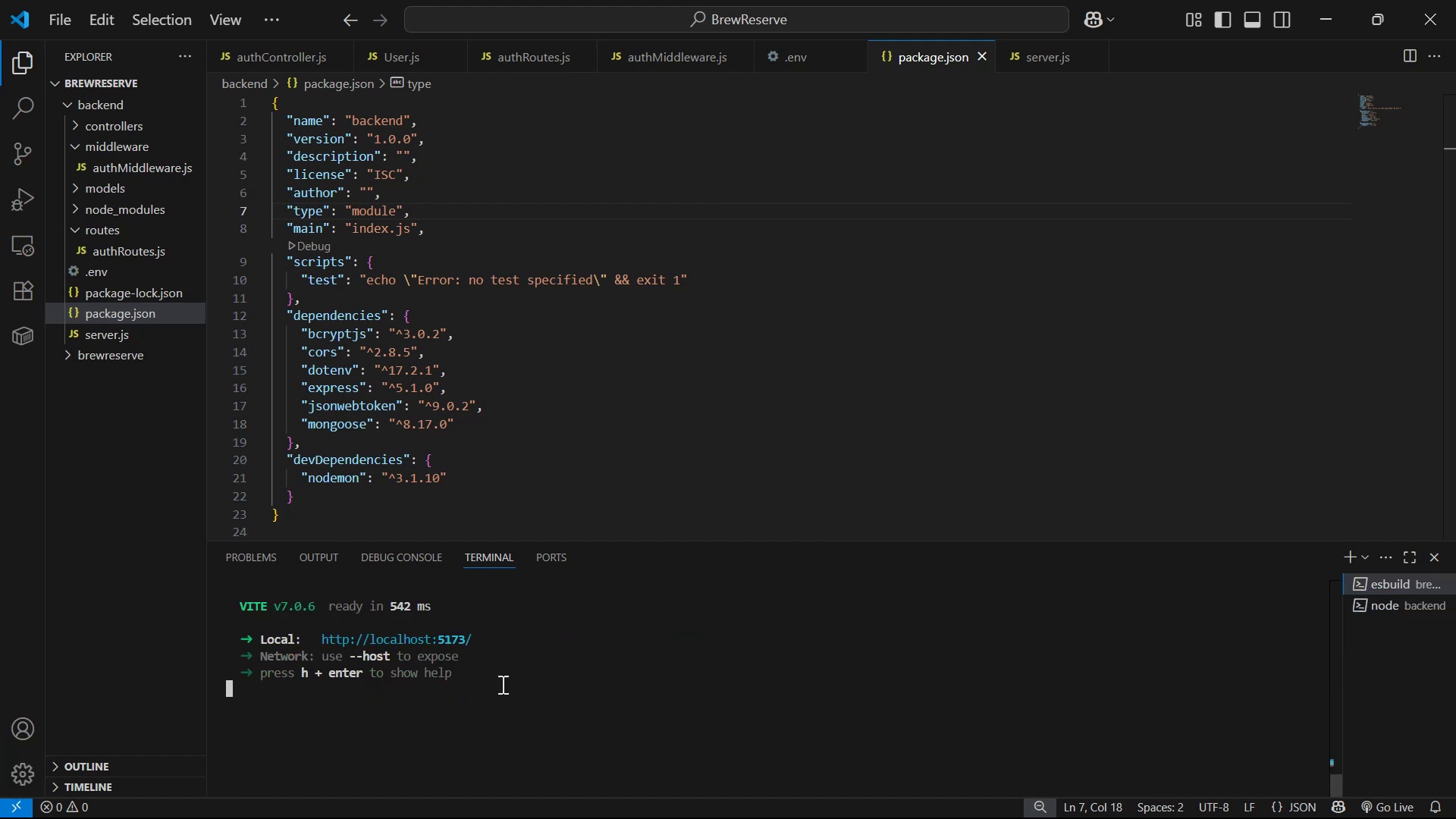 
hold_key(key=ControlLeft, duration=0.5)
left_click([453, 635])
 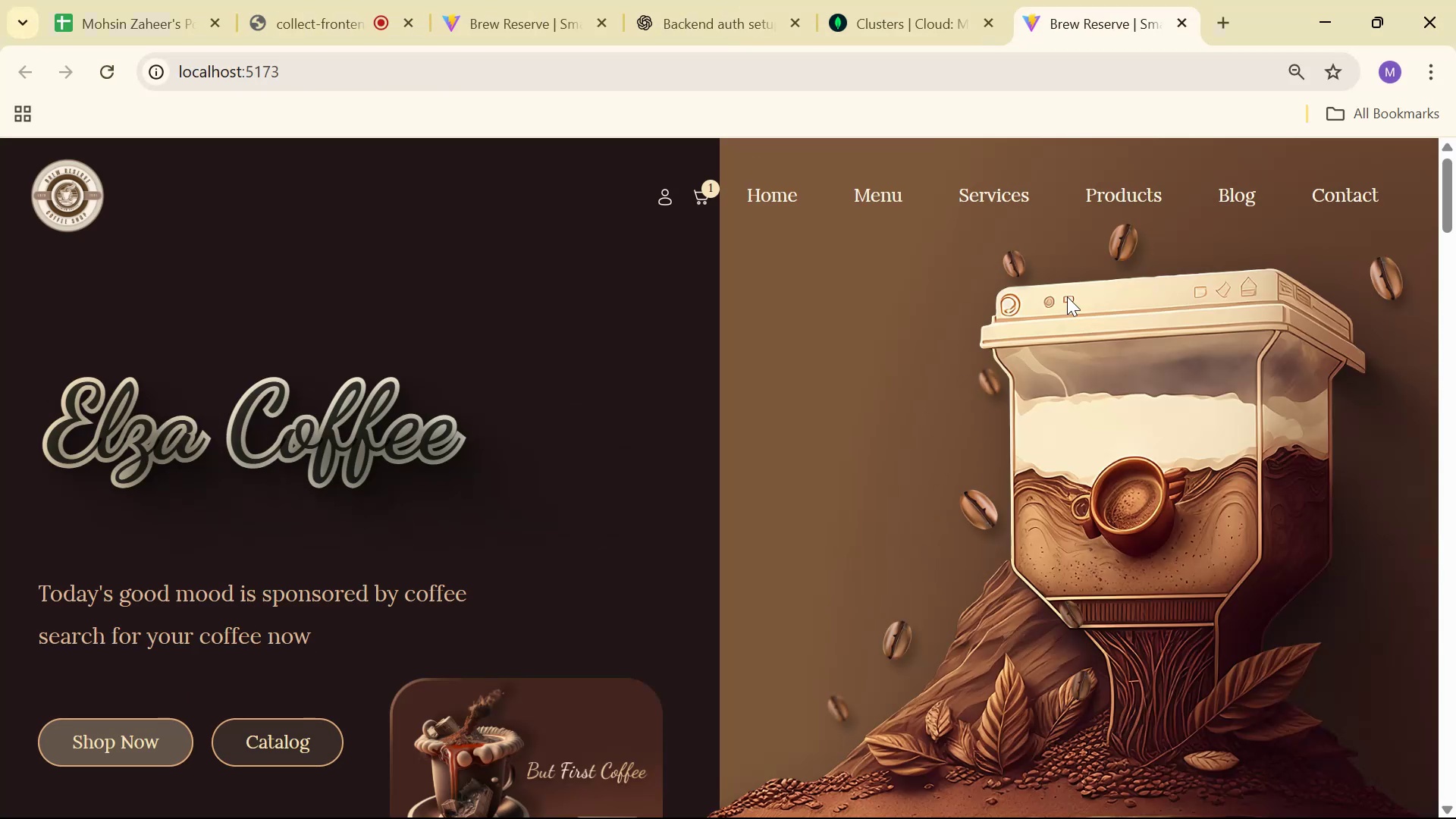 
left_click([1181, 19])
 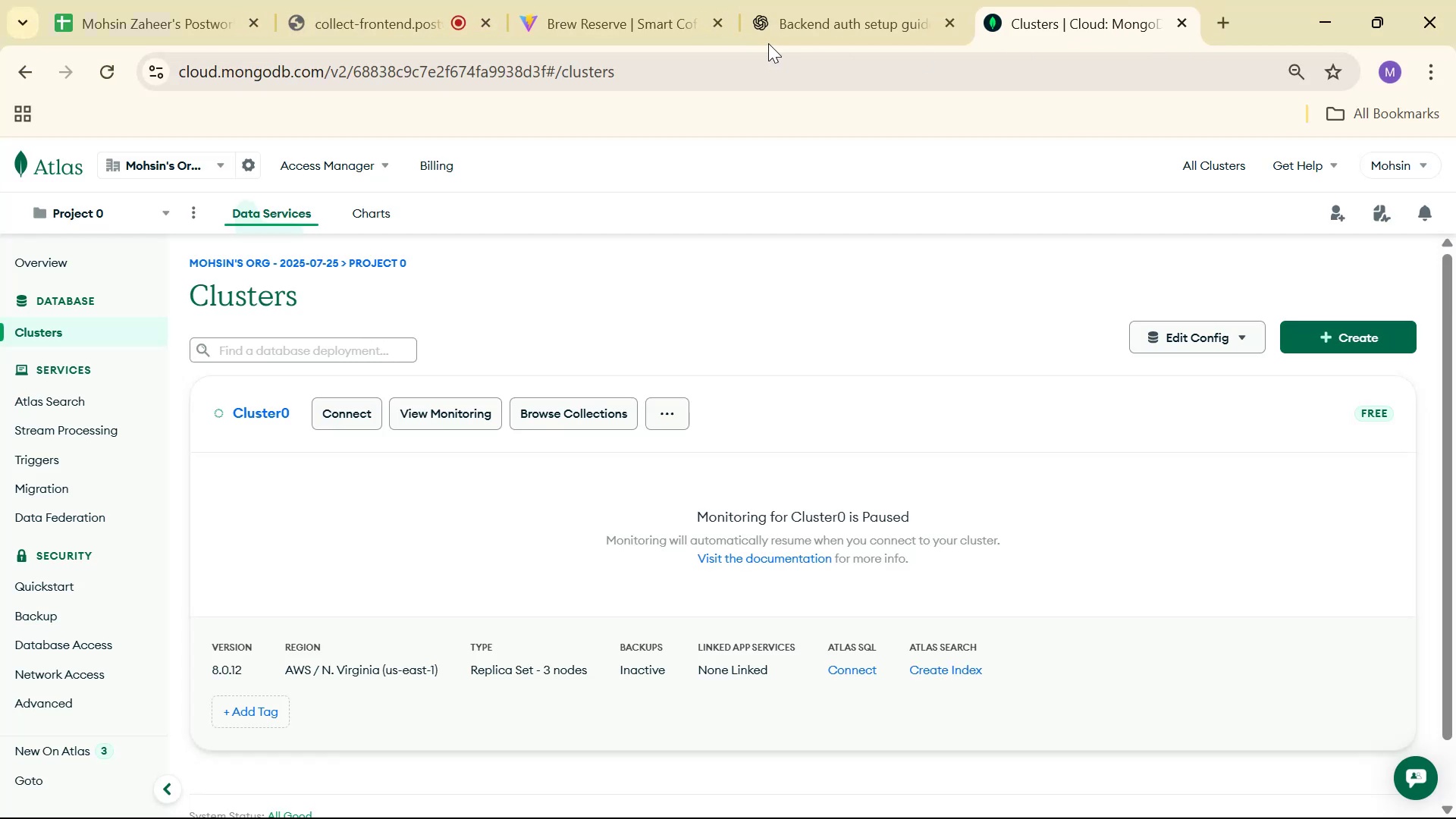 
left_click([606, 16])
 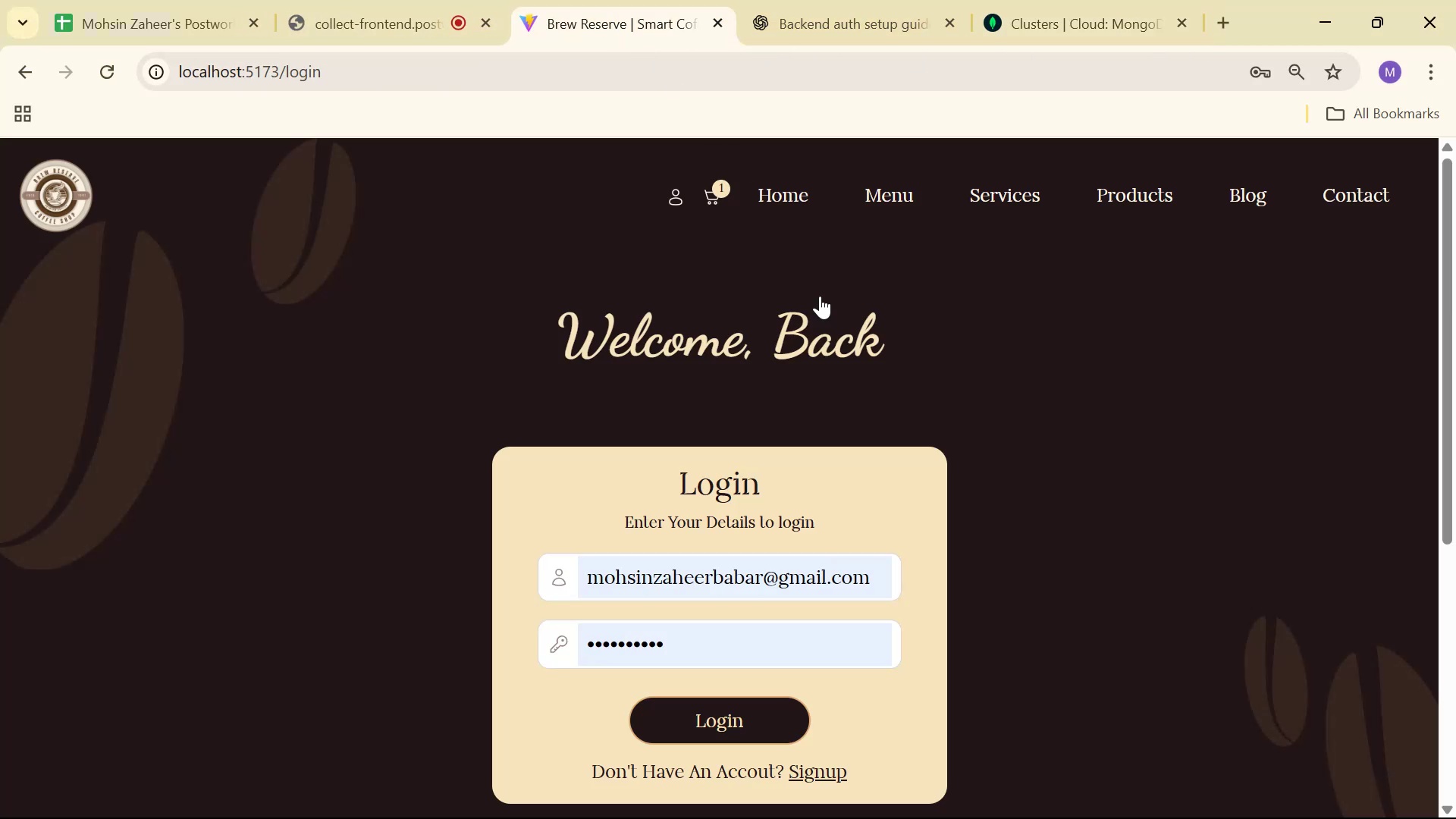 
scroll: coordinate [1032, 357], scroll_direction: none, amount: 0.0
 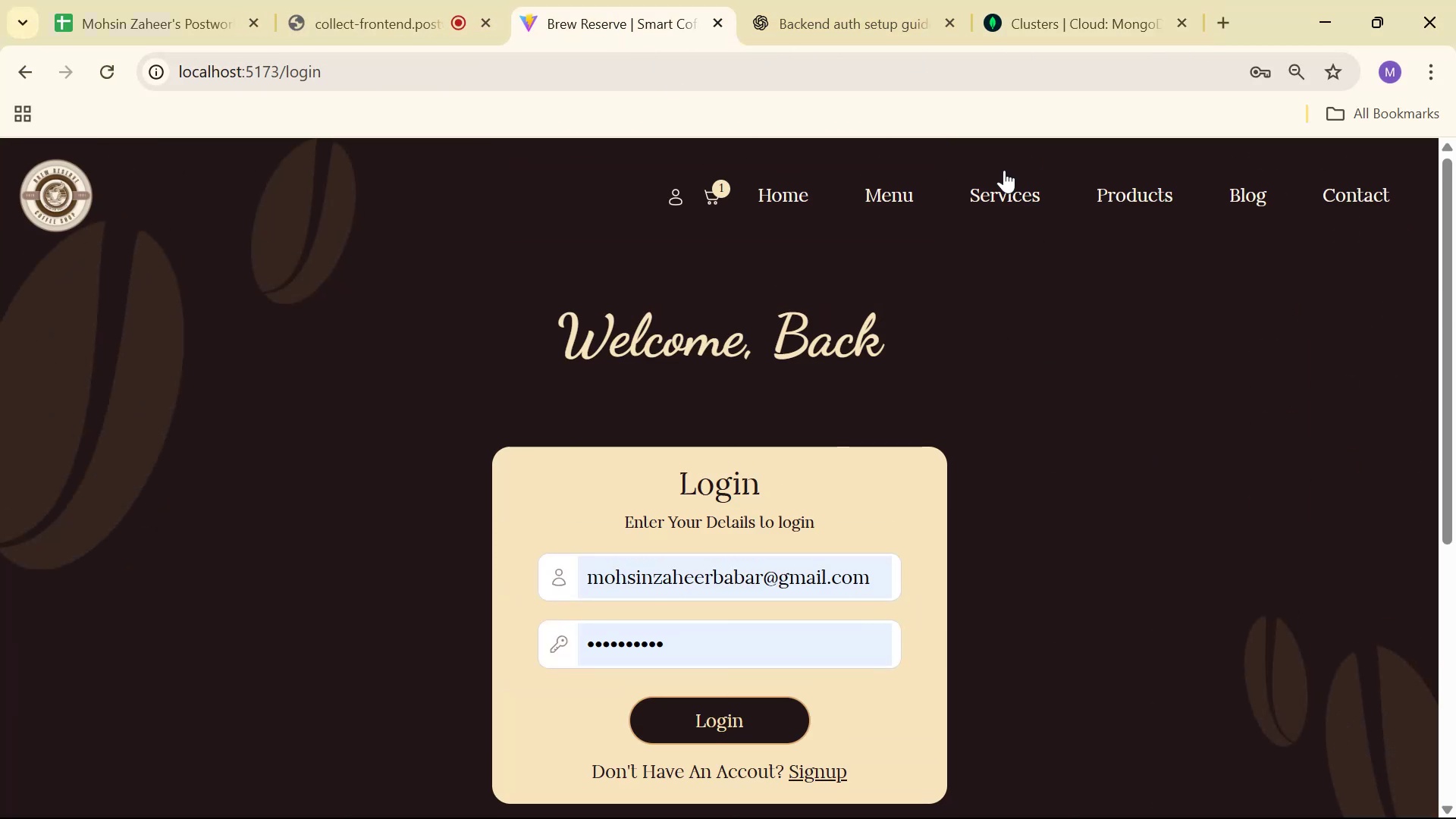 
left_click([878, 18])
 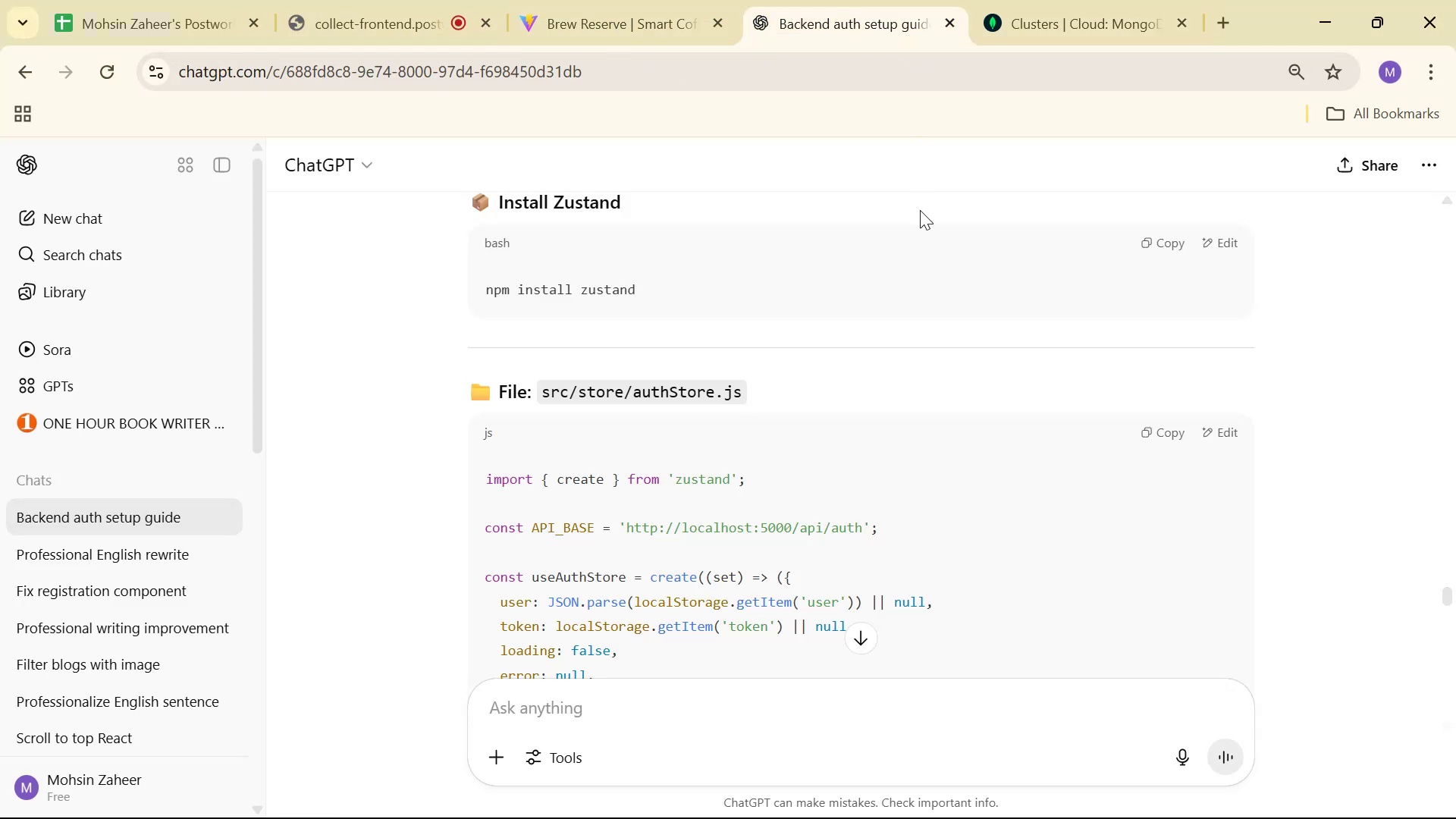 
scroll: coordinate [828, 320], scroll_direction: down, amount: 1.0
 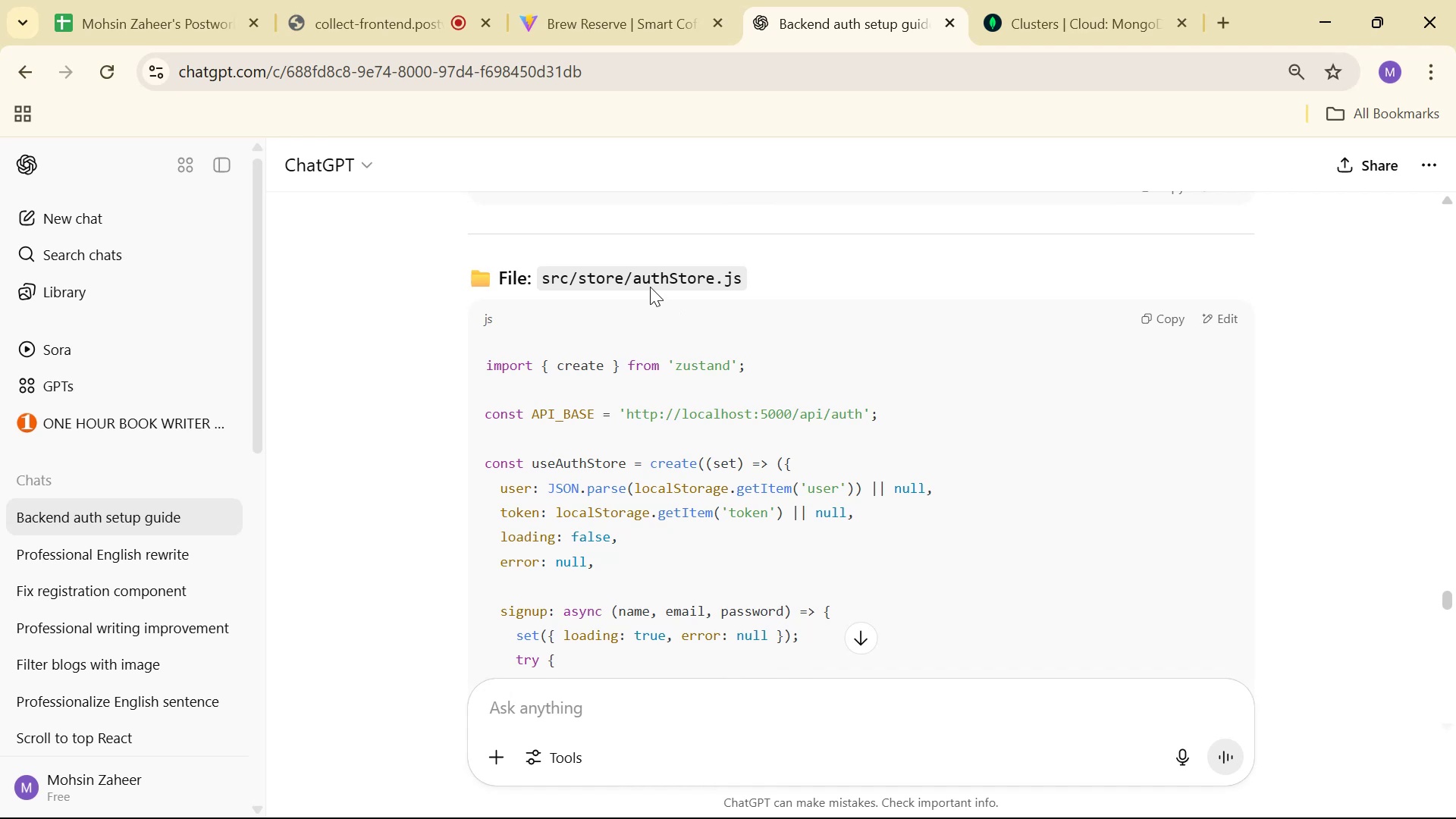 
left_click_drag(start_coordinate=[631, 281], to_coordinate=[793, 260])
 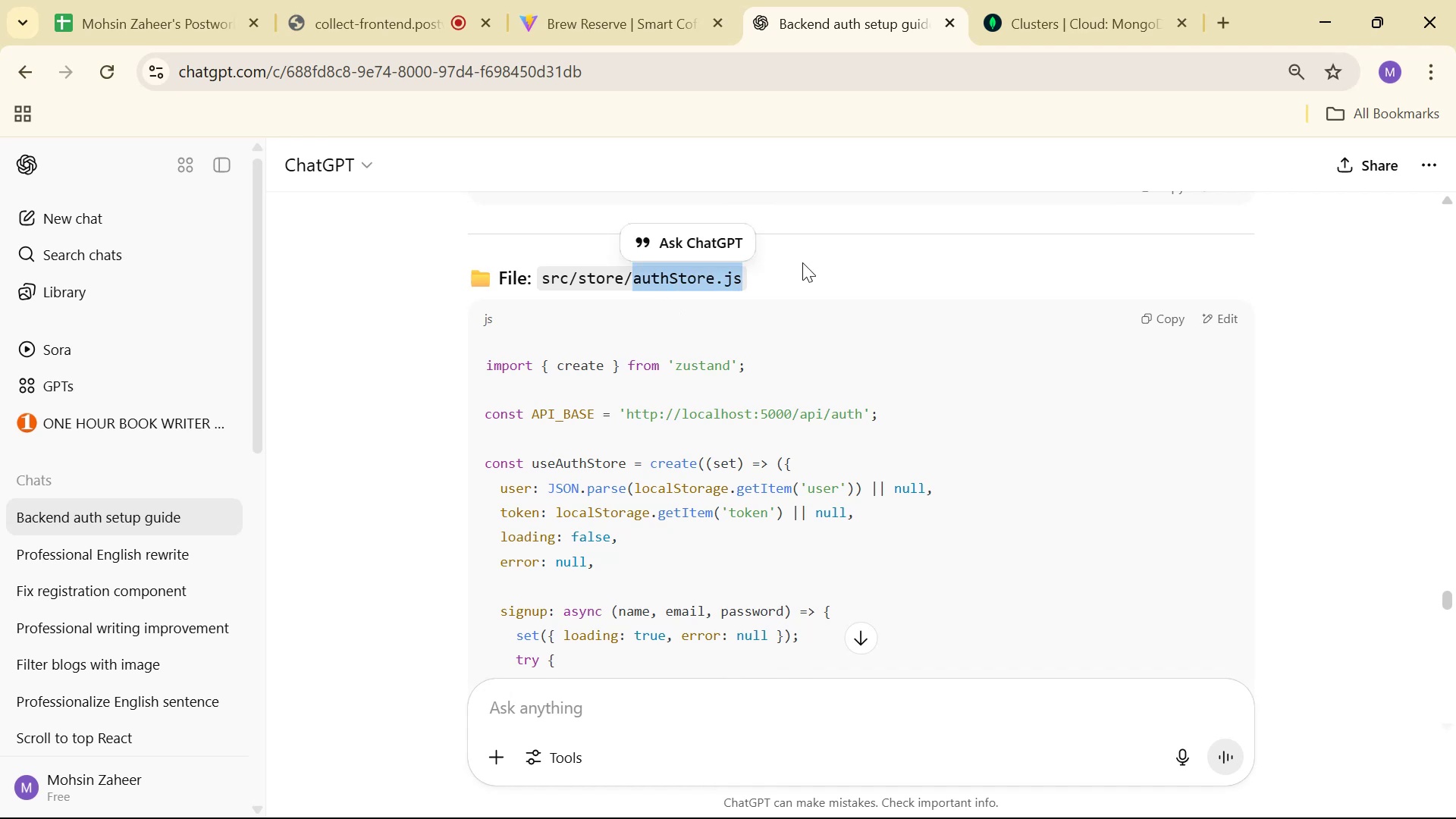 
key(Control+C)
 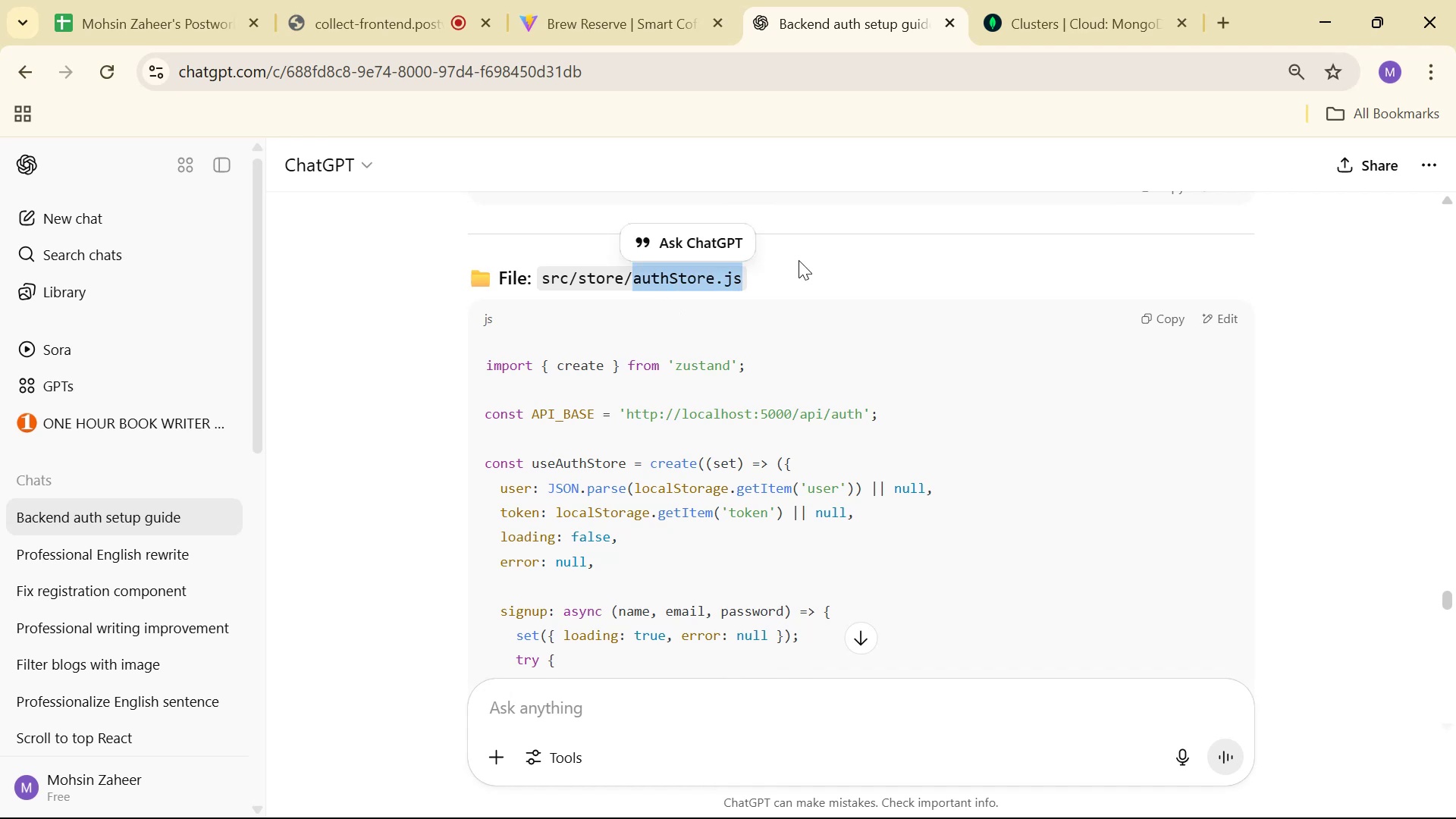 
key(Alt+Tab)
 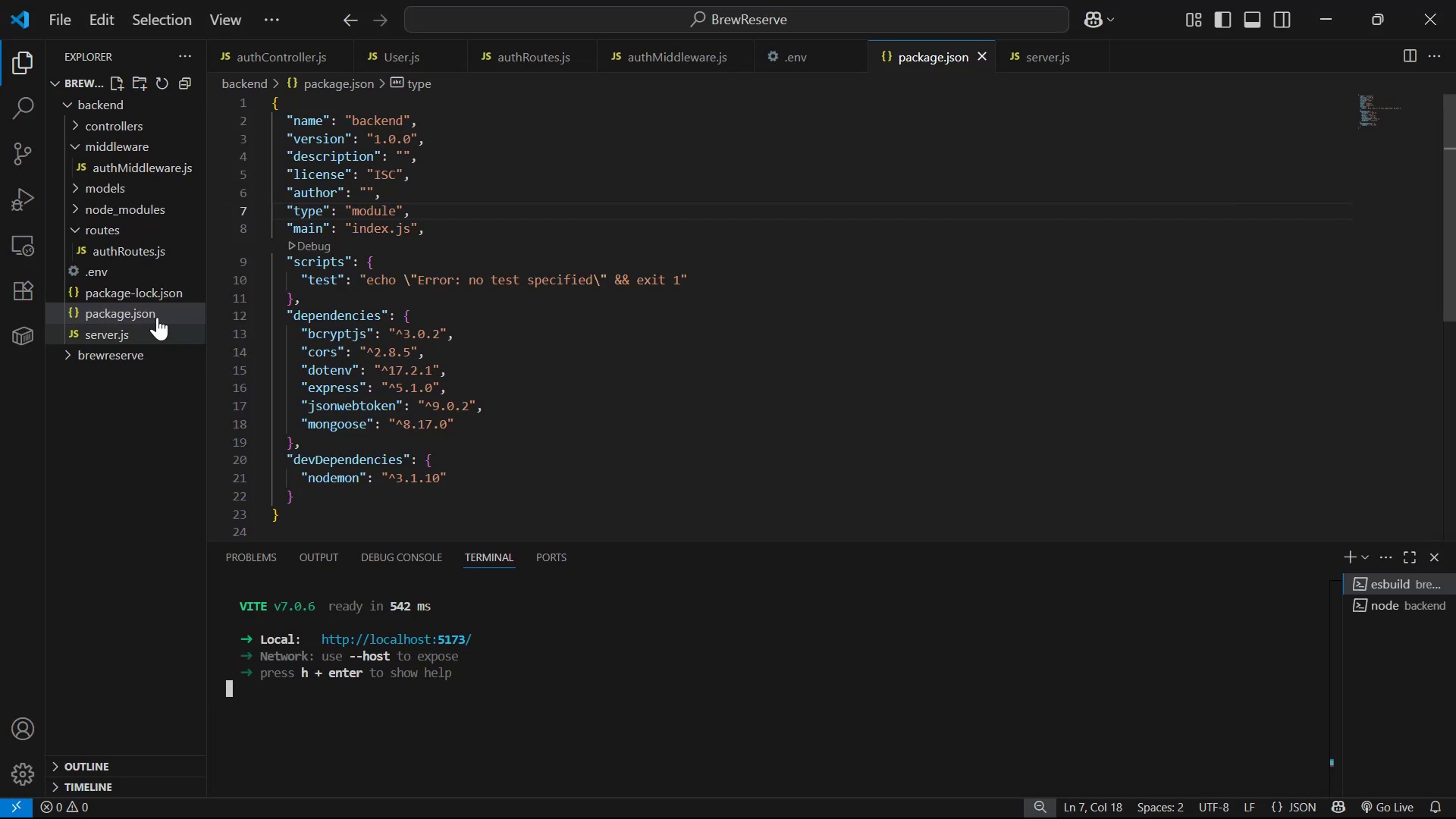 
left_click([131, 353])
 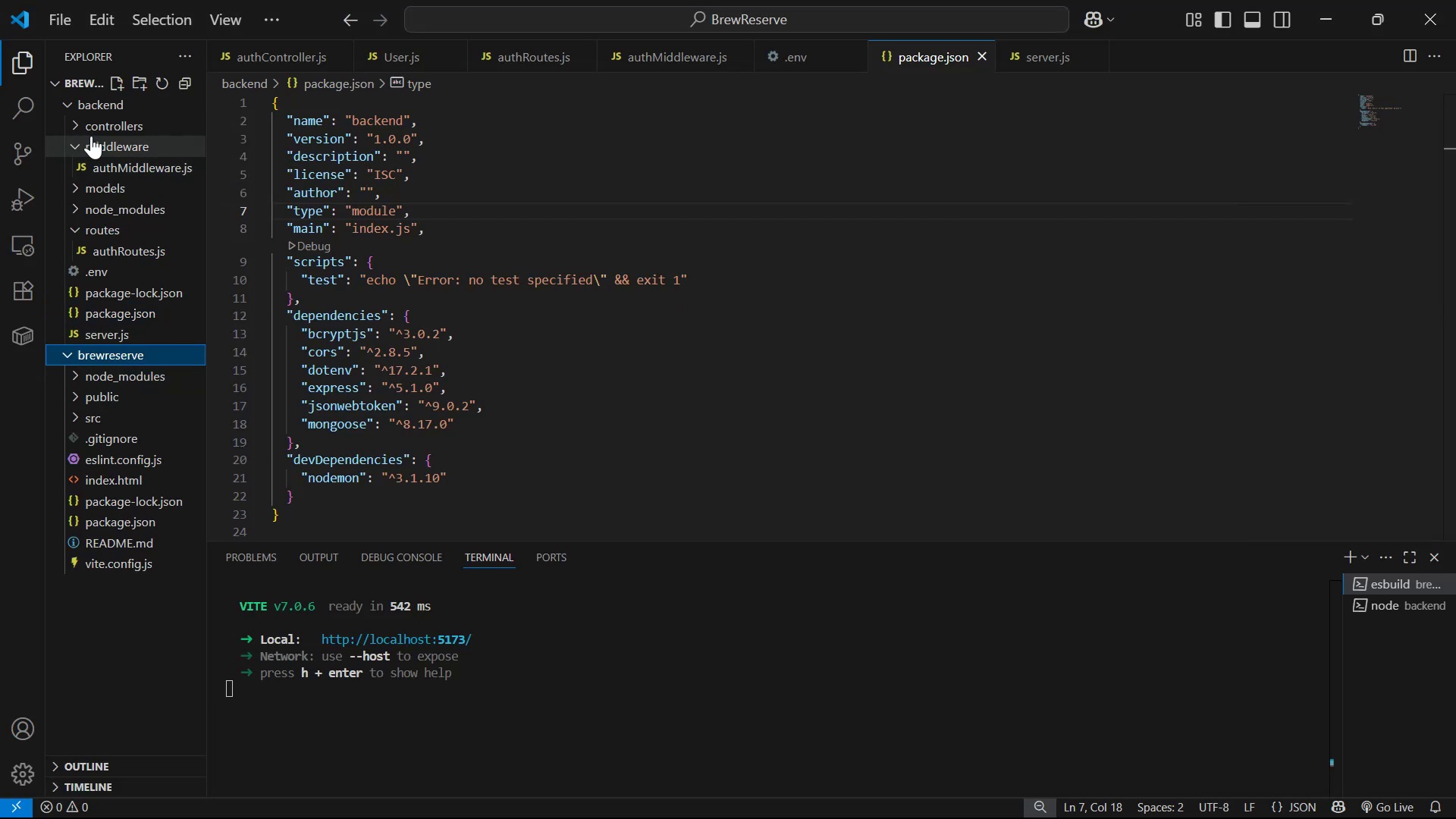 
left_click([92, 106])
 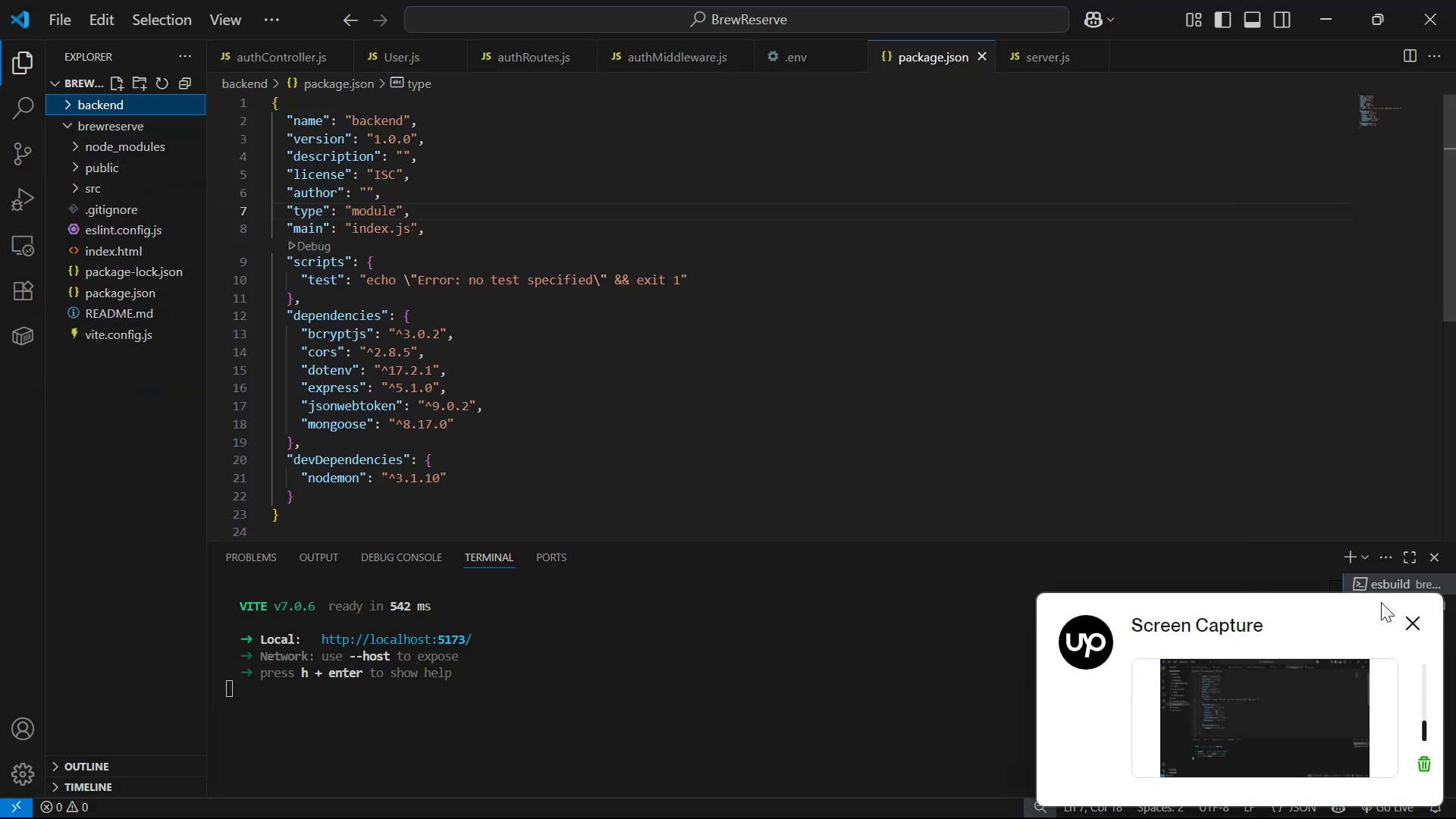 
left_click([1414, 624])
 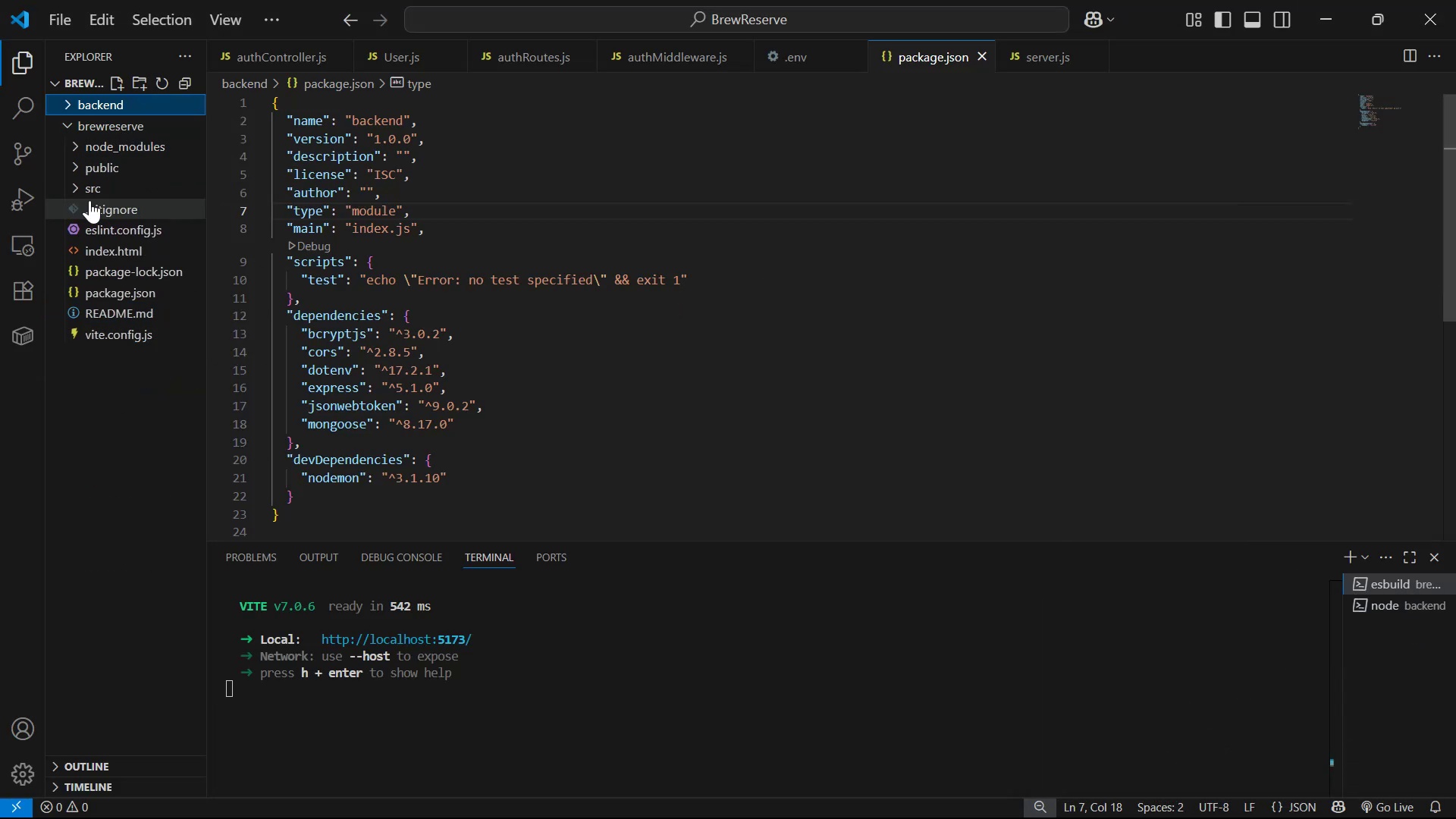 
left_click([119, 187])
 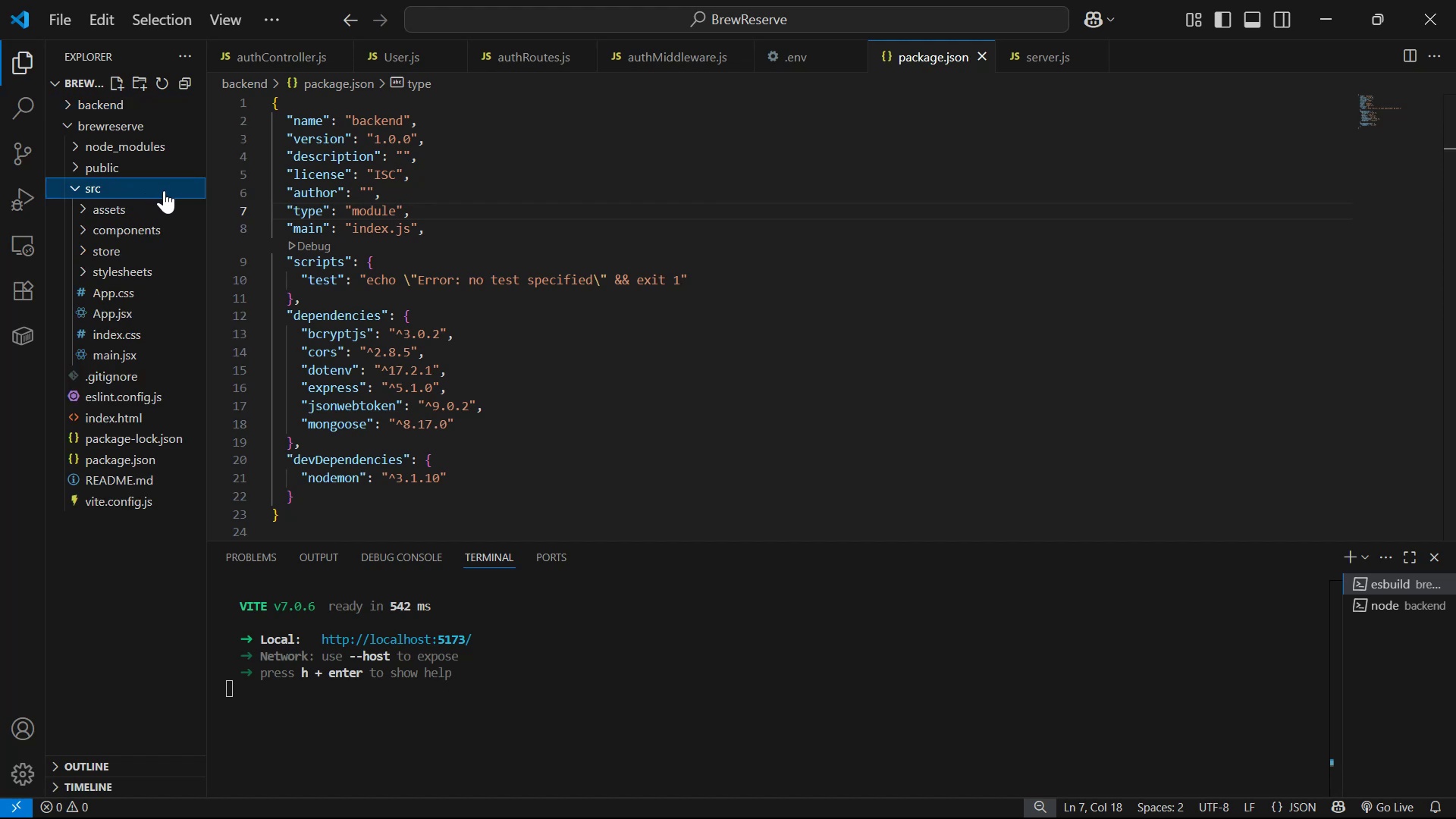 
left_click([151, 247])
 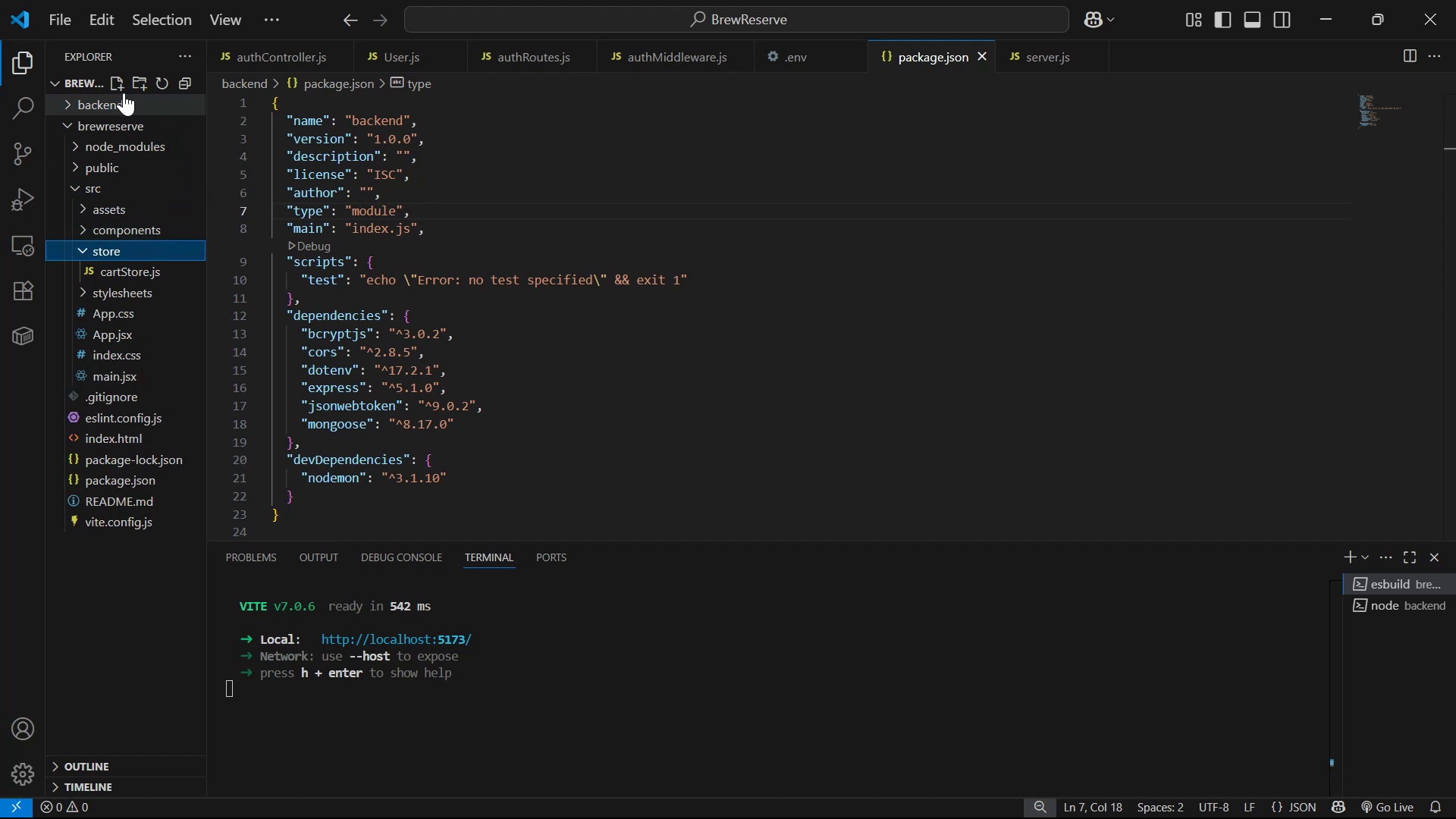 
key(Control+V)
 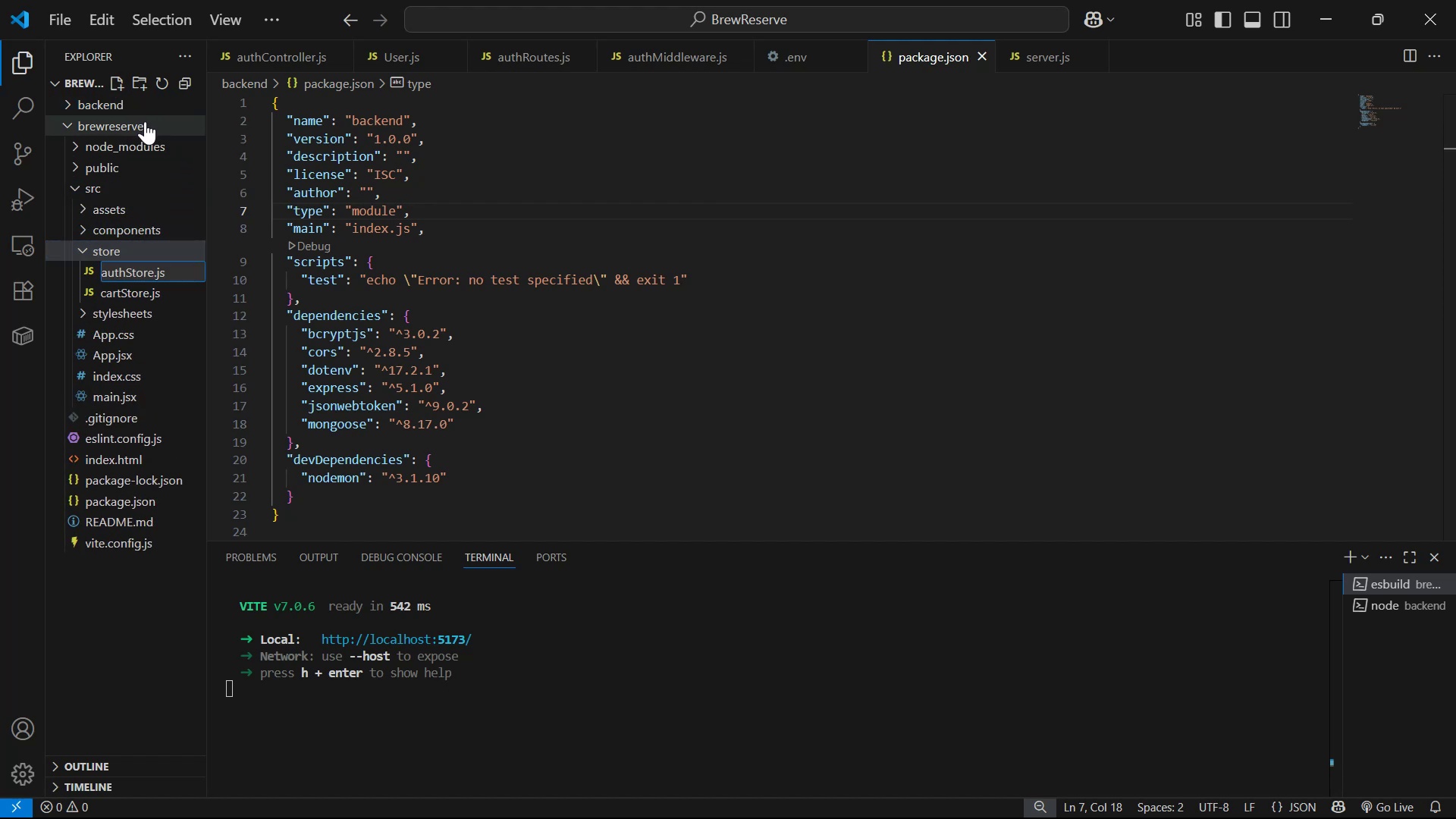 
key(Enter)
 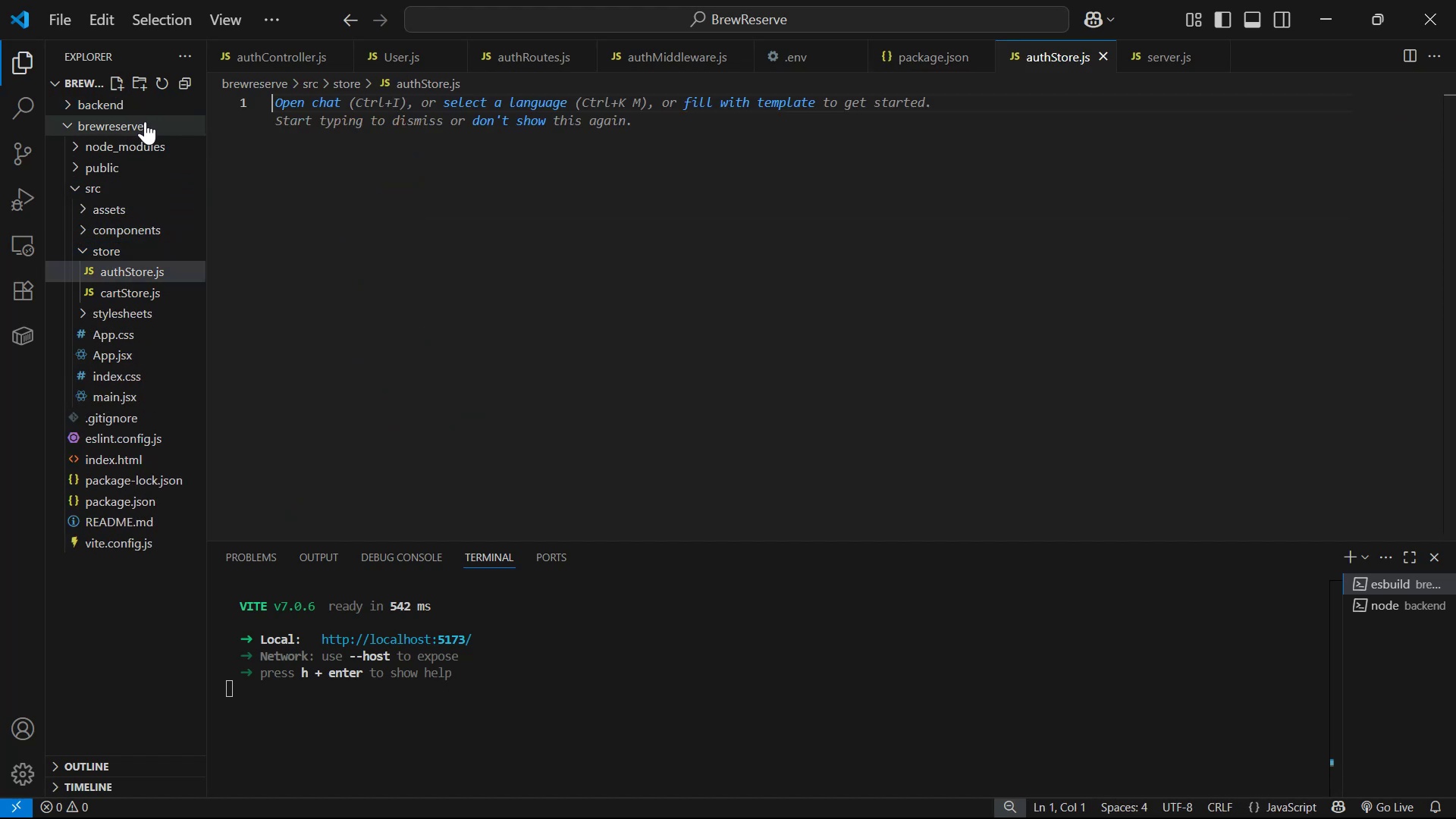 
key(Alt+AltLeft)
 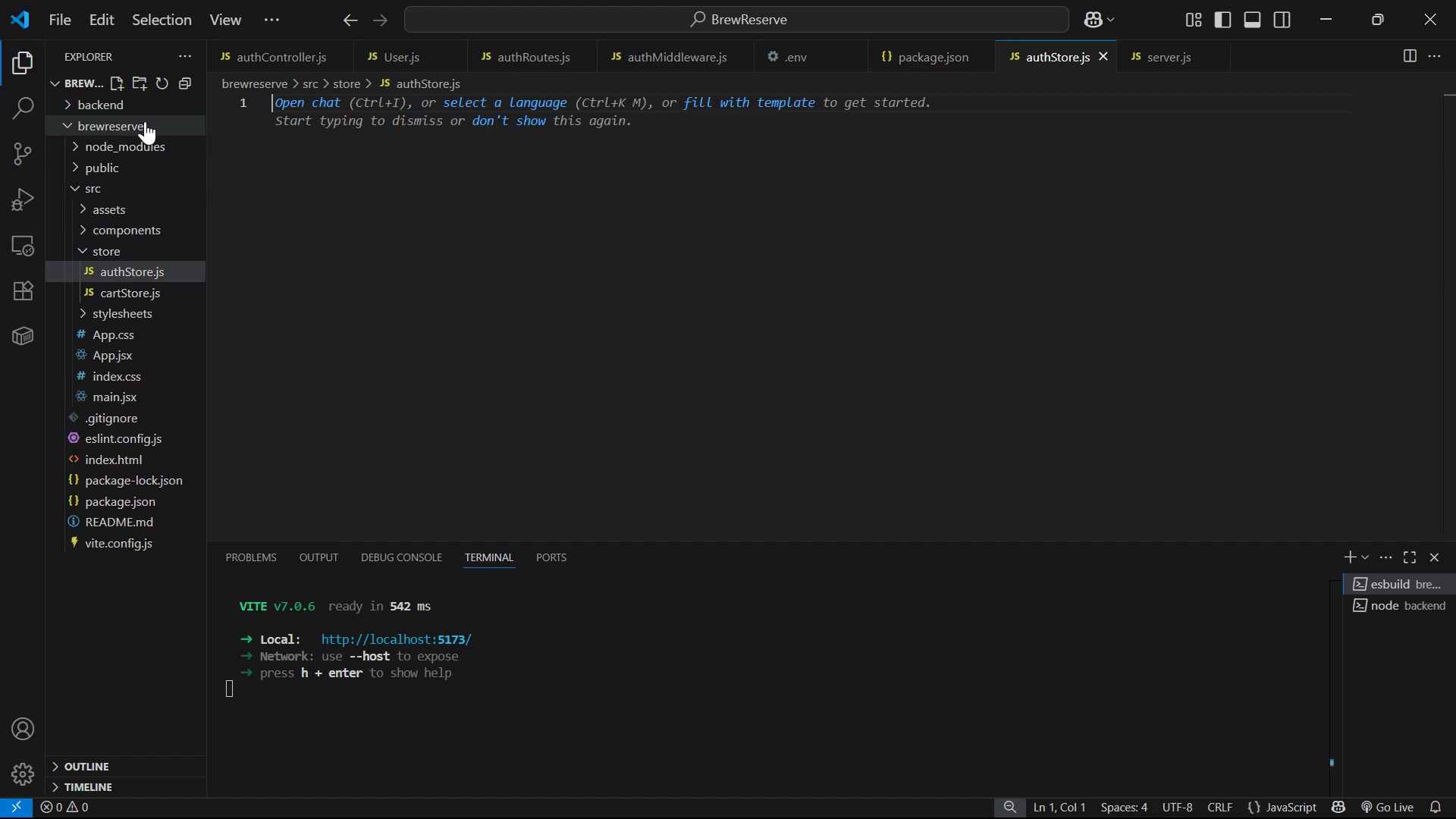 
key(Alt+Tab)
 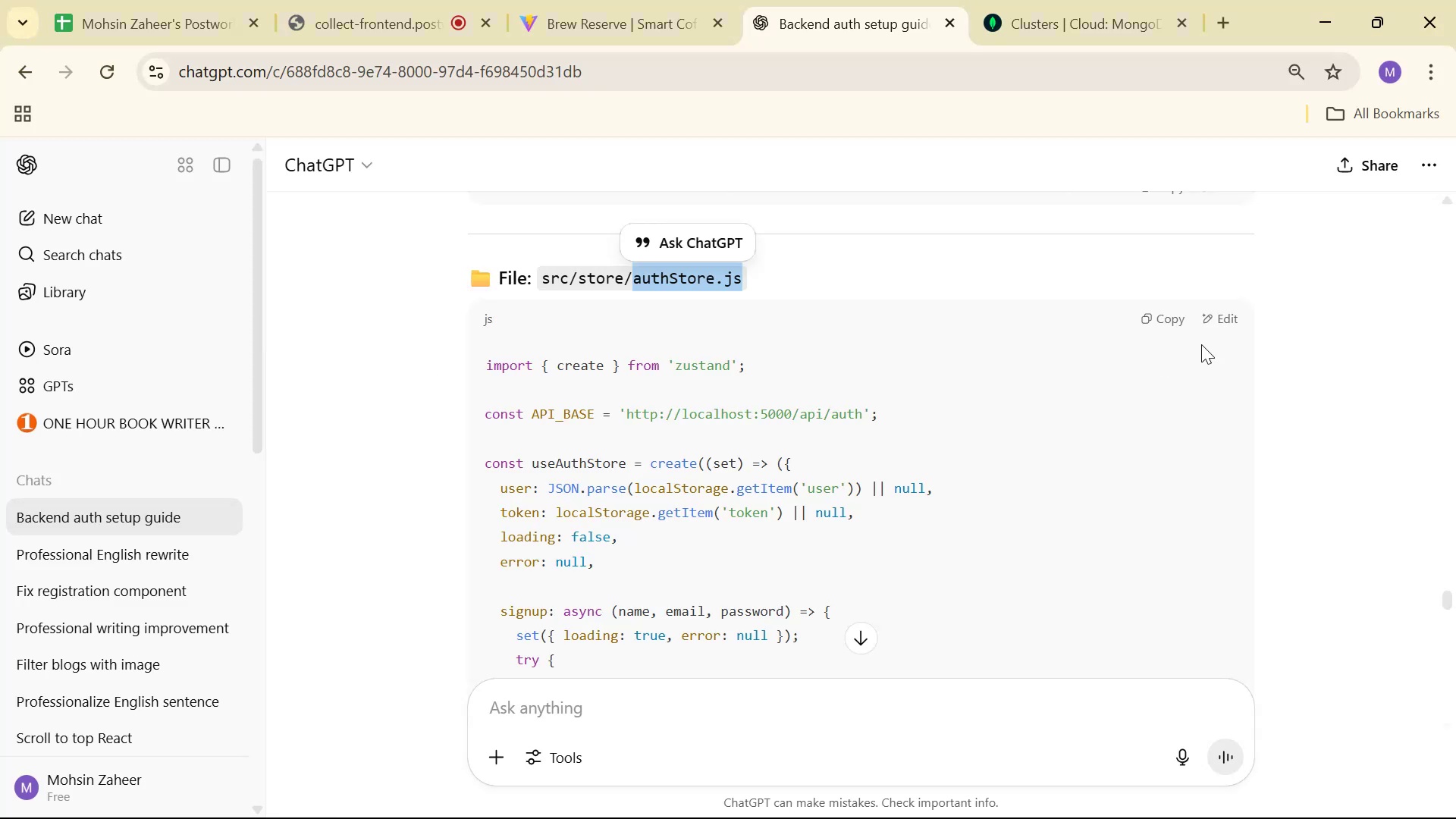 
left_click([1154, 316])
 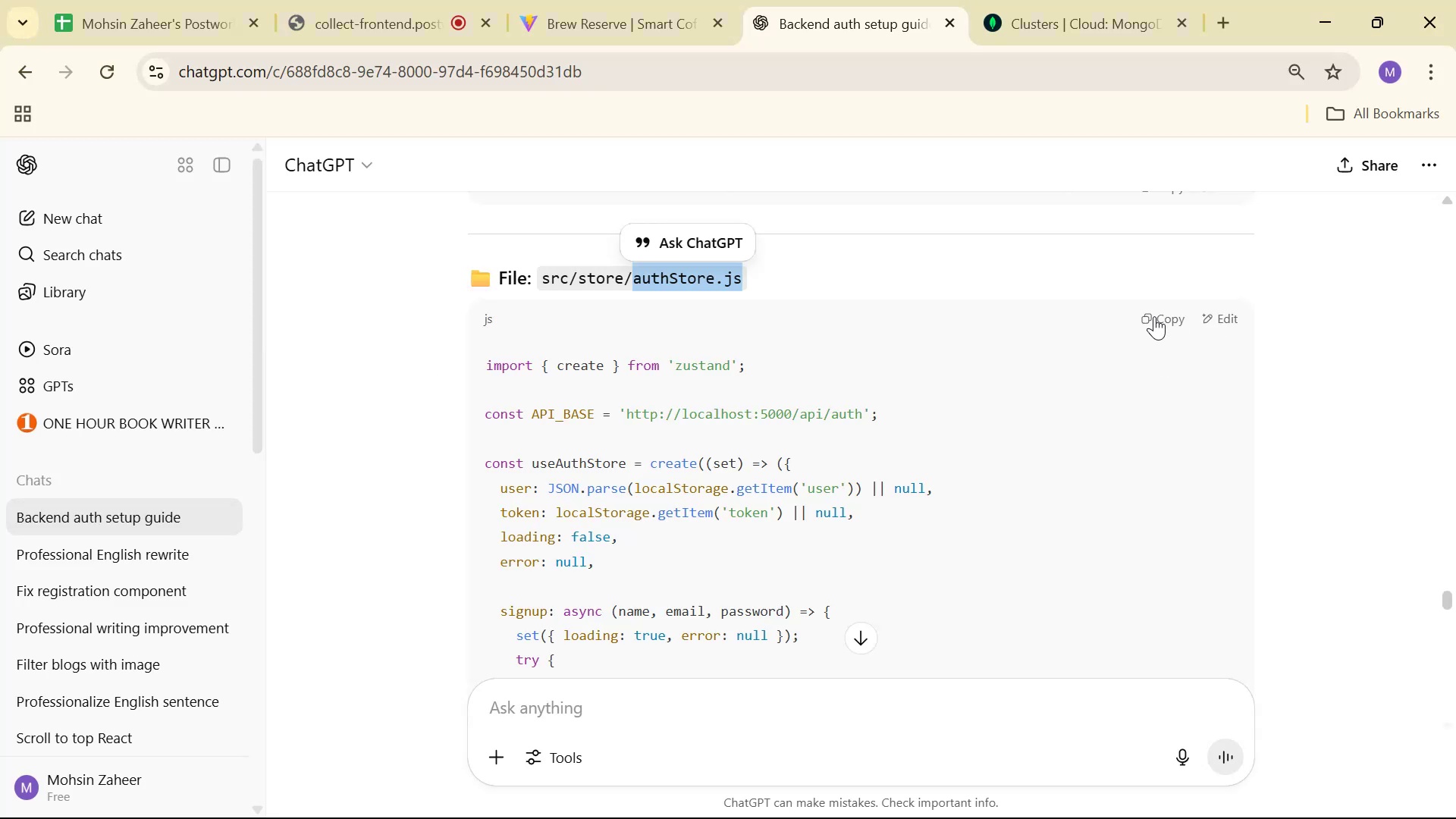 
key(Alt+AltLeft)
 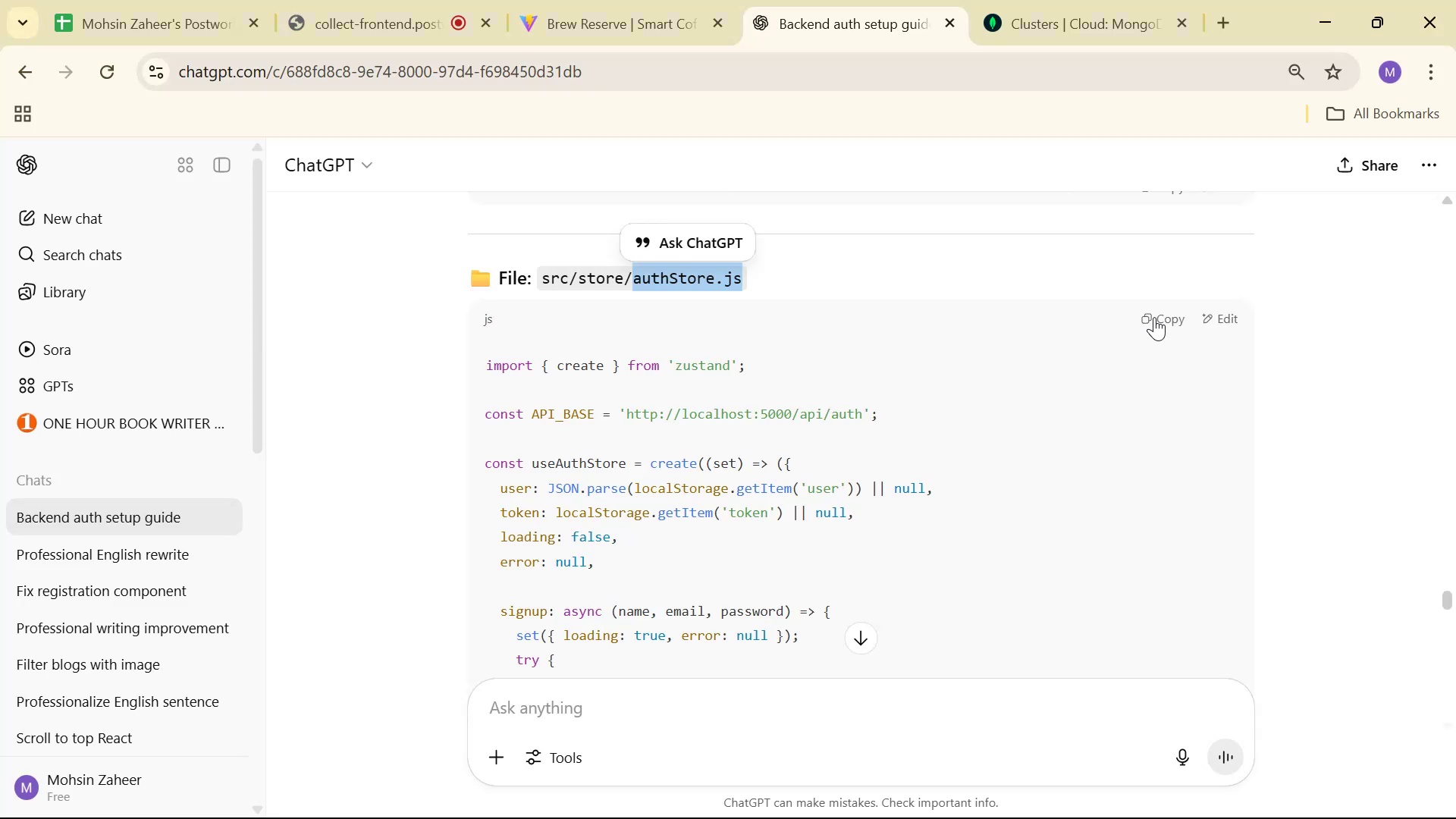 
key(Alt+Tab)
 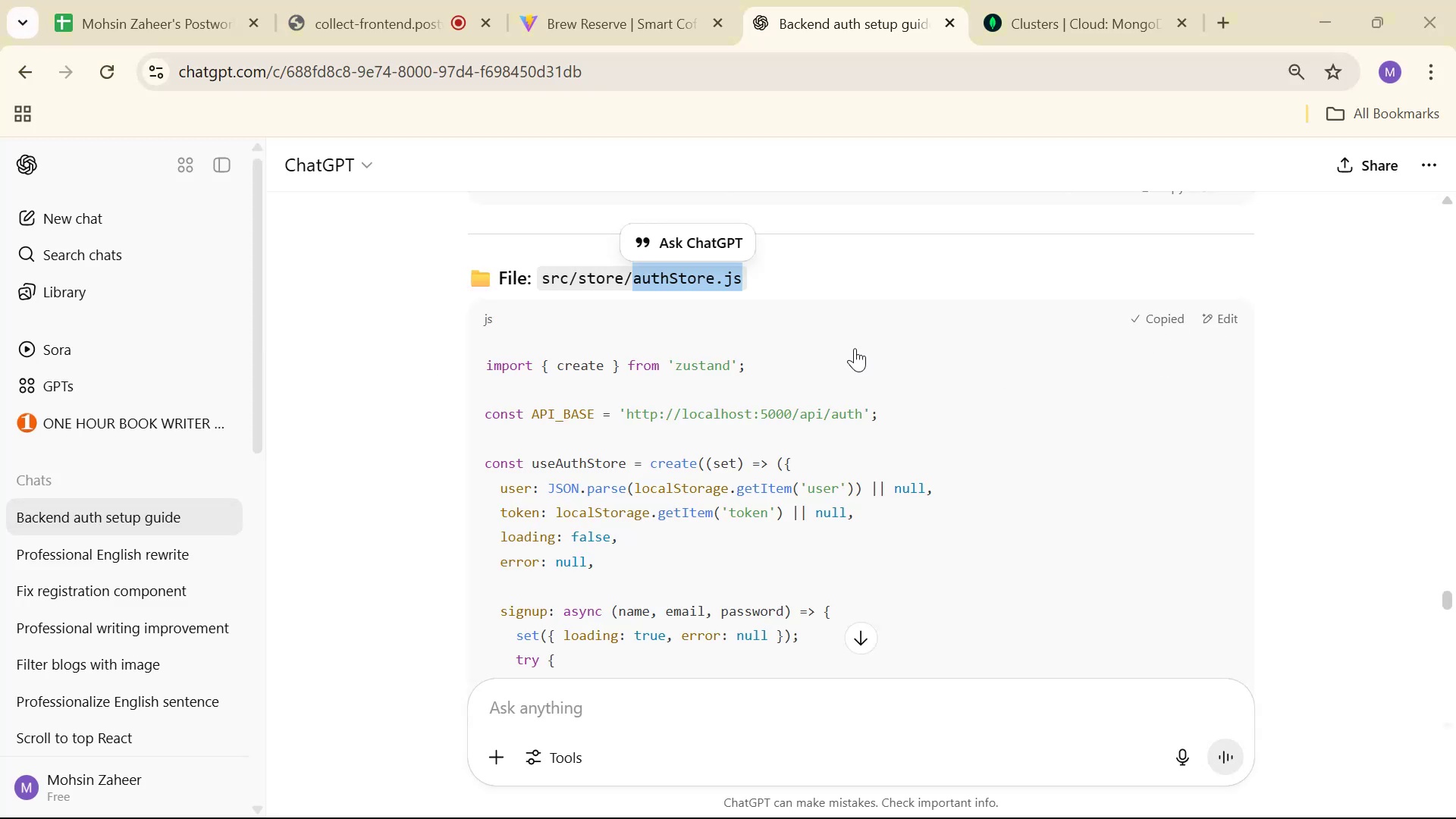 
key(Control+V)
 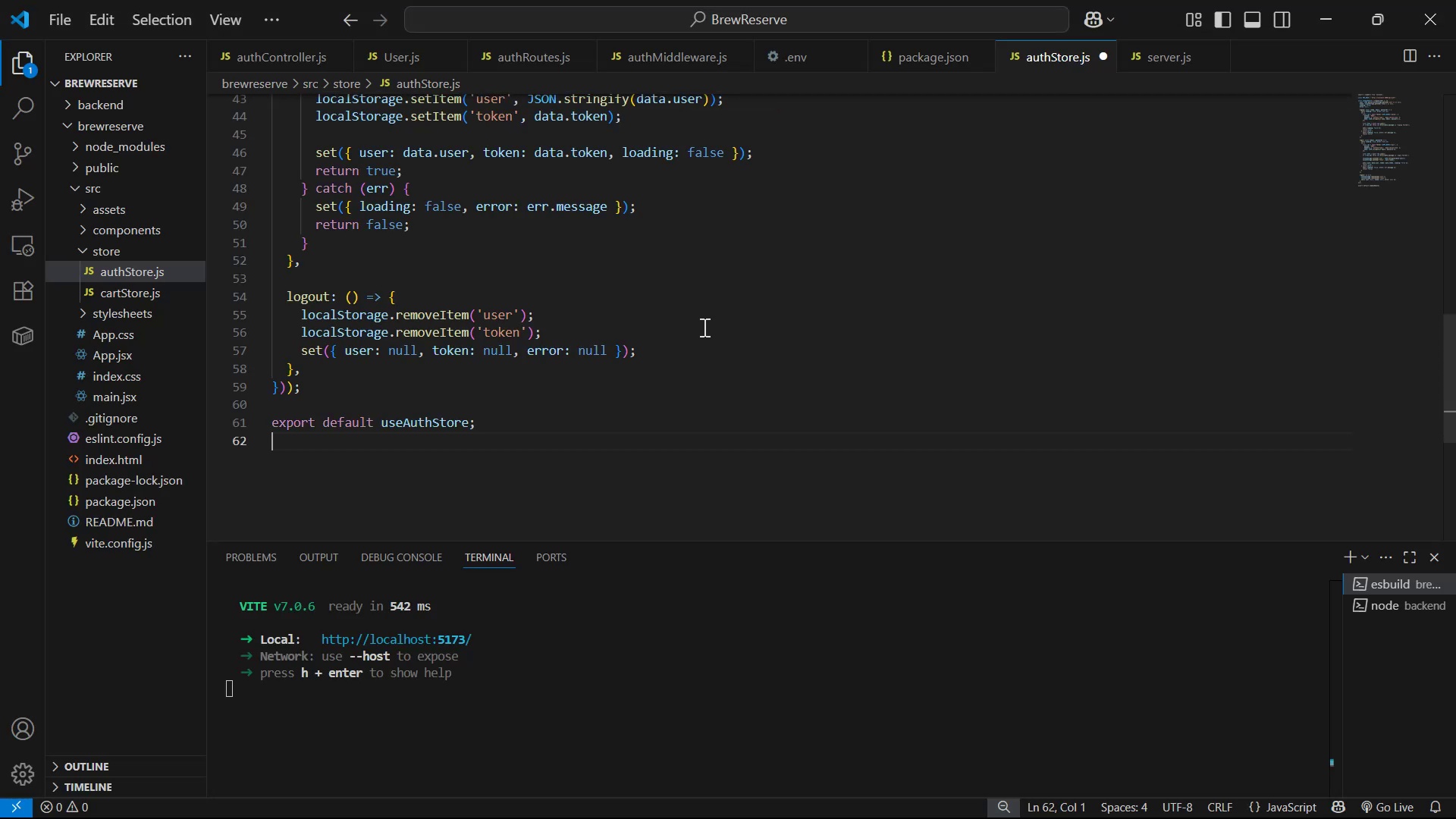 
scroll: coordinate [827, 428], scroll_direction: up, amount: 16.0
 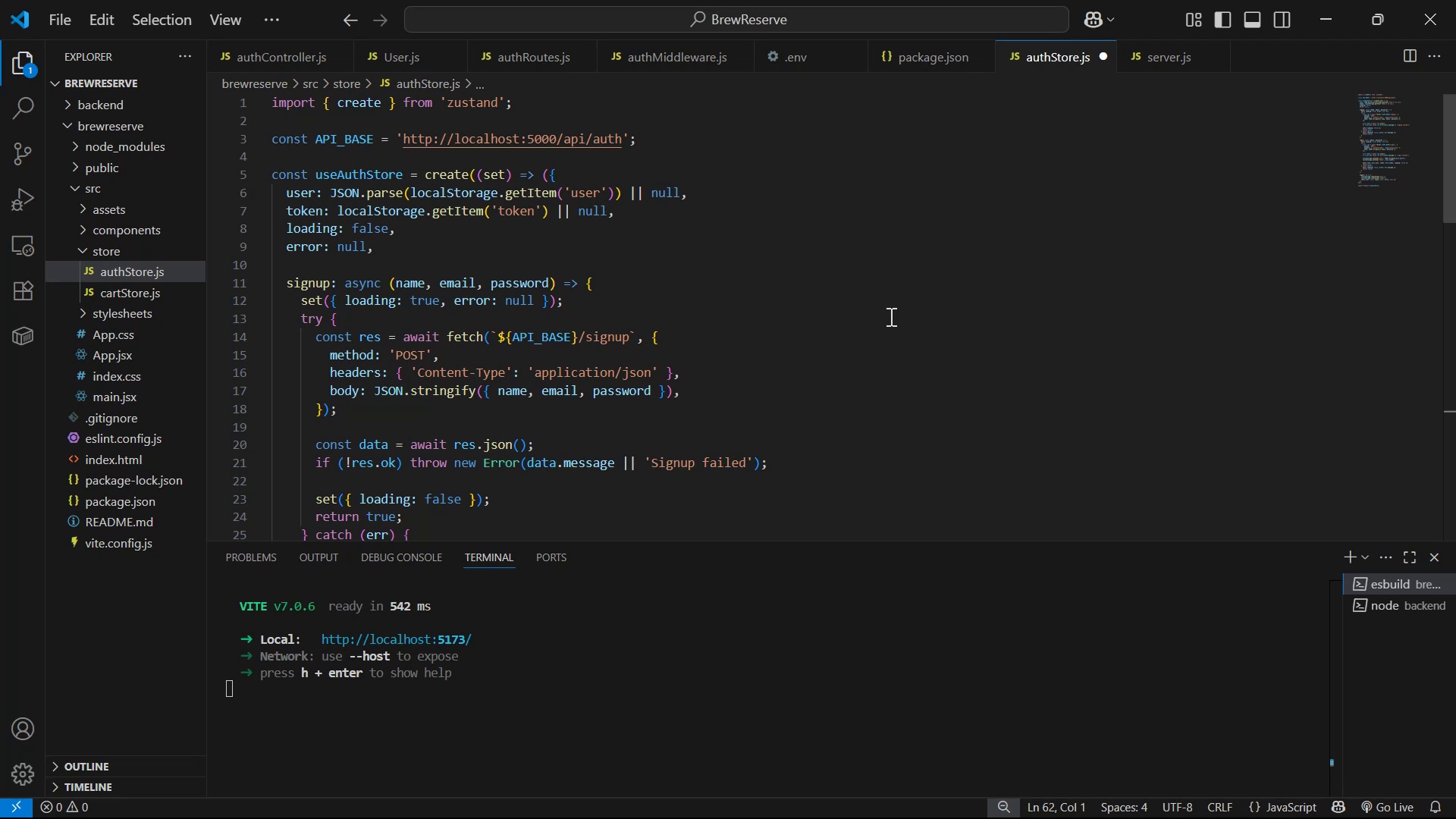 
wait(8.07)
 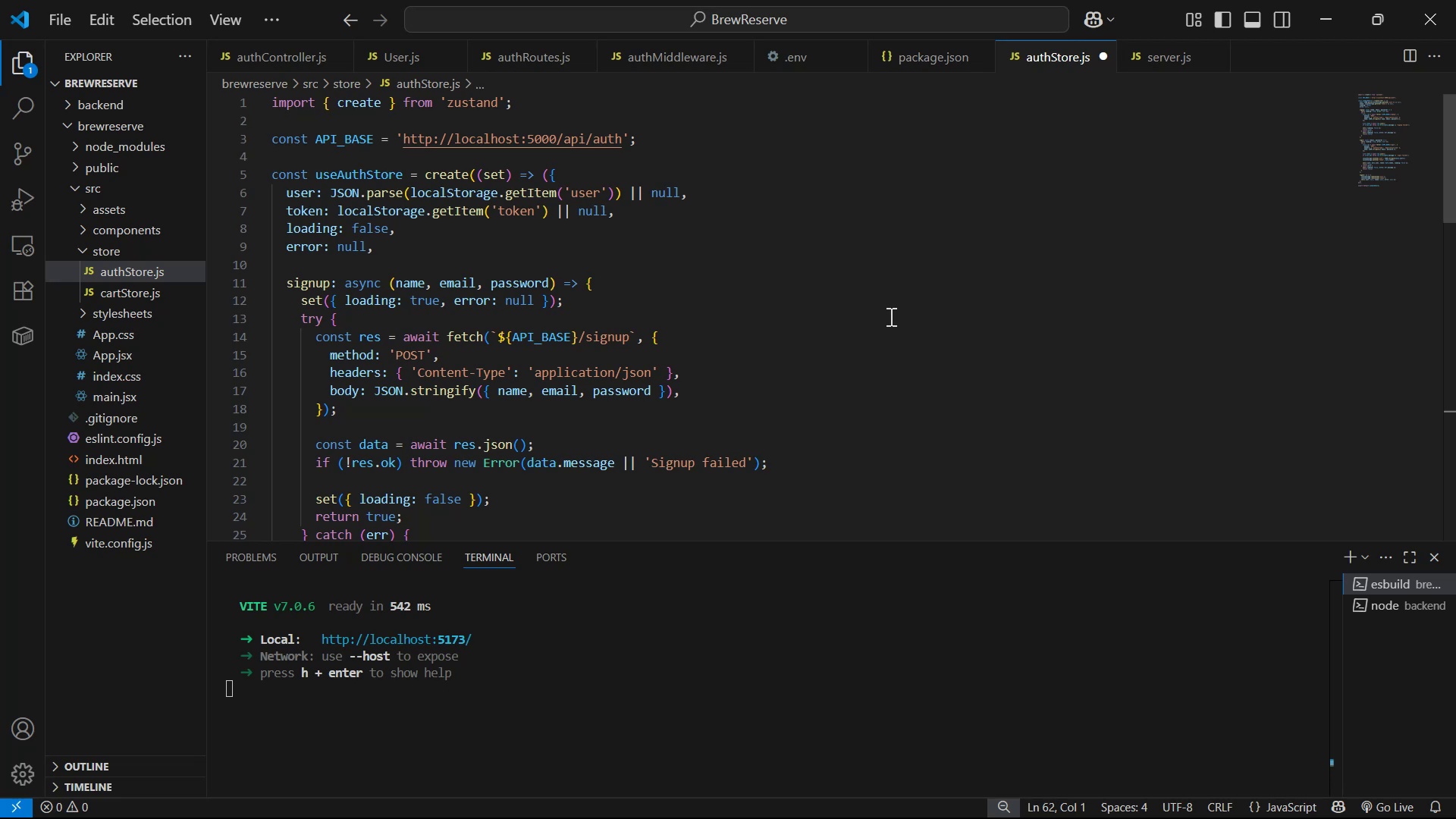 
left_click([485, 287])
 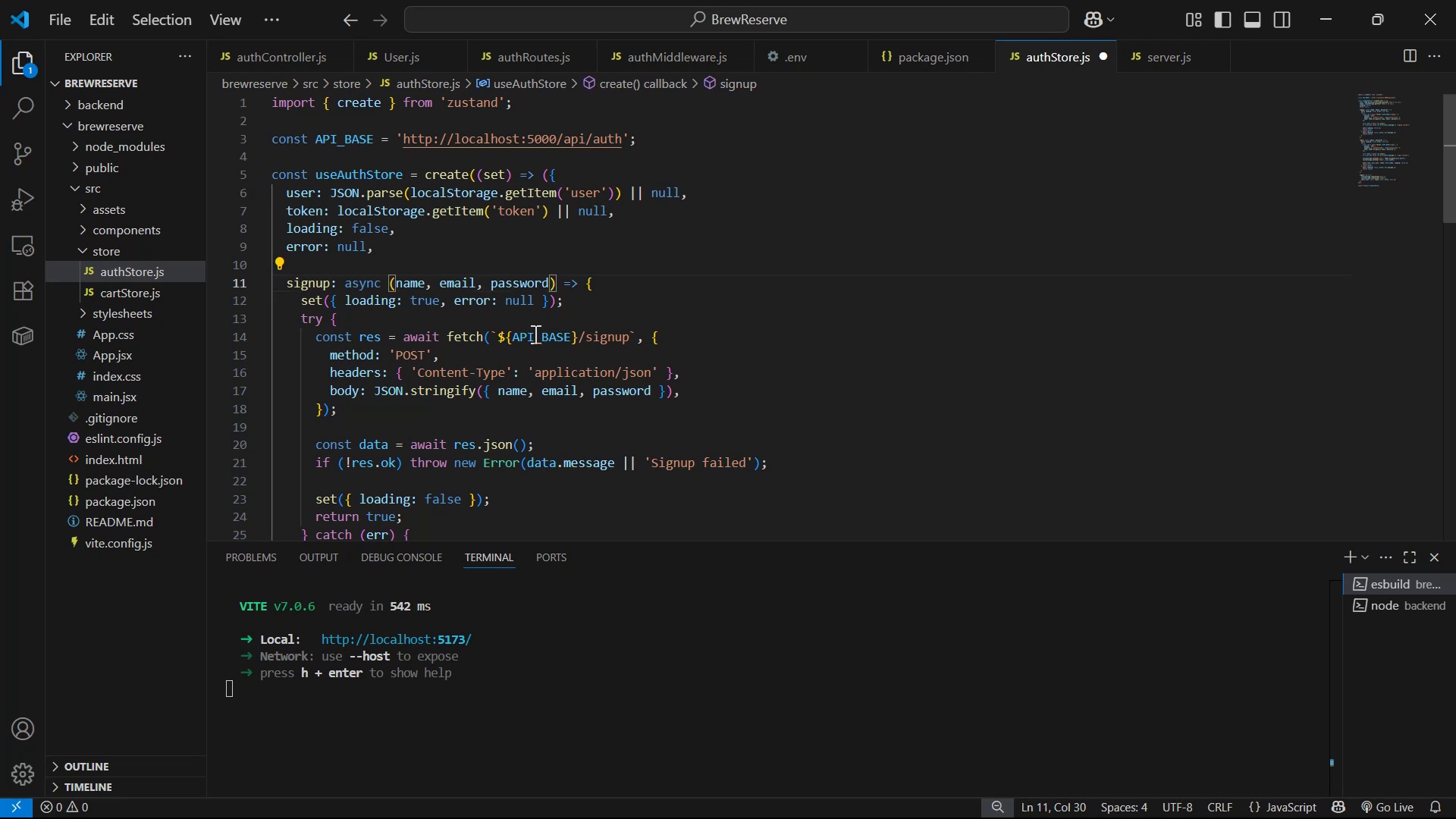 
type( phone )
key(Backspace)
type(, )
key(Backspace)
 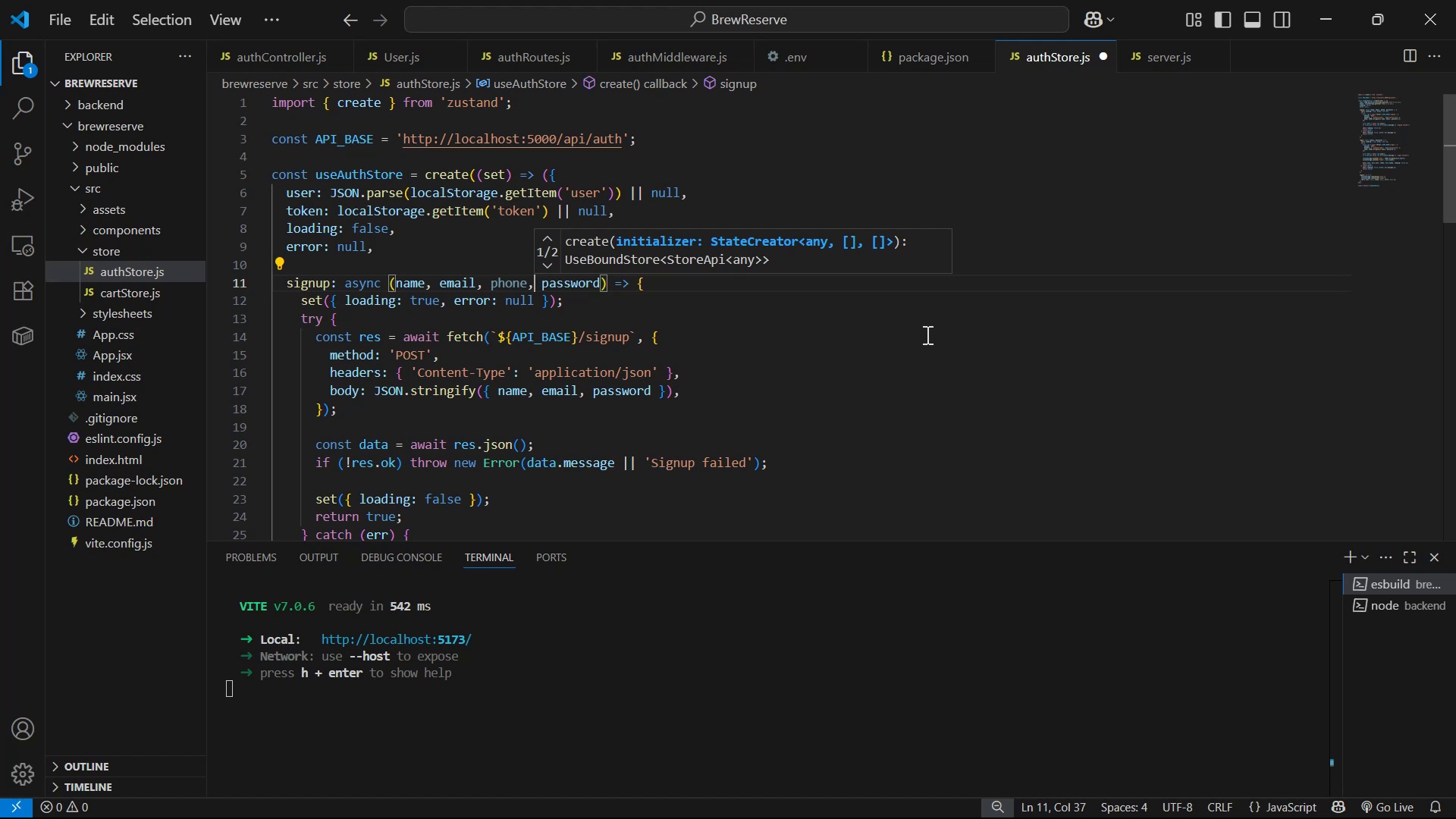 
wait(16.34)
 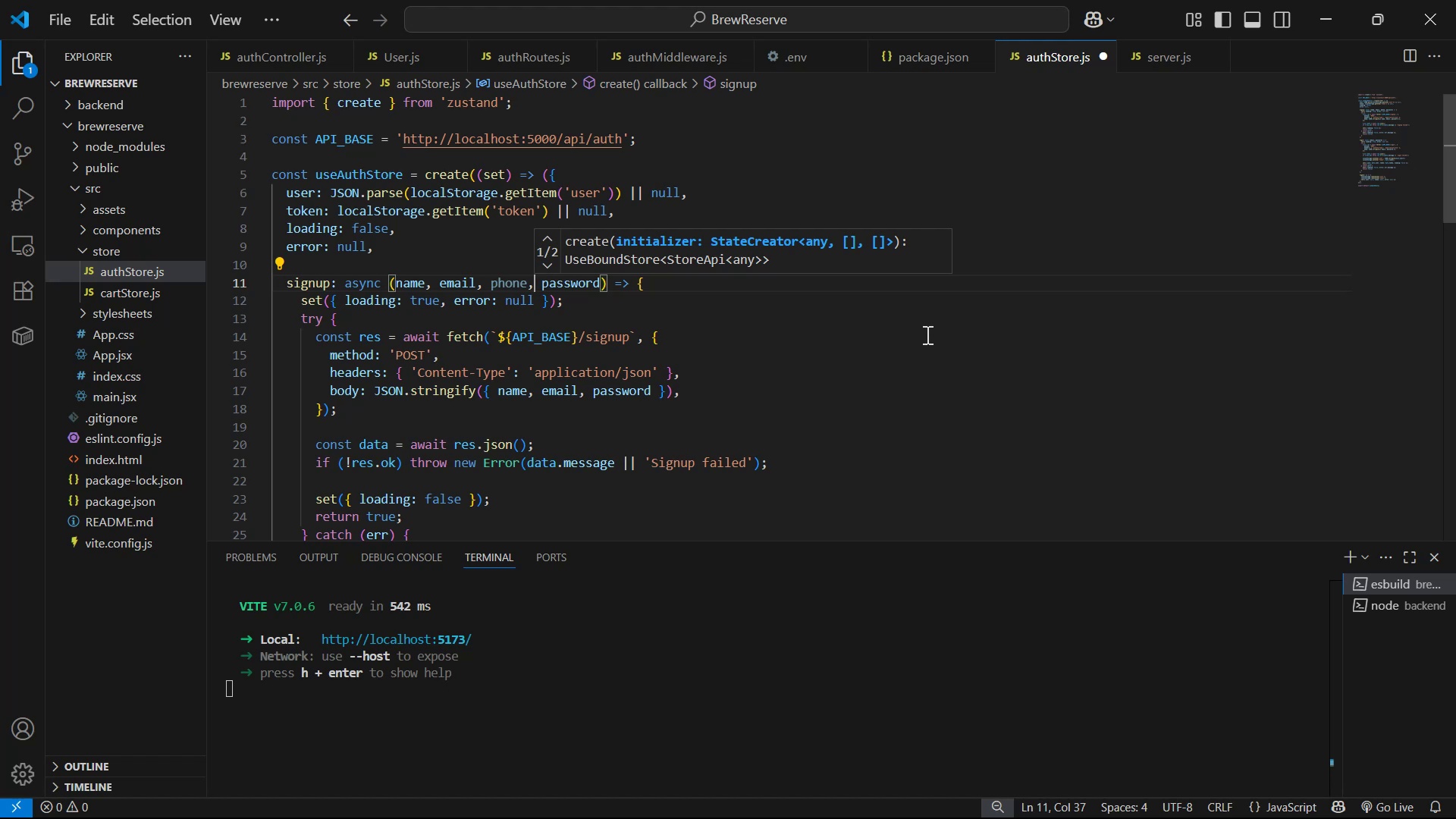 
left_click([1046, 118])
 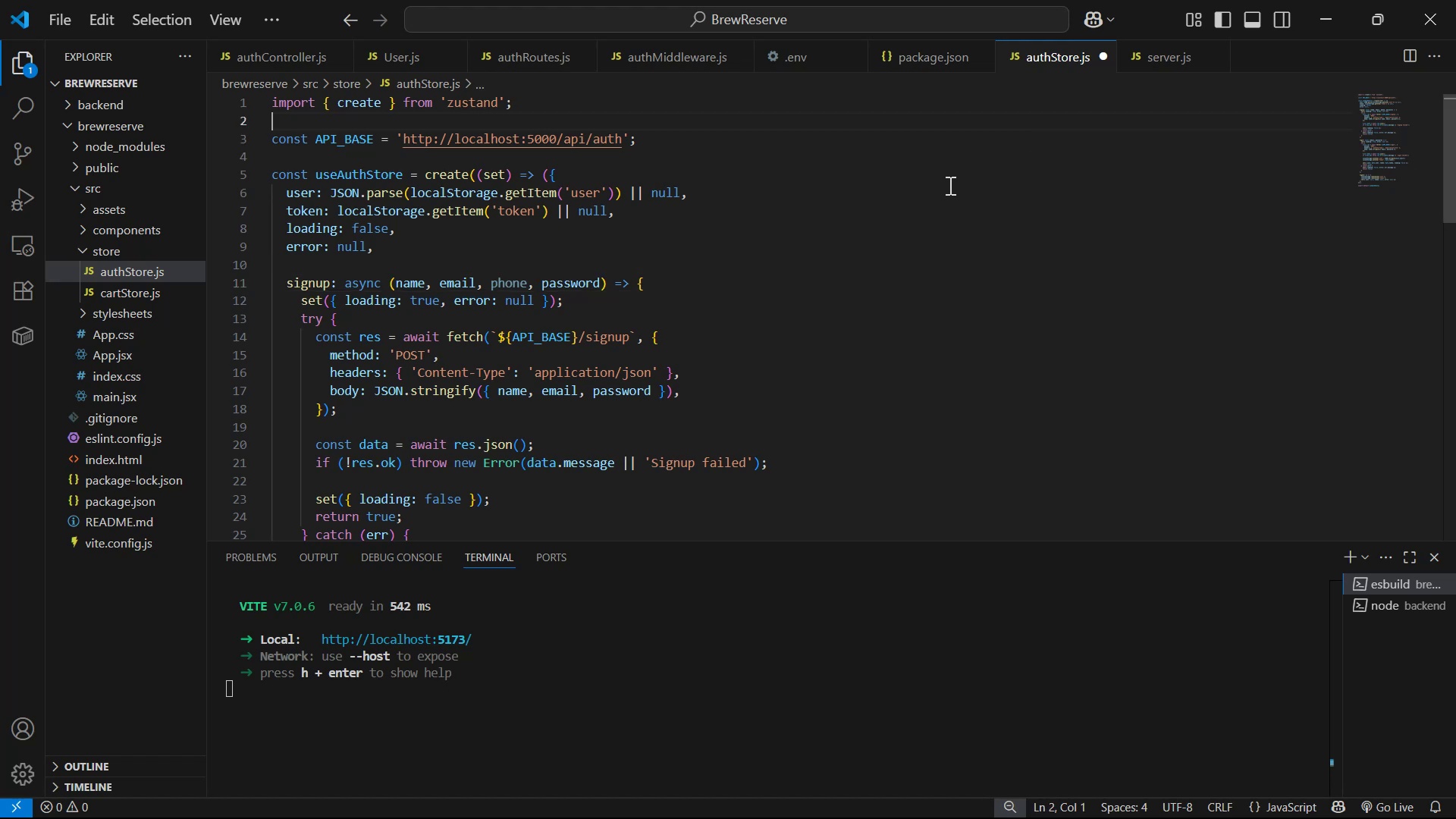 
scroll: coordinate [955, 184], scroll_direction: down, amount: 1.0
 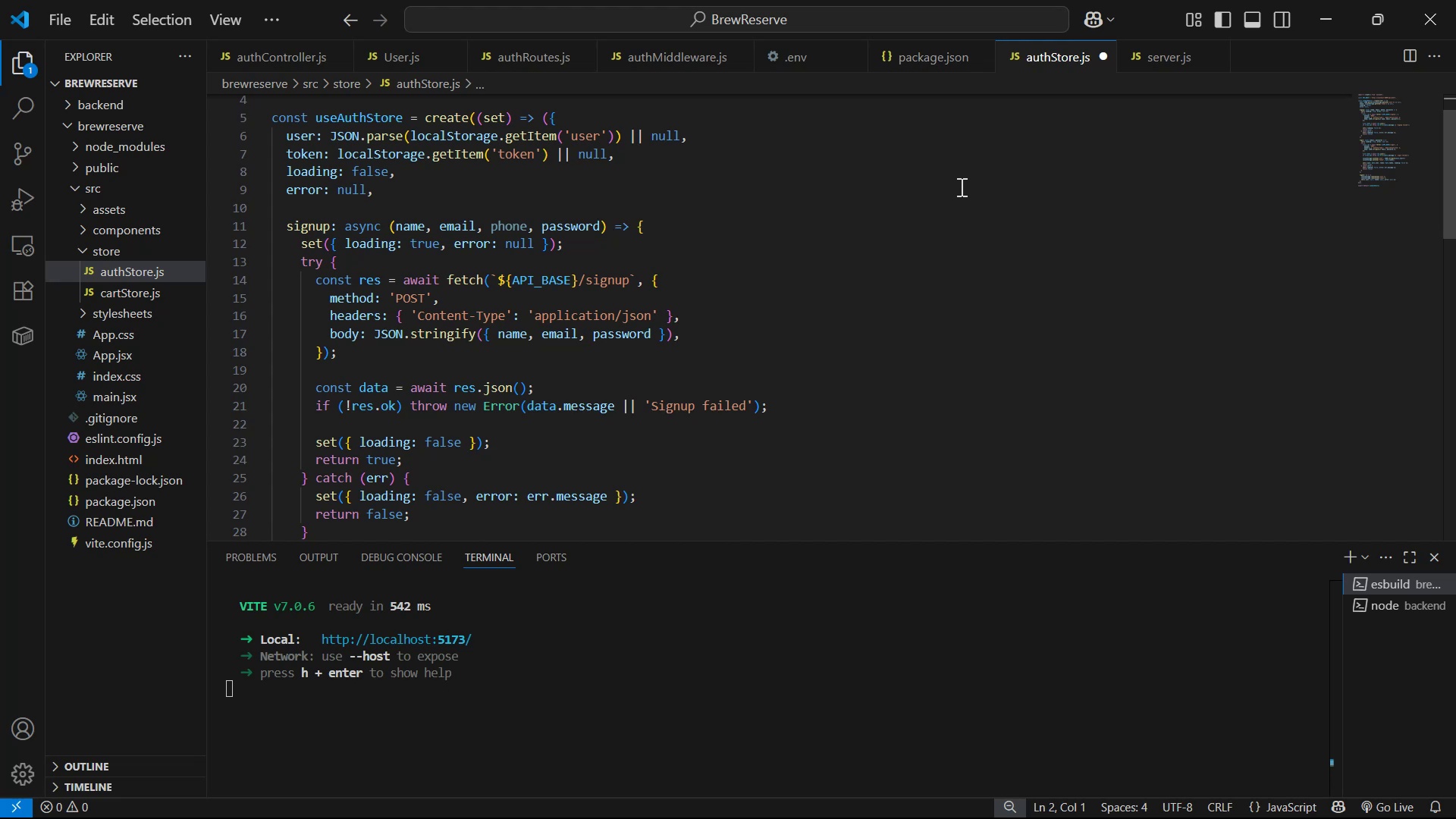 
wait(5.15)
 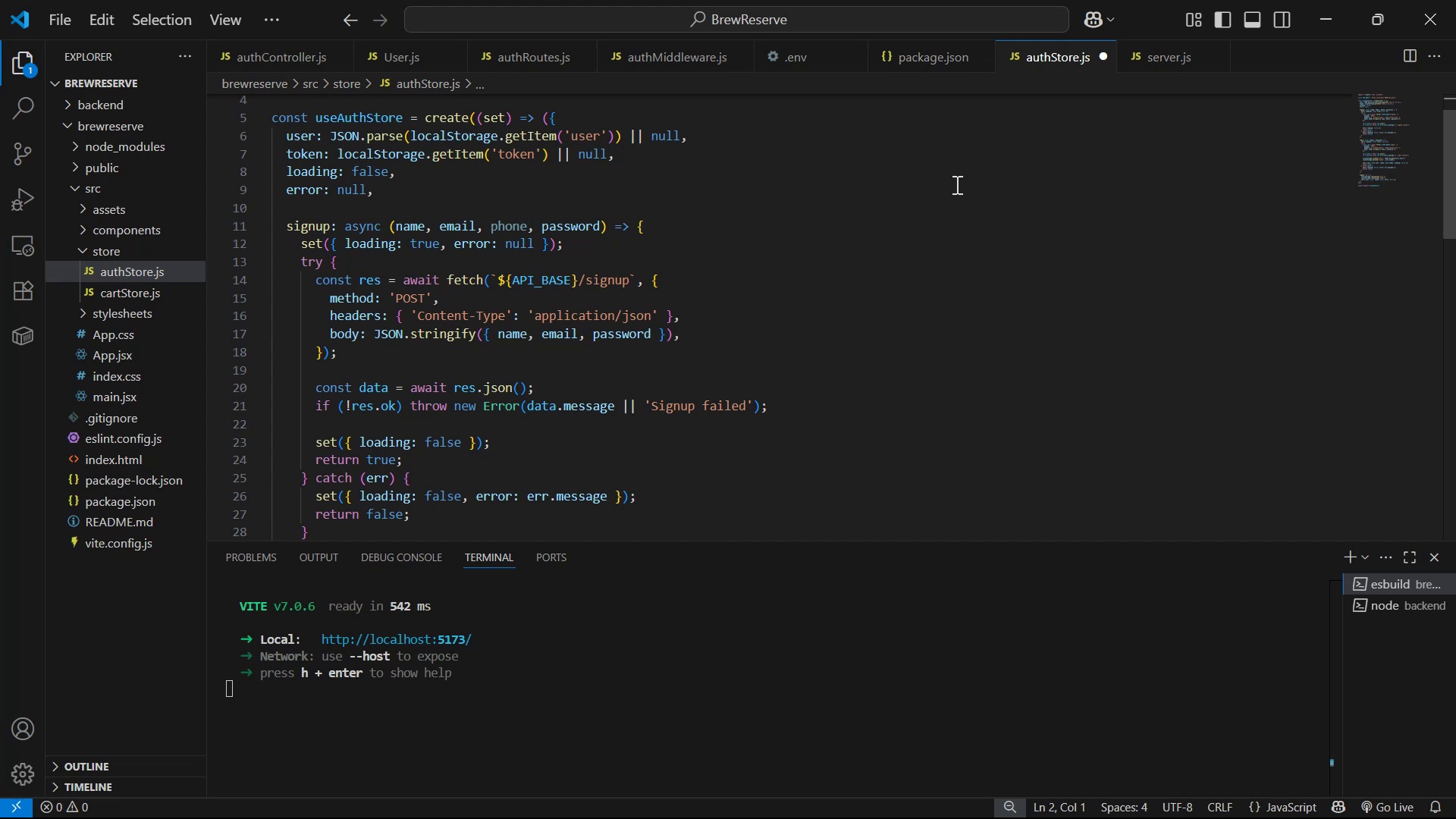 
scroll: coordinate [1006, 199], scroll_direction: up, amount: 3.0
 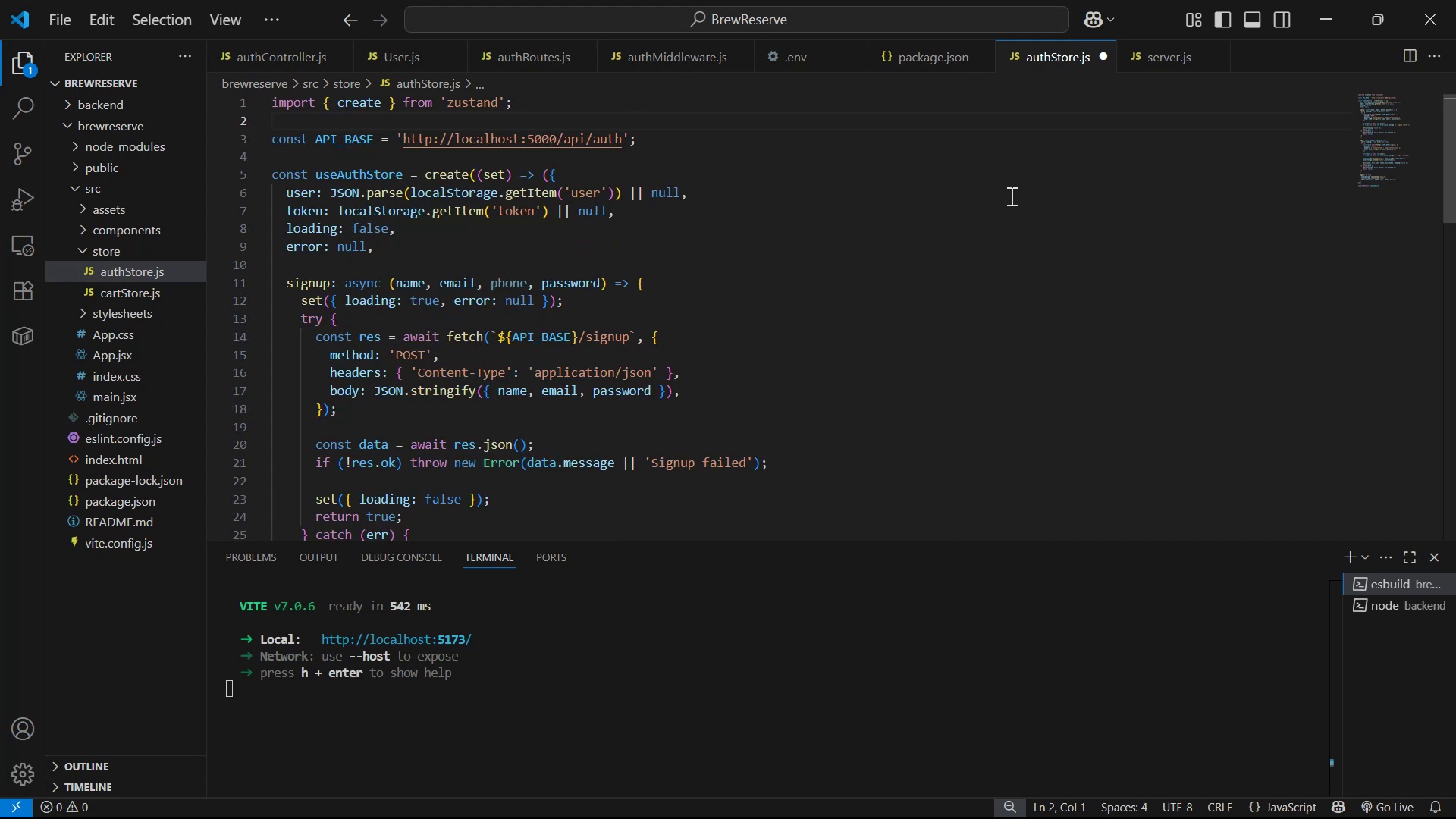 
scroll: coordinate [1011, 194], scroll_direction: down, amount: 1.0
 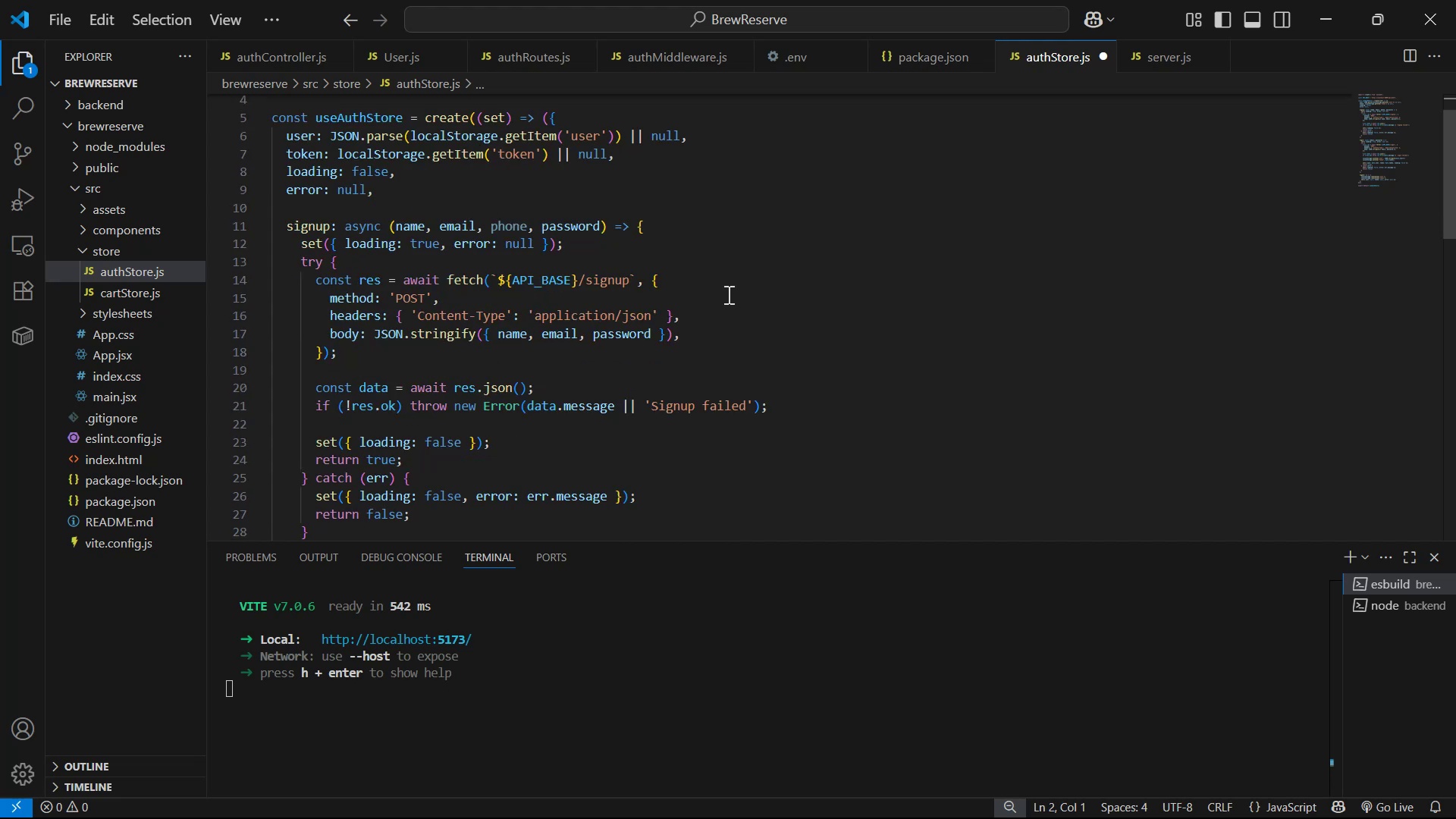 
left_click([592, 336])
 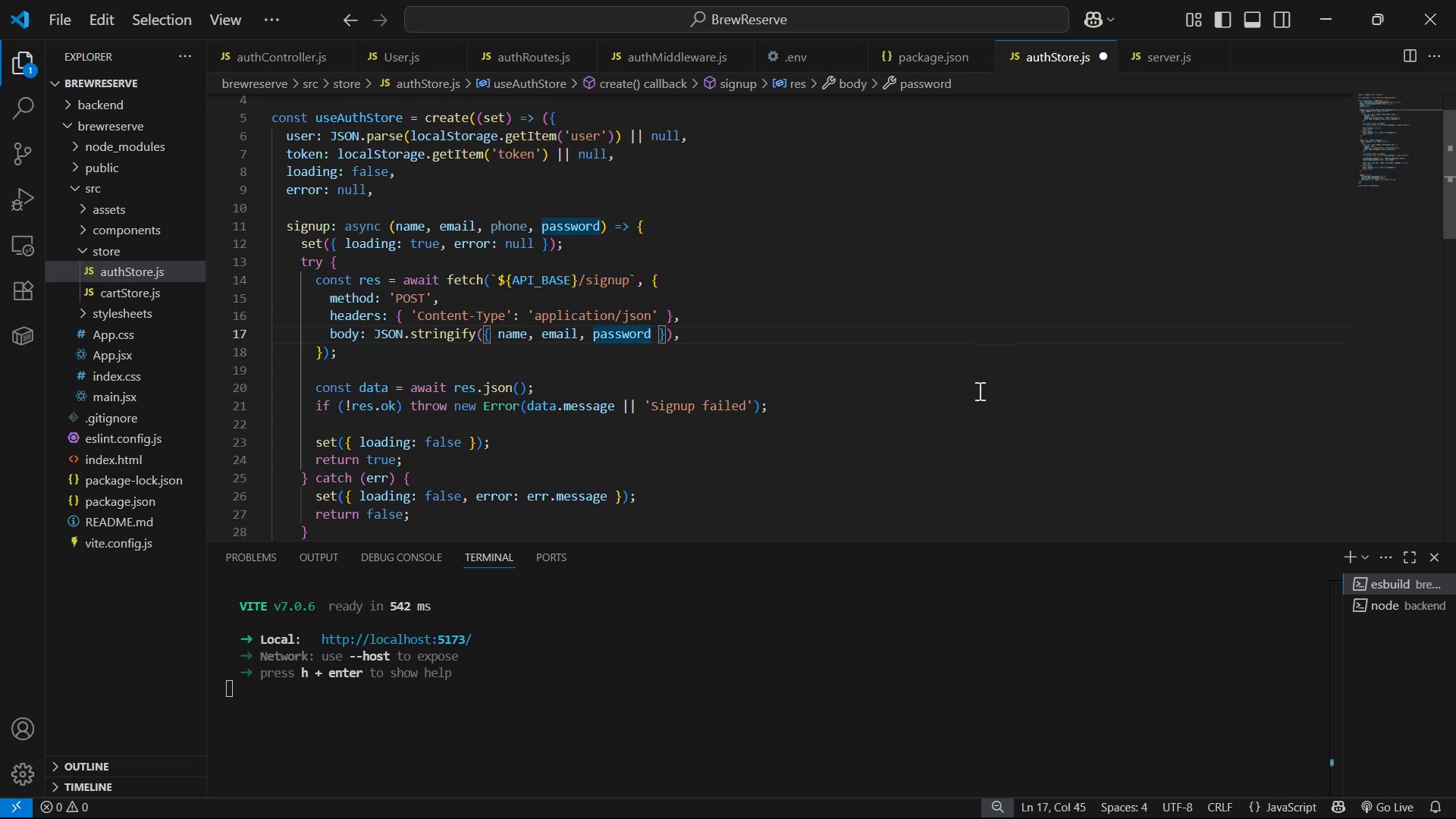 
type(phone )
key(Backspace)
type(, )
 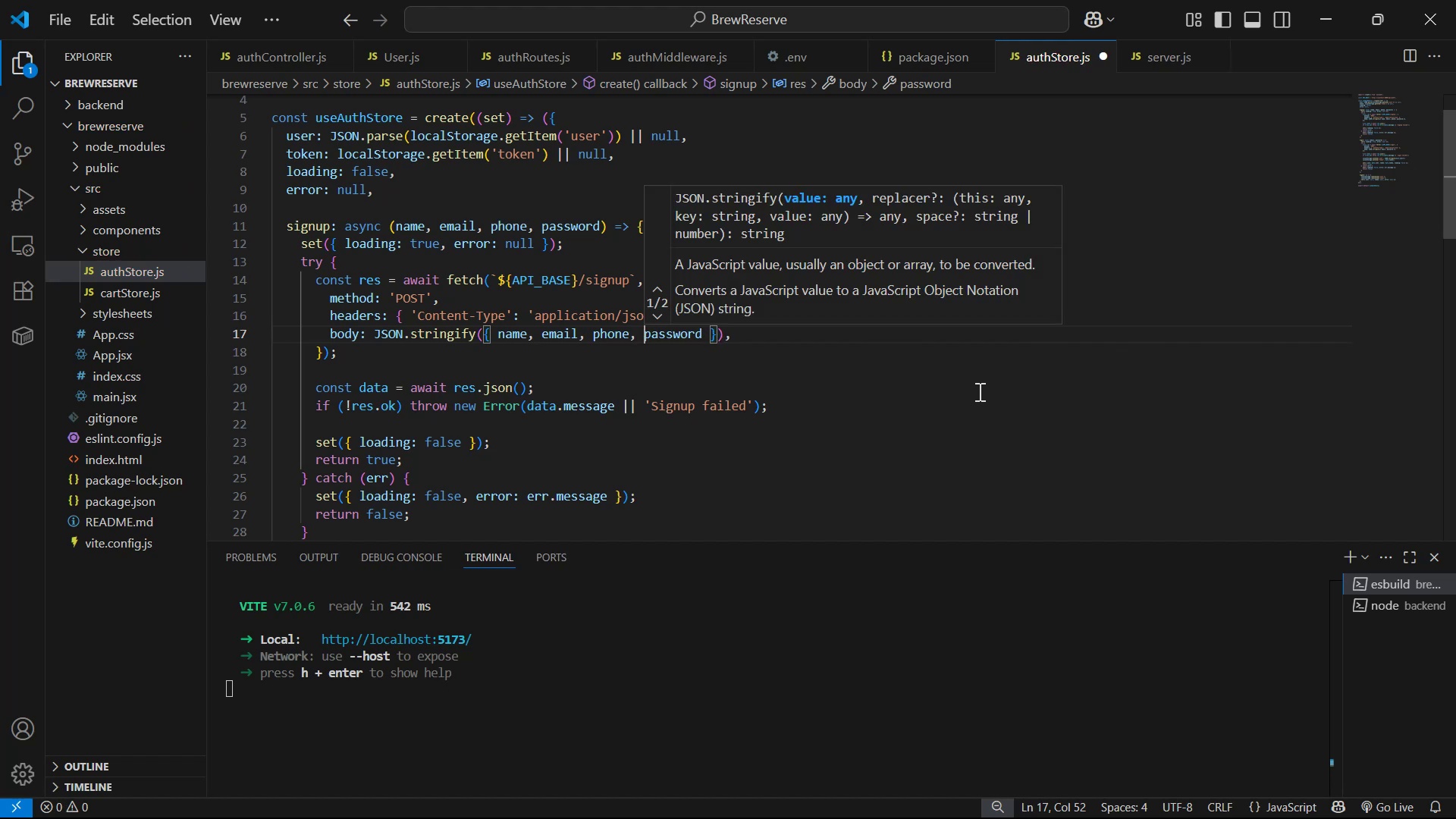 
left_click([879, 410])
 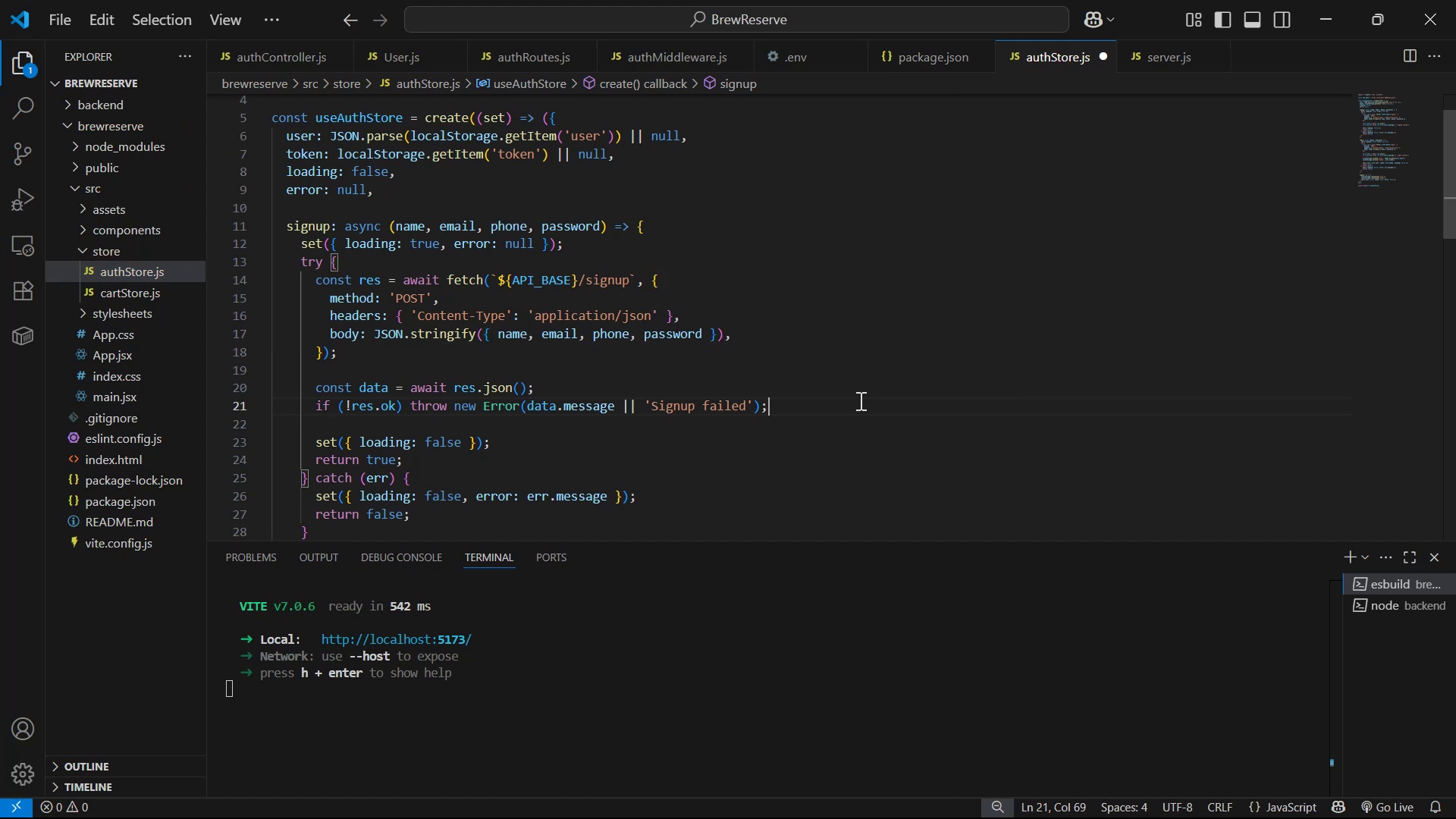 
left_click([909, 334])
 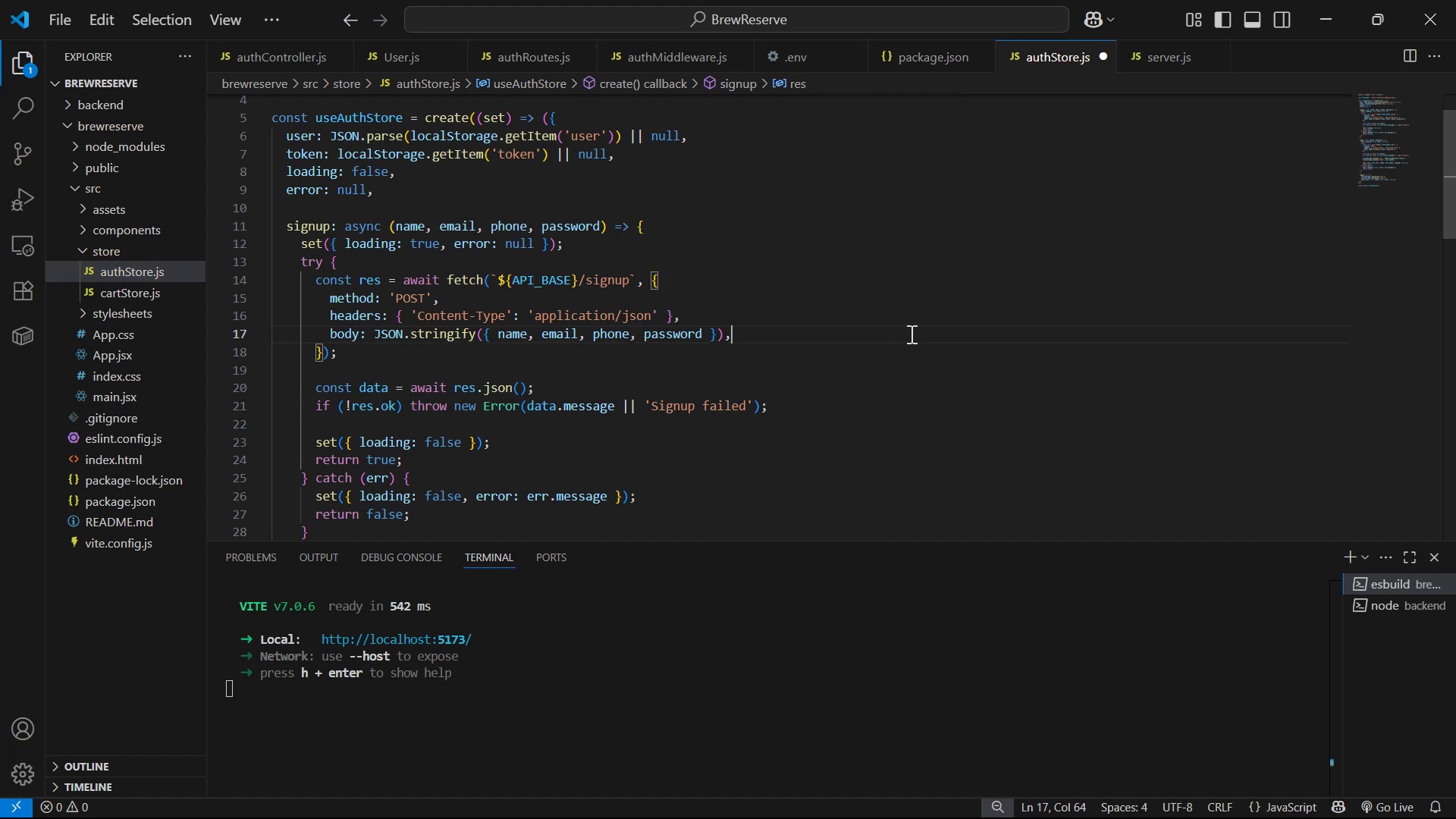 
scroll: coordinate [923, 359], scroll_direction: down, amount: 2.0
 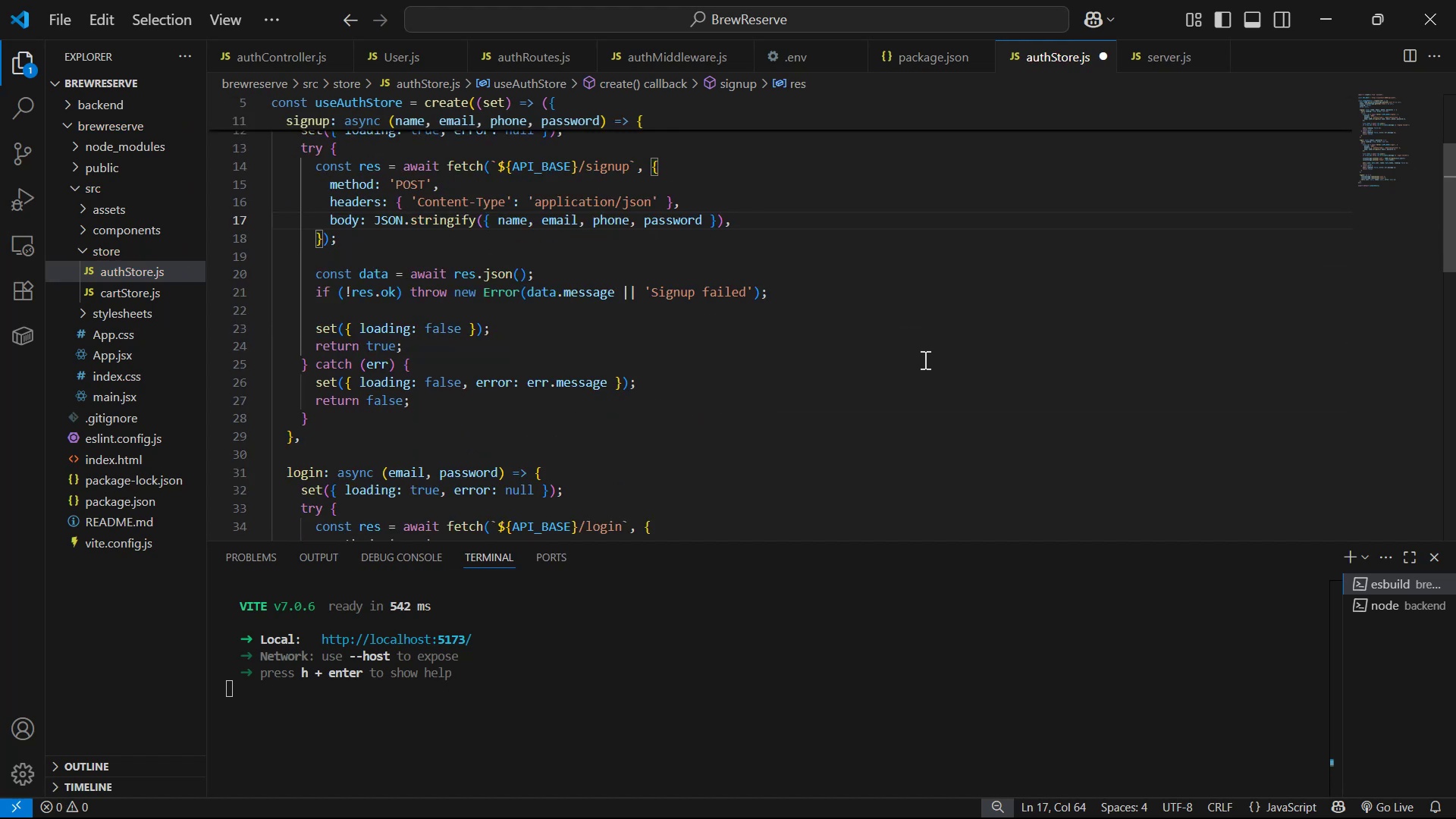 
scroll: coordinate [917, 360], scroll_direction: up, amount: 7.0
 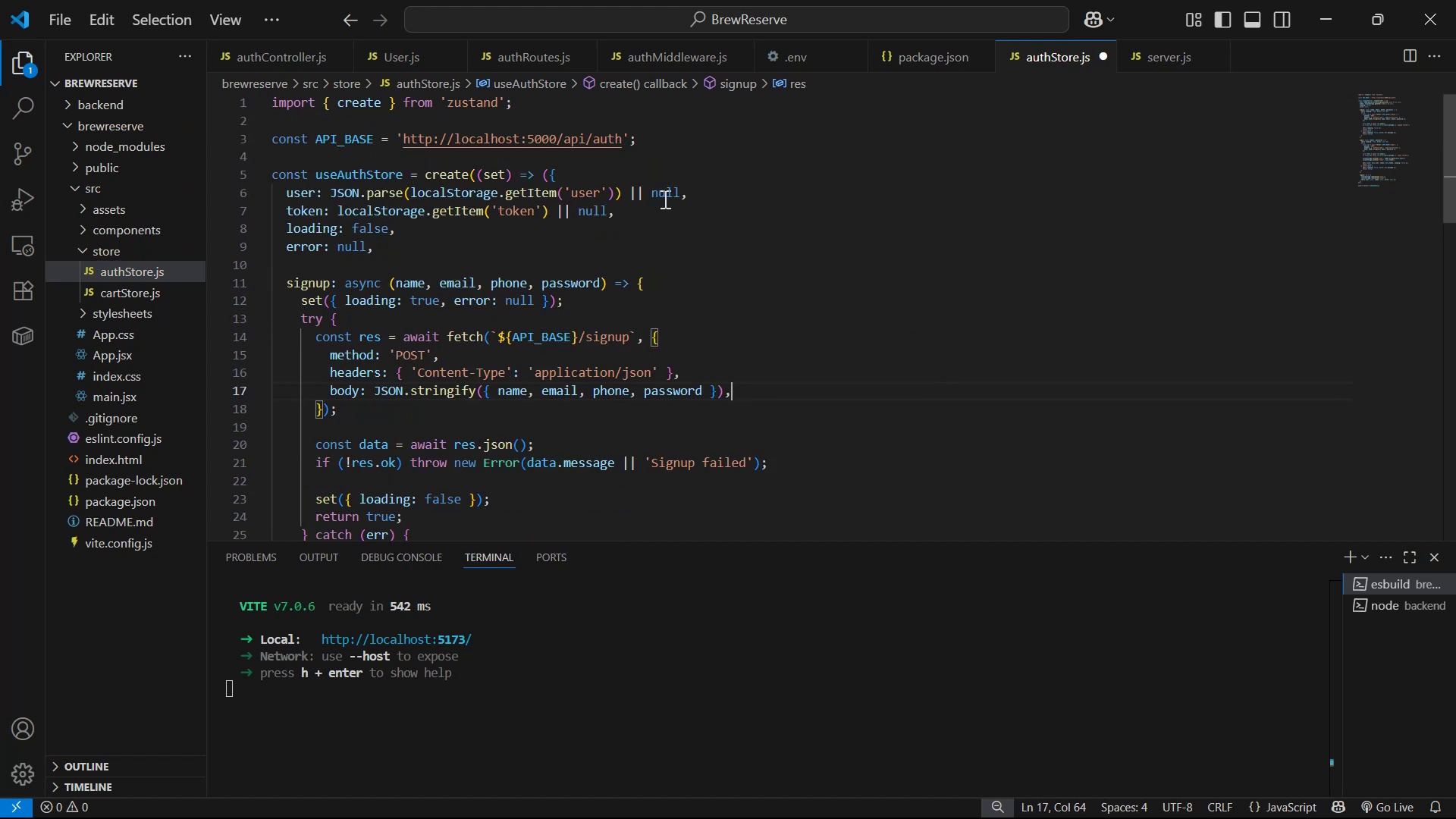 
scroll: coordinate [878, 278], scroll_direction: down, amount: 1.0
 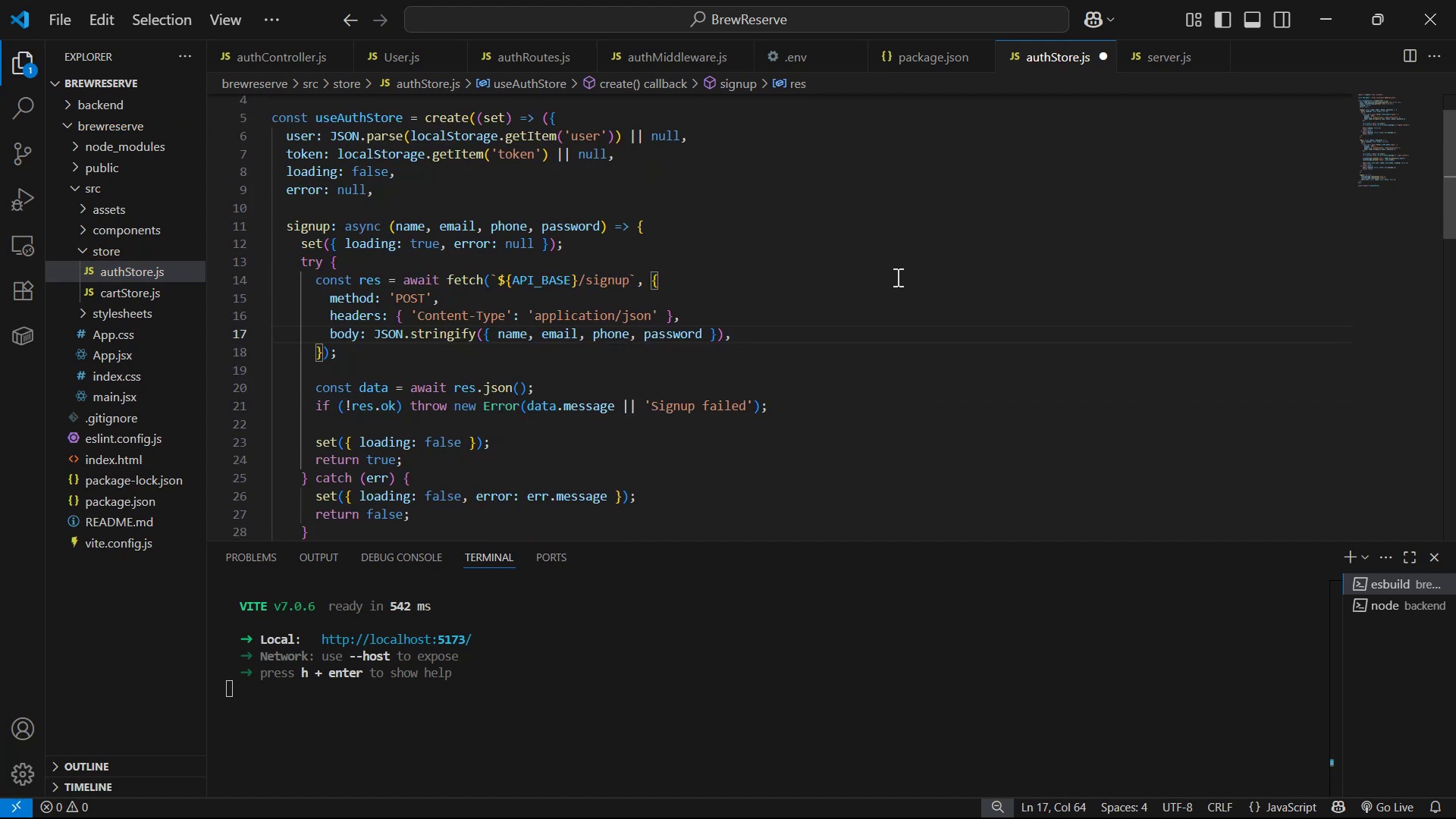 
left_click([896, 277])
 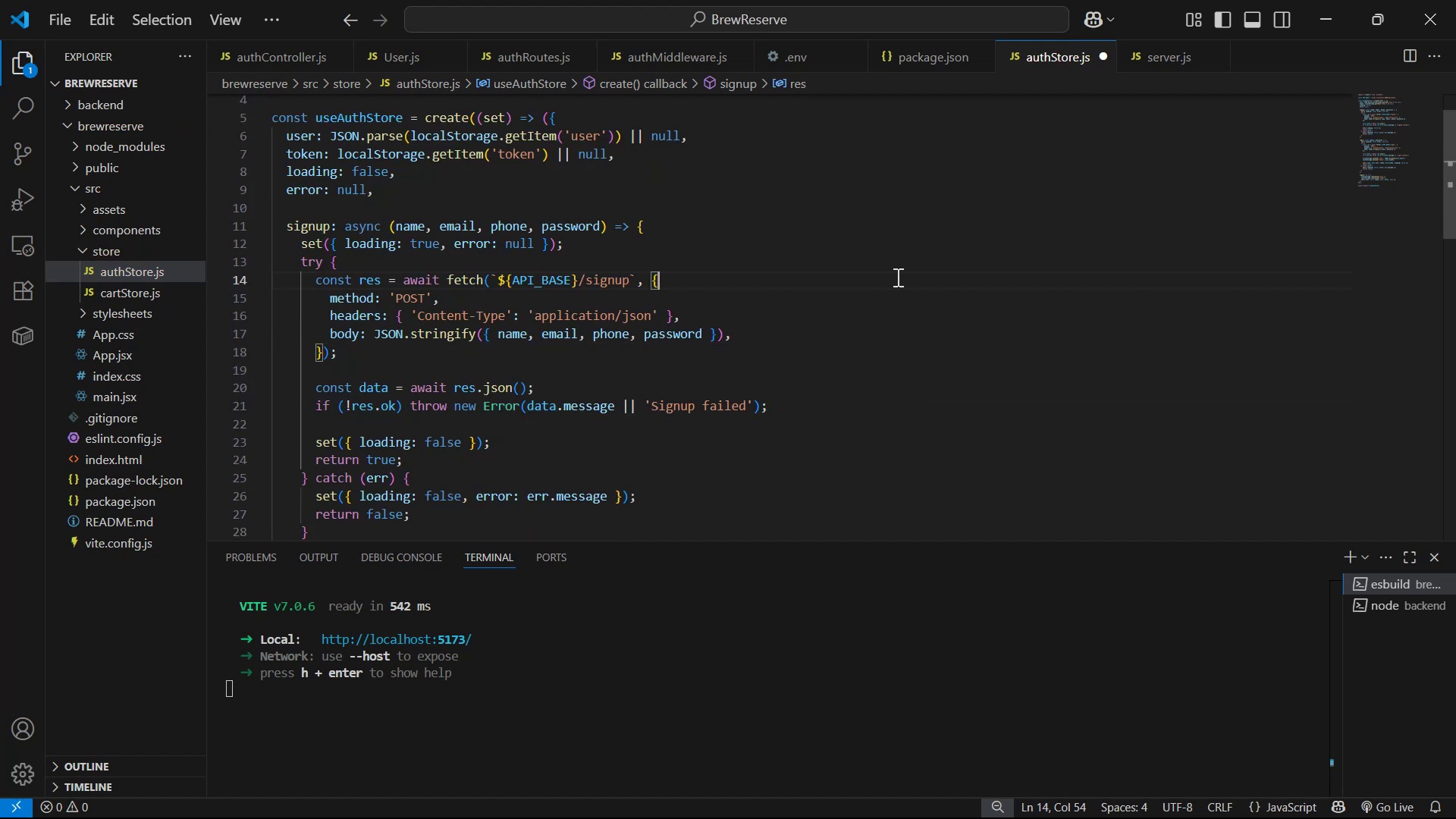 
hold_key(key=ControlLeft, duration=1.51)
 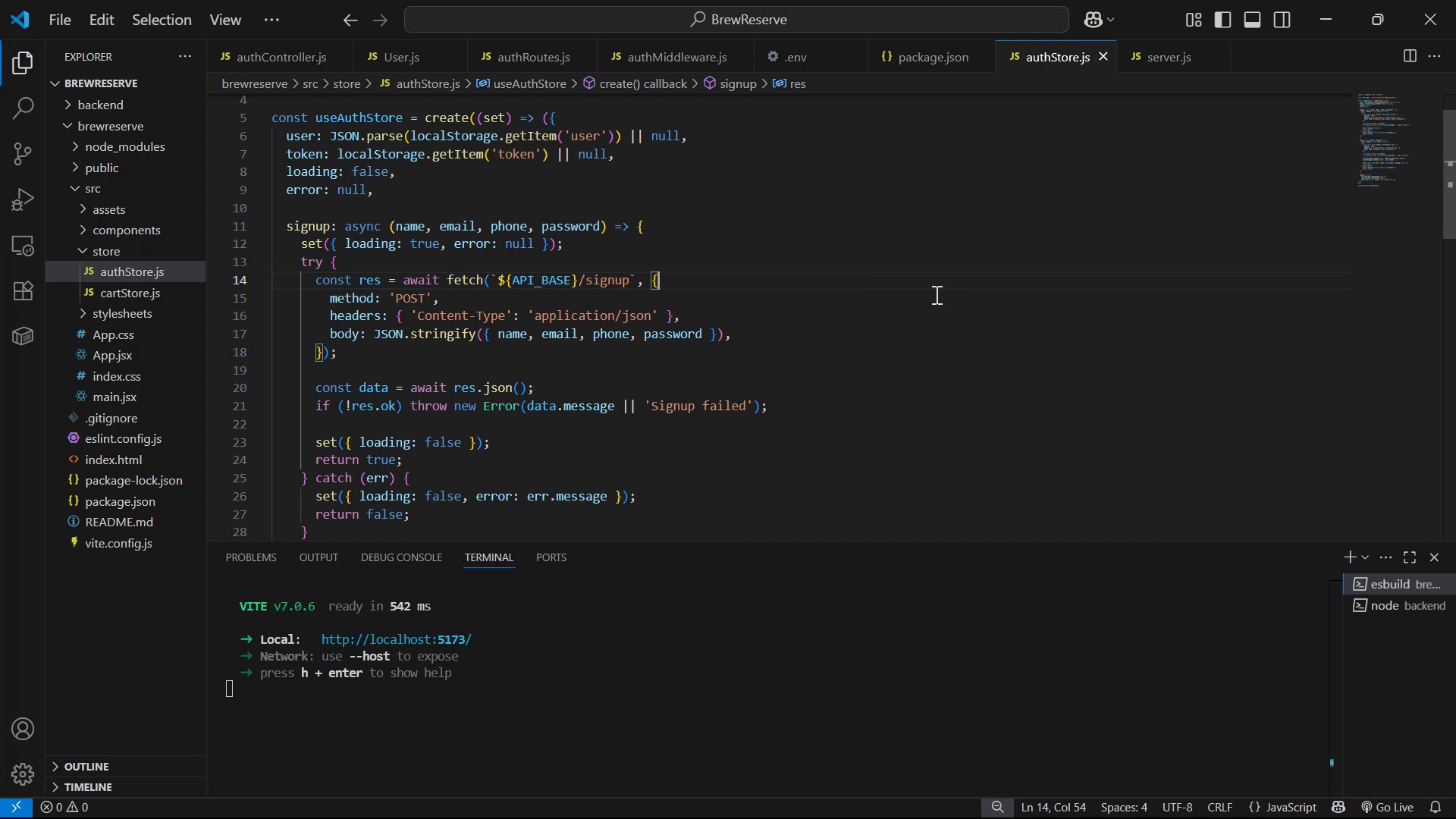 
key(Control+S)
 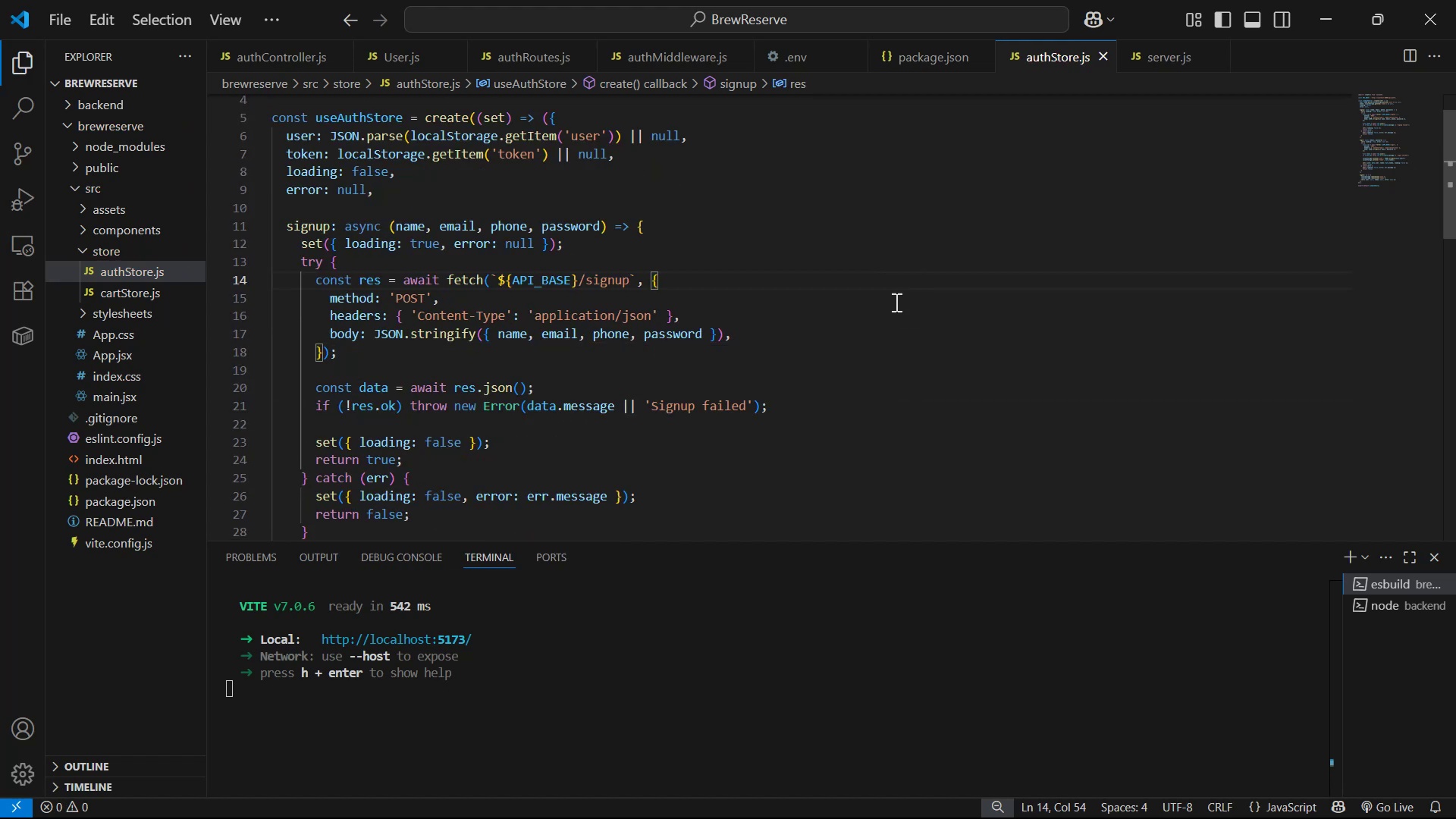 
key(Control+S)
 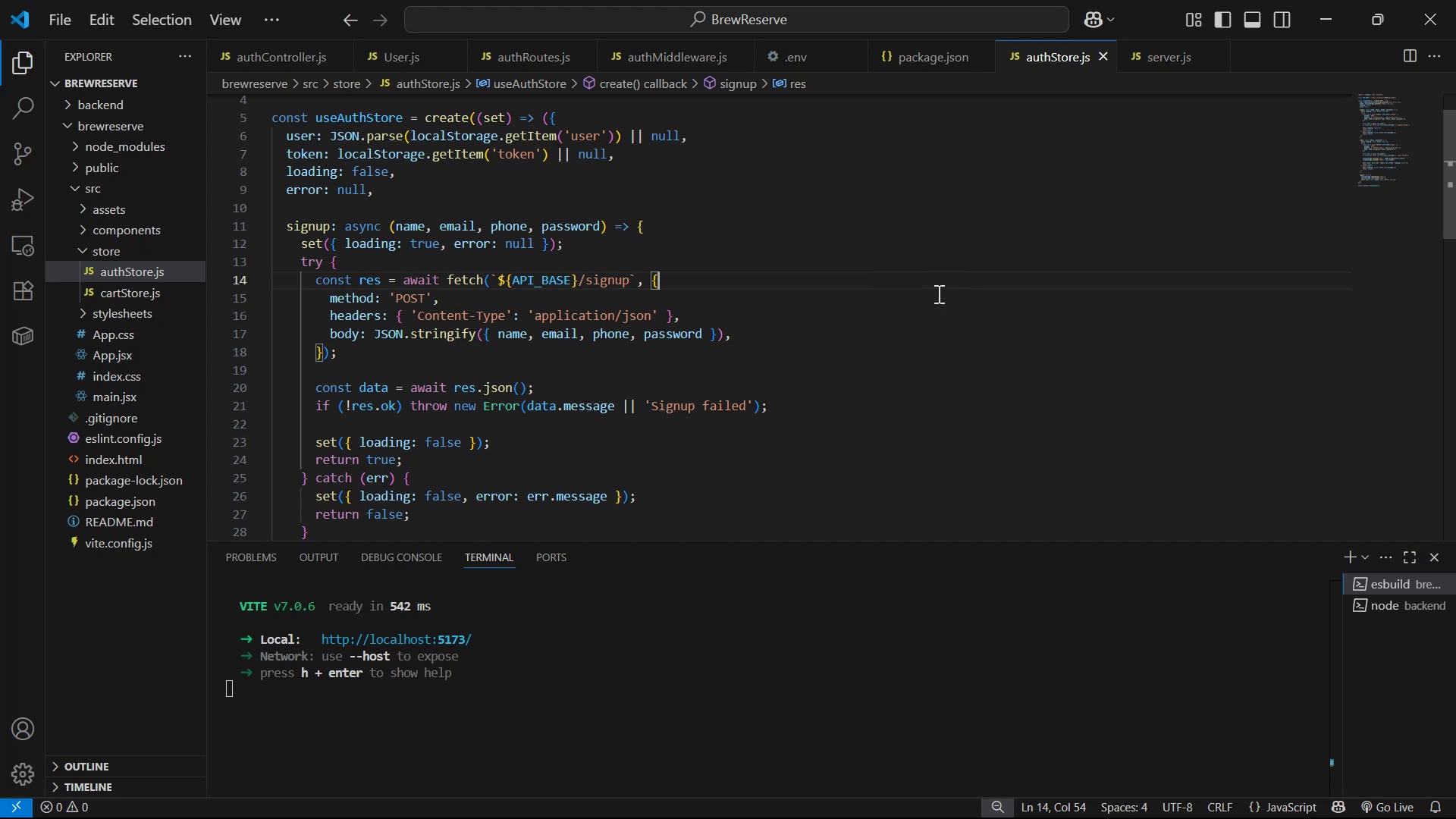 
key(Control+S)
 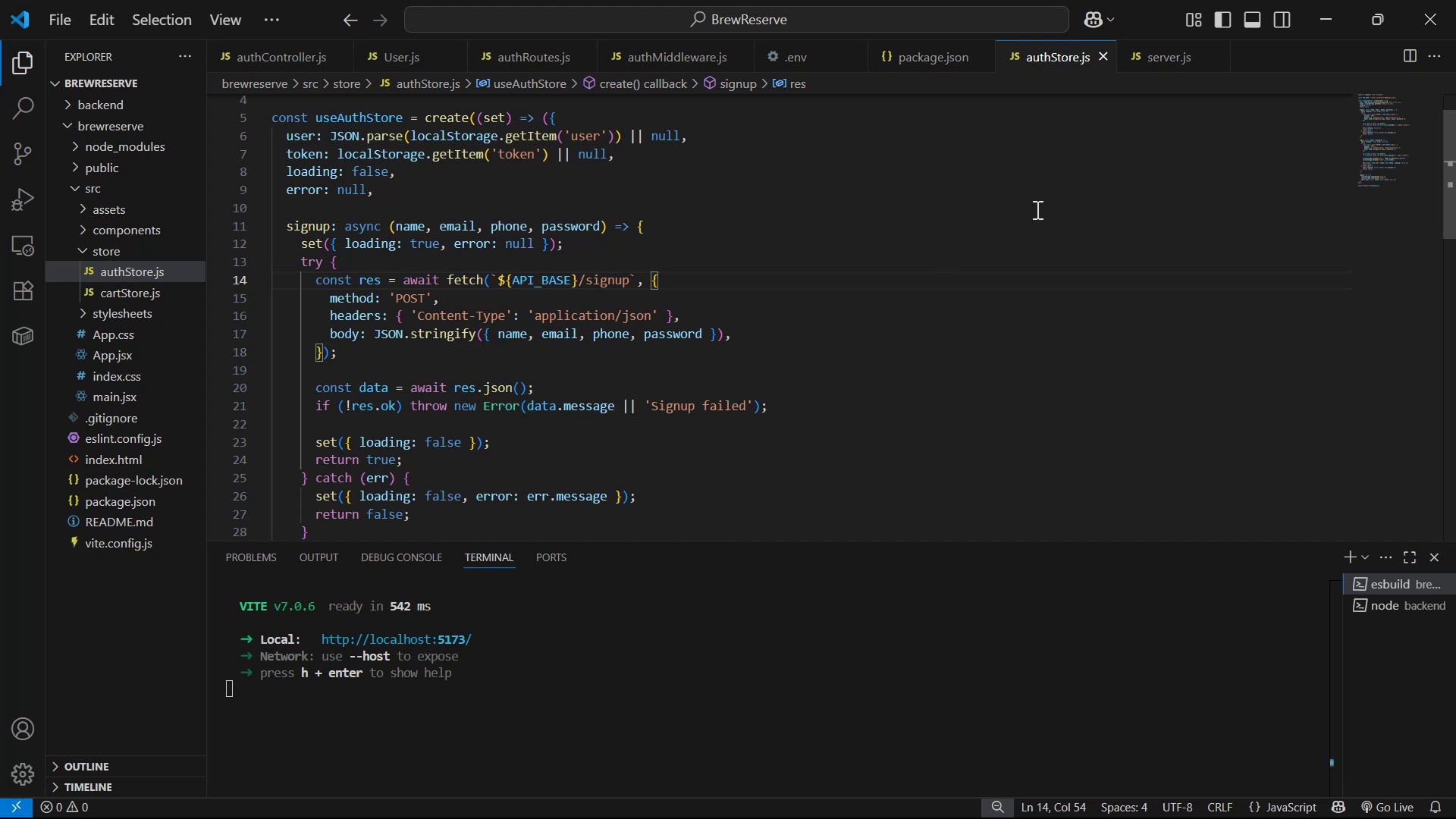 
scroll: coordinate [1033, 210], scroll_direction: up, amount: 3.0
 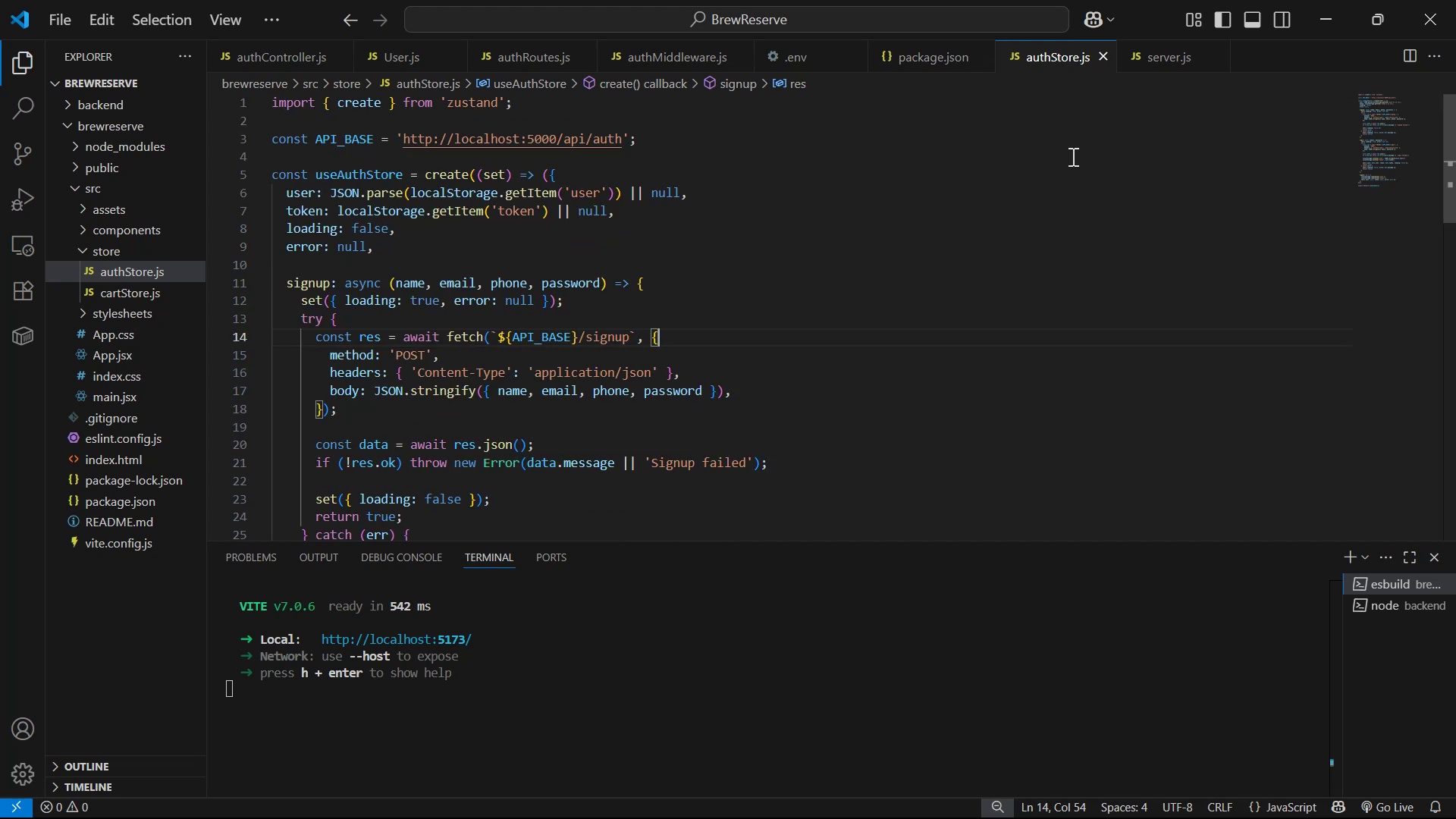 
scroll: coordinate [1072, 172], scroll_direction: down, amount: 1.0
 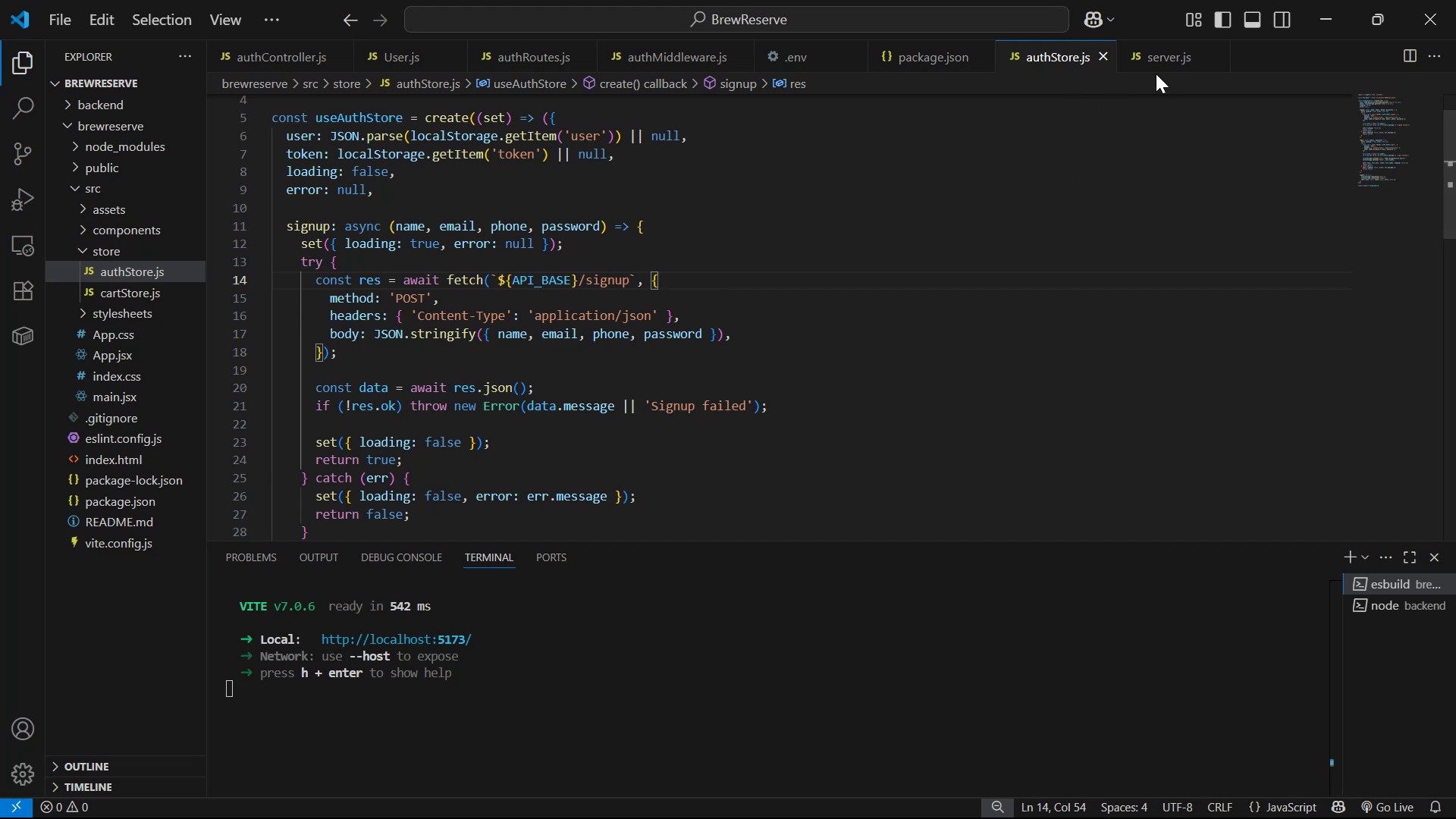 
wait(5.56)
 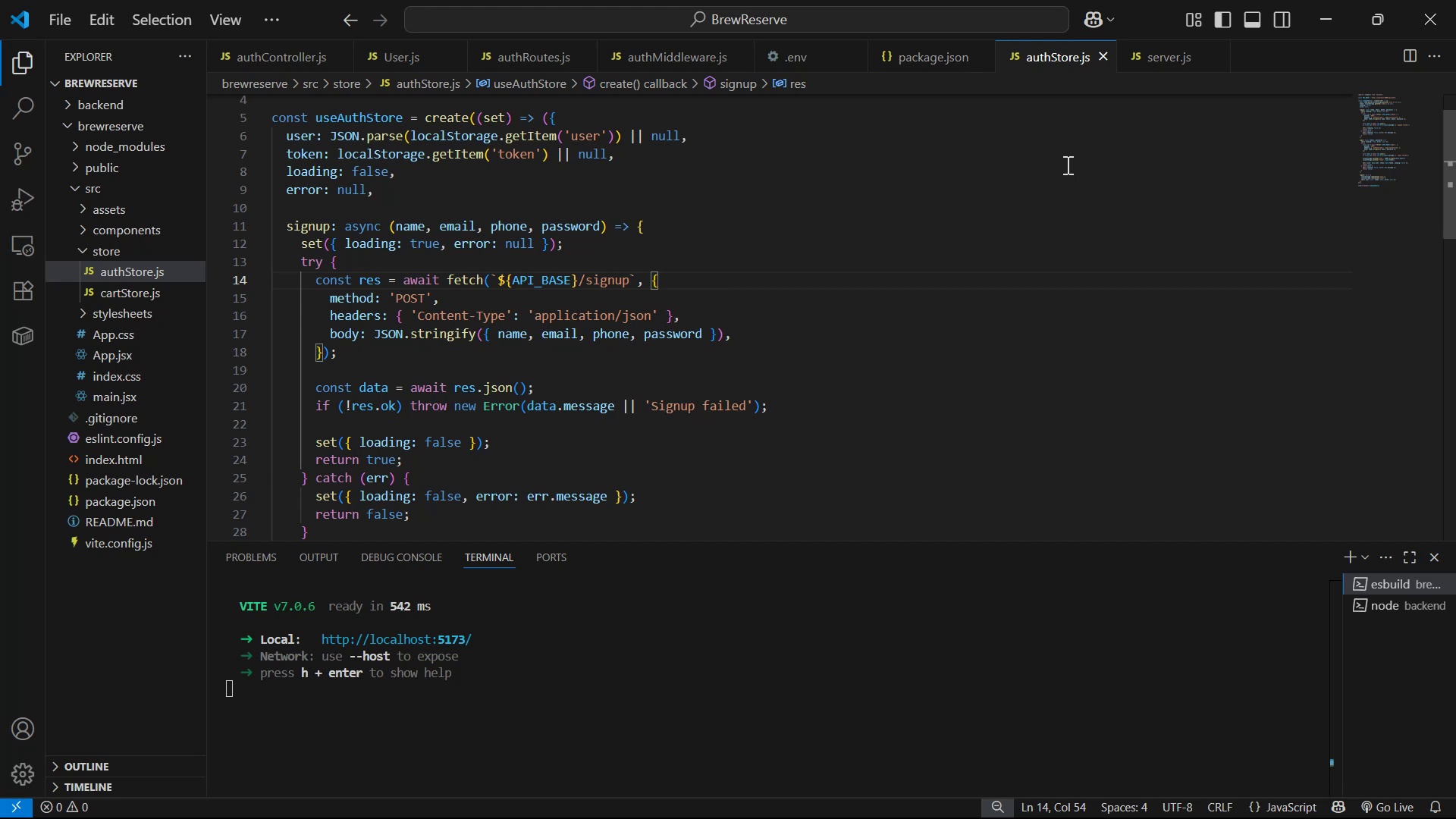 
left_click_drag(start_coordinate=[1025, 47], to_coordinate=[230, 49])
 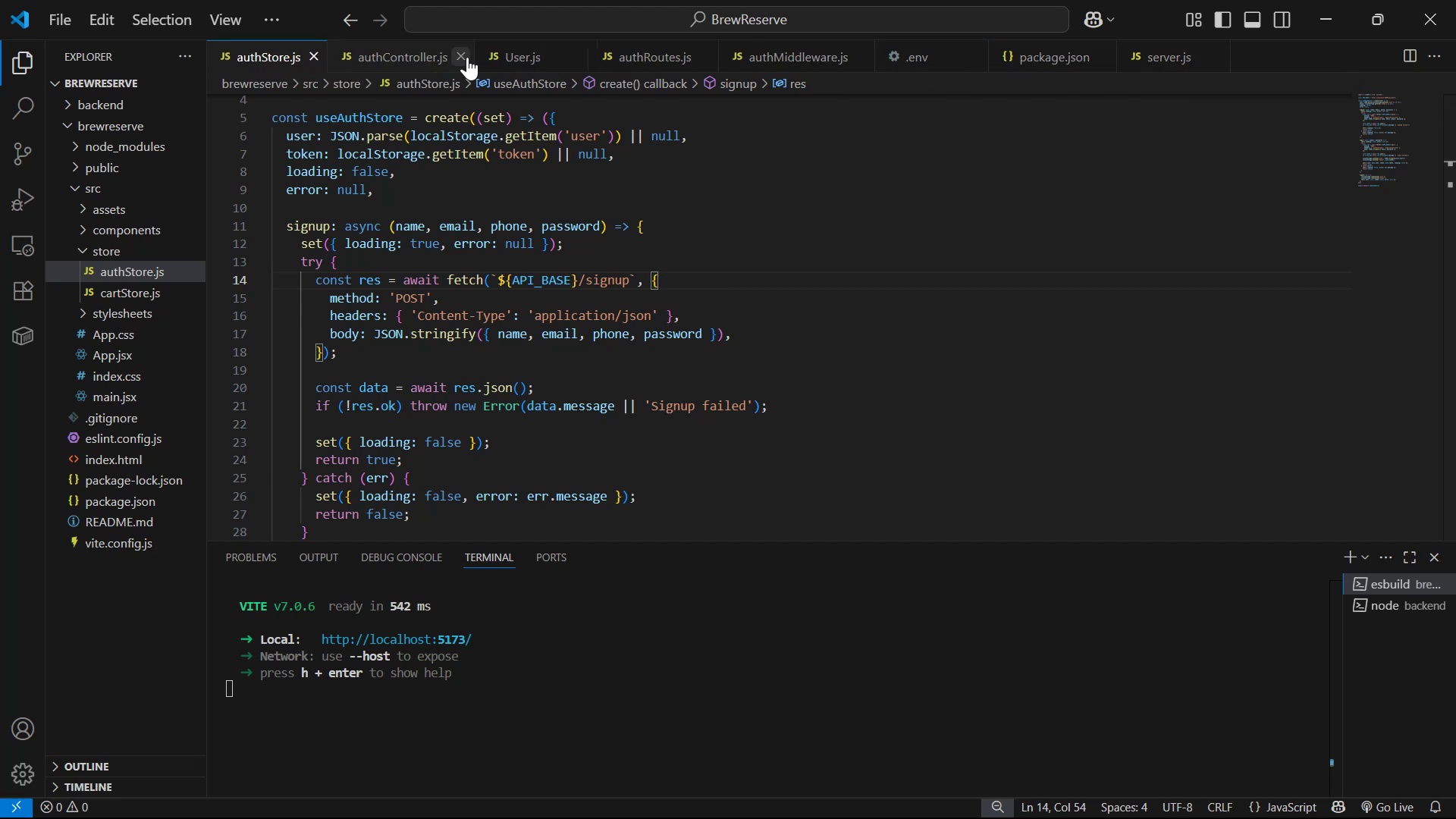 
left_click([466, 56])
 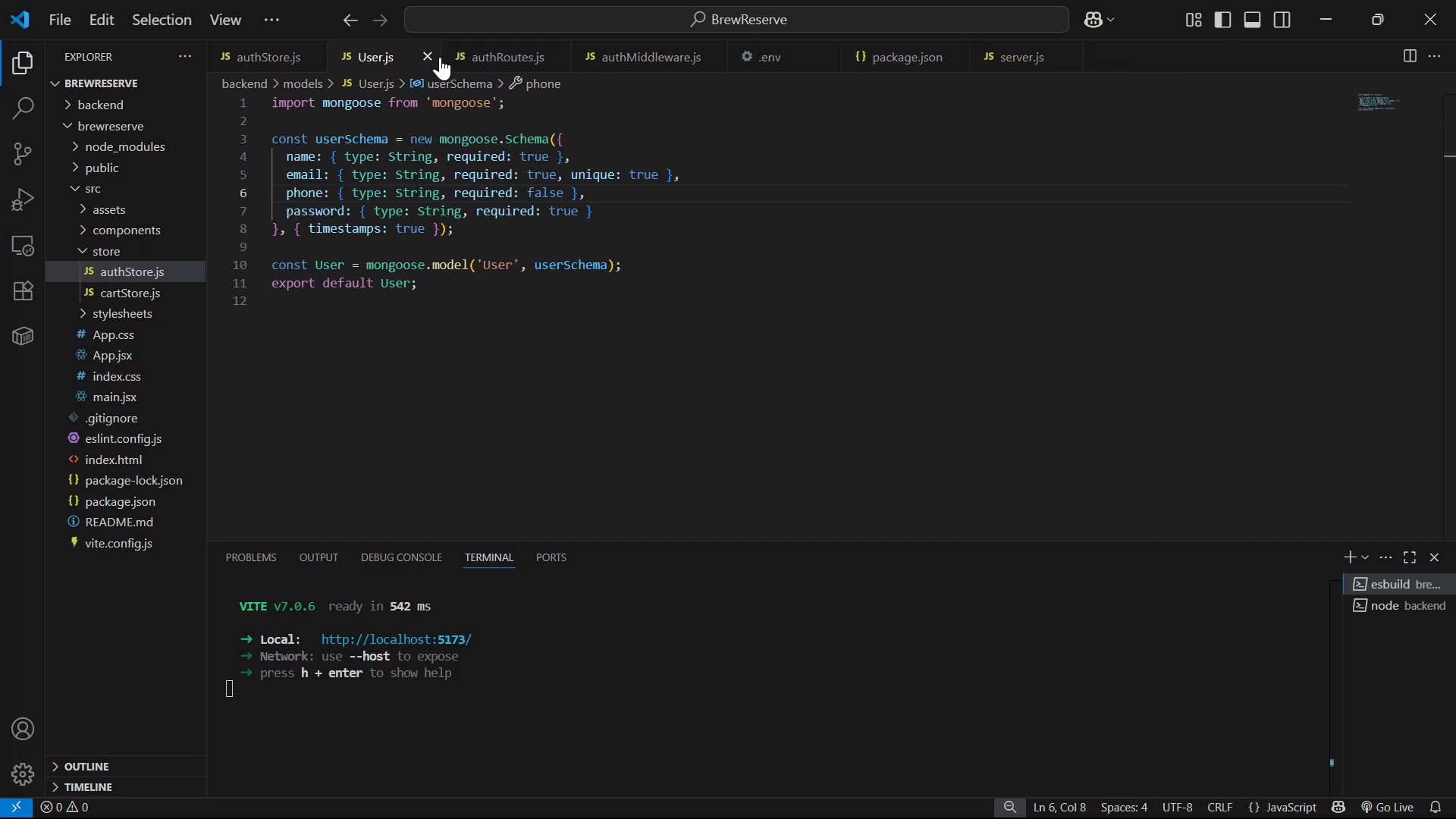 
double_click([427, 55])
 